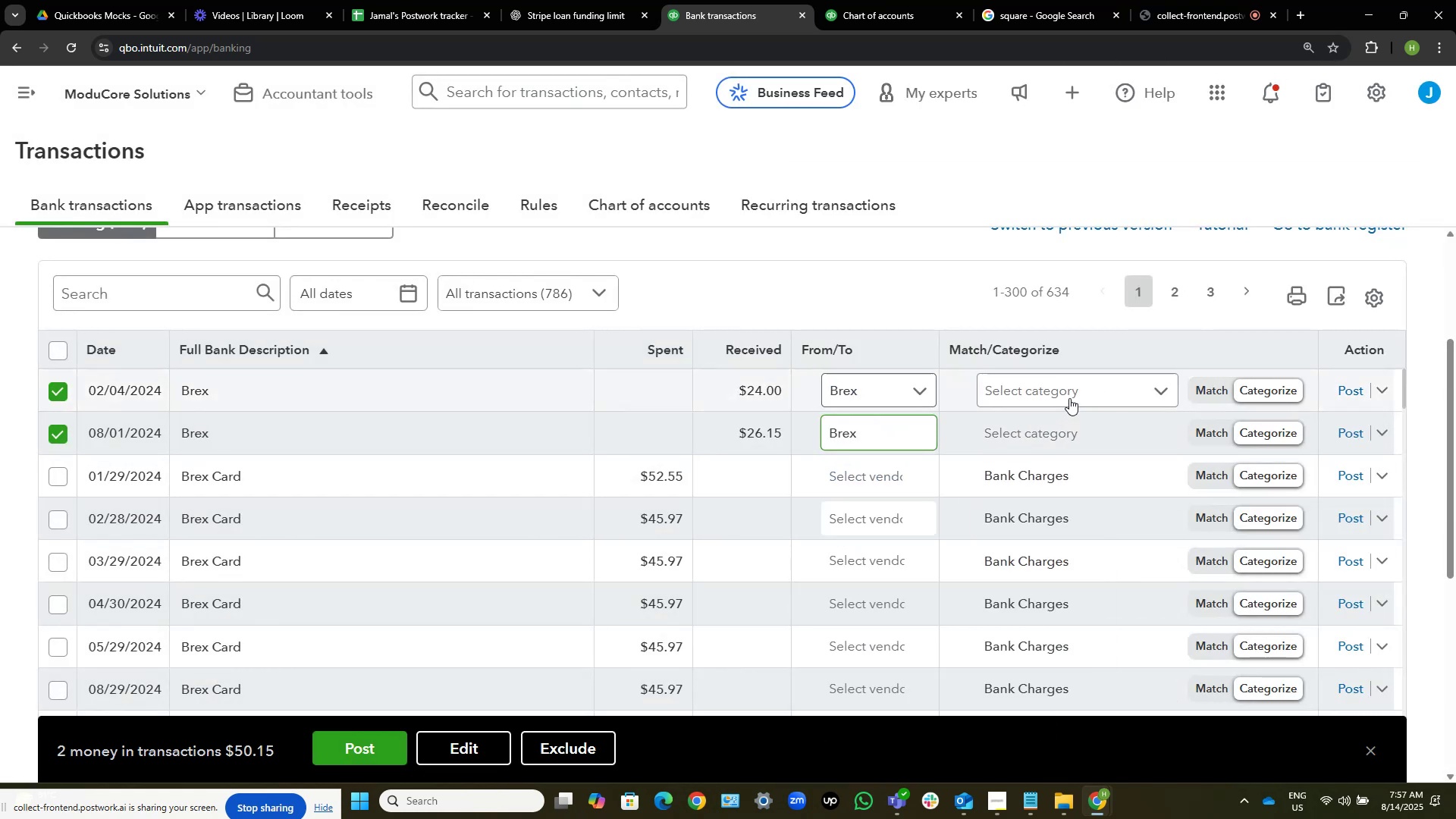 
left_click([1066, 391])
 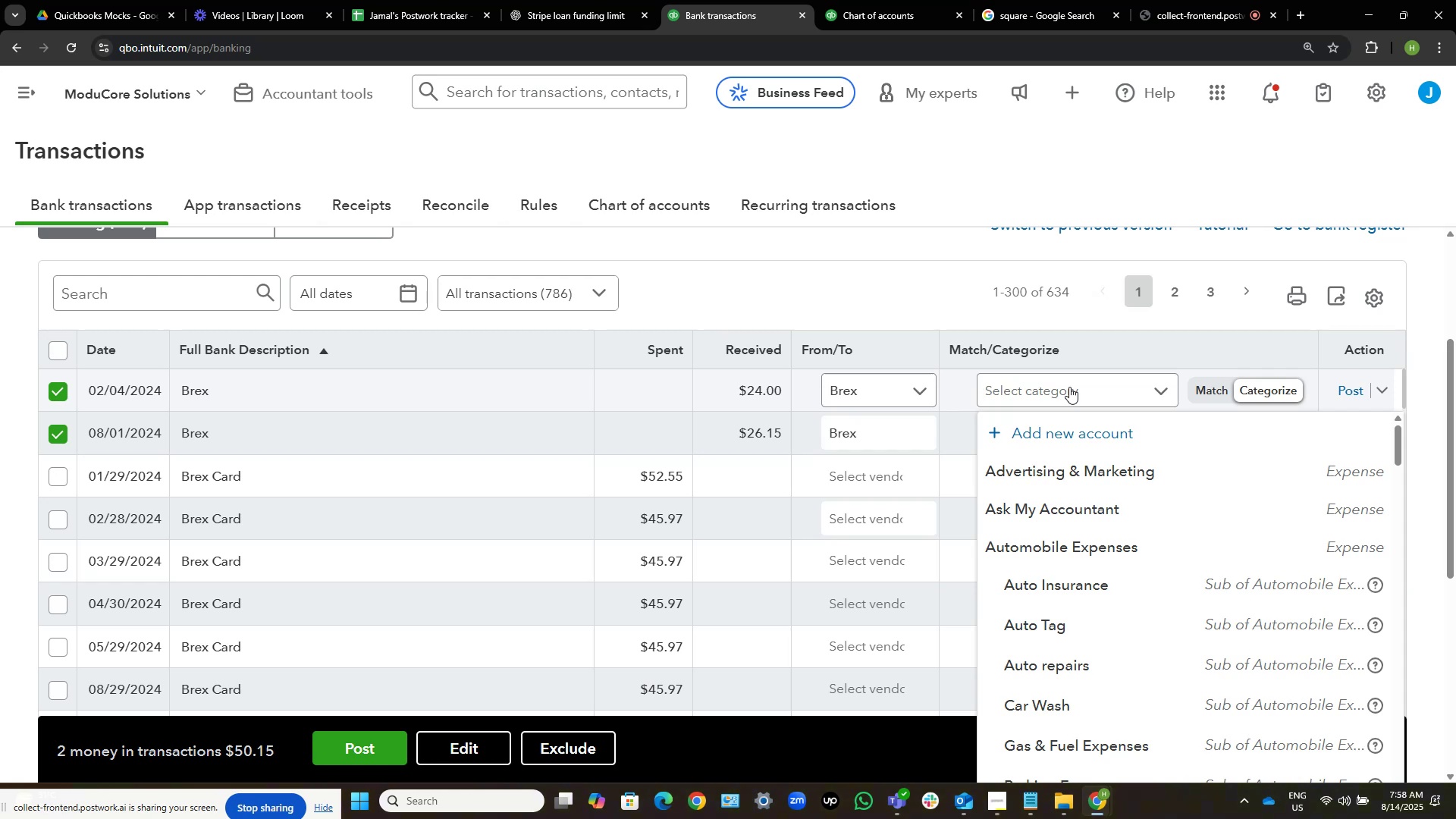 
wait(23.78)
 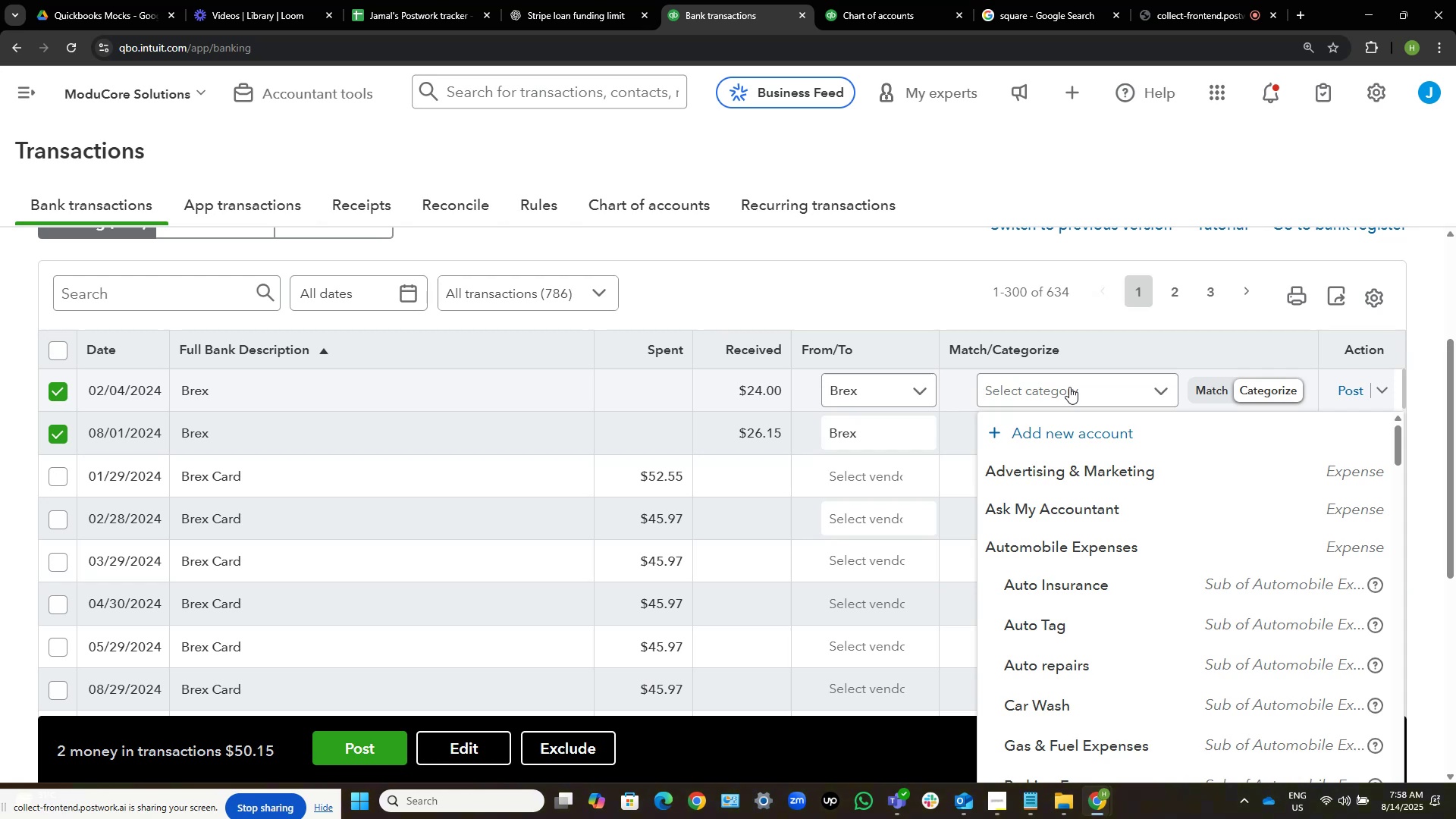 
type(c)
key(Backspace)
type(owner)
 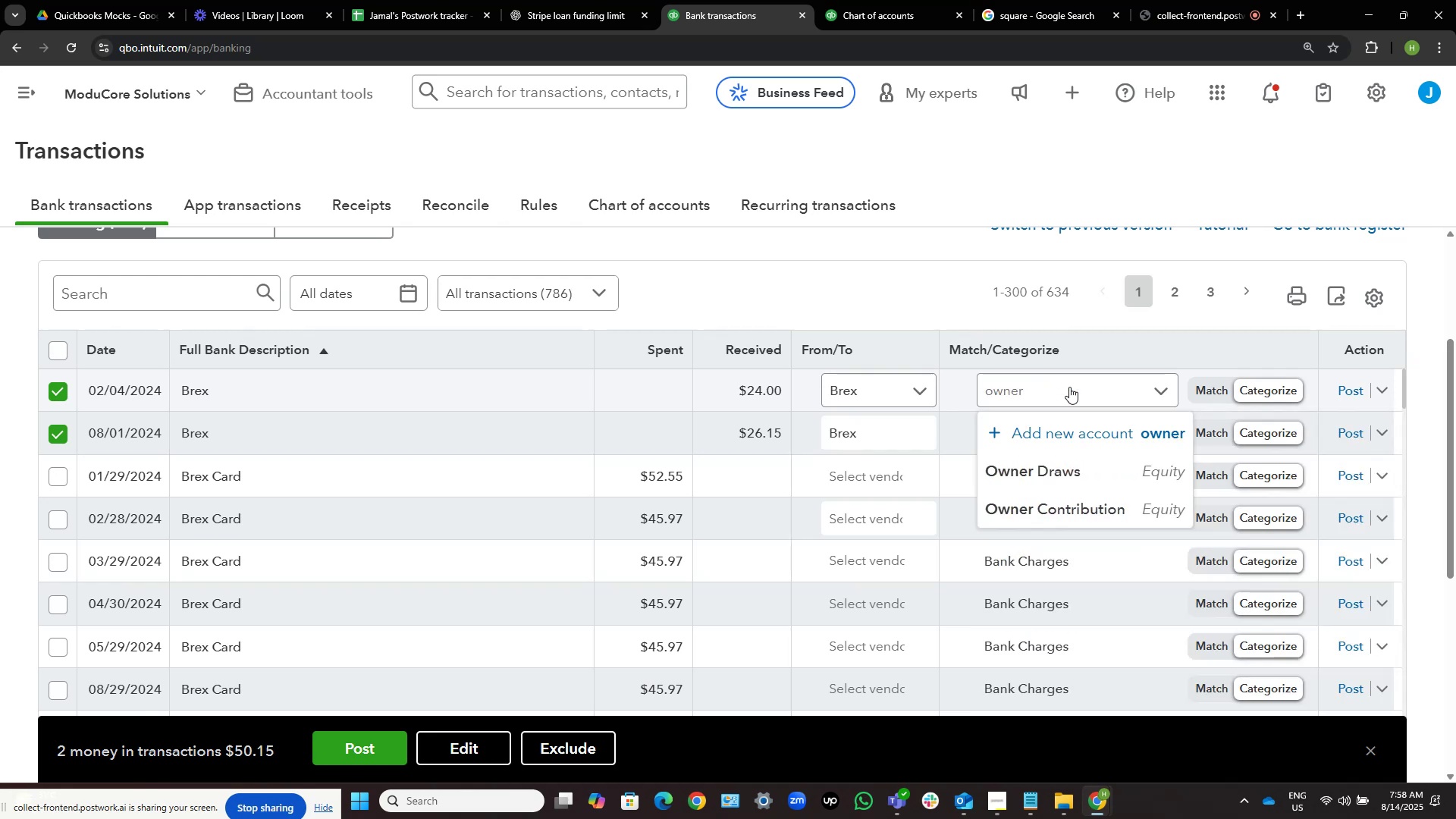 
key(ArrowDown)
 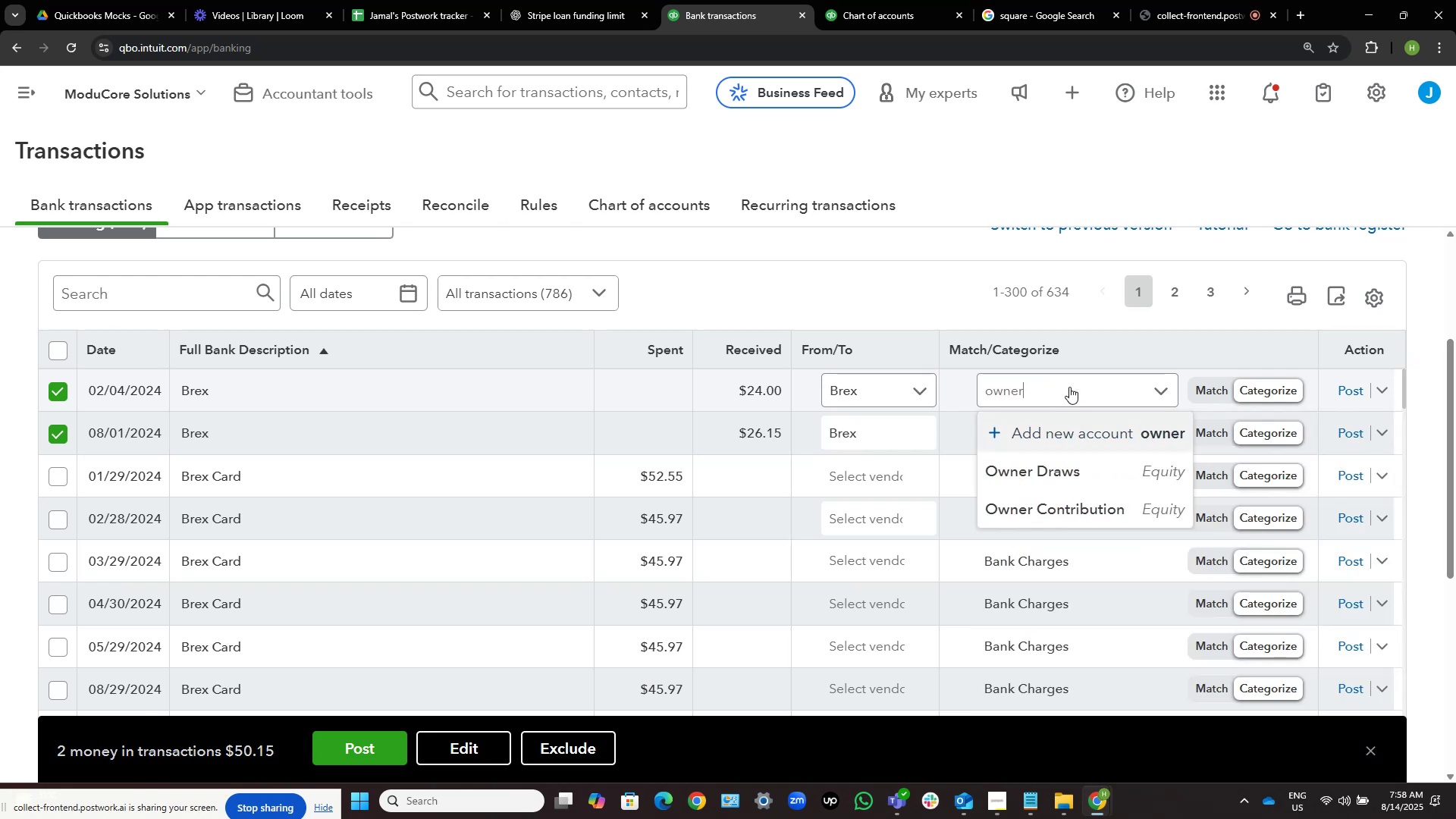 
key(ArrowDown)
 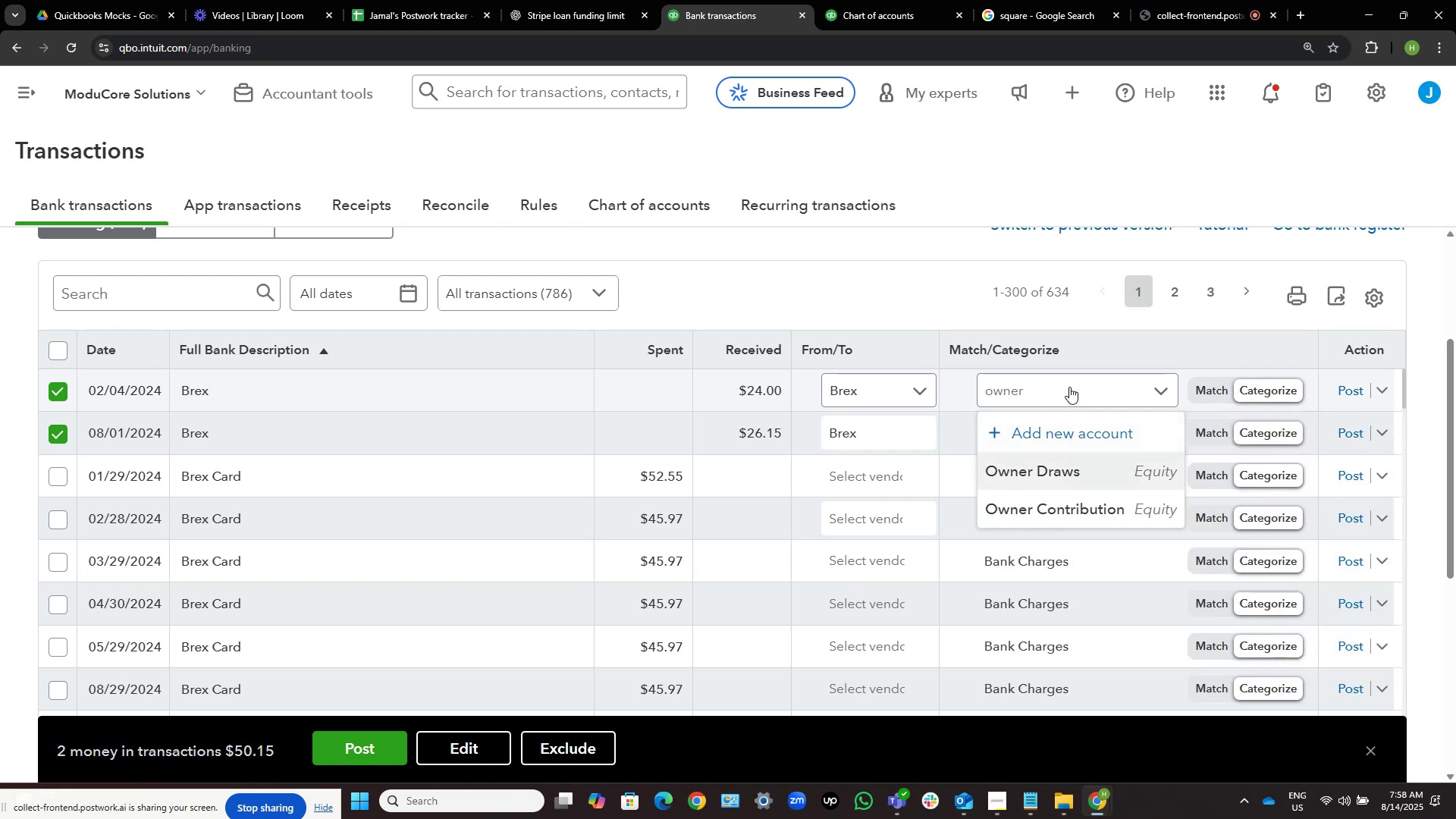 
key(NumpadEnter)
 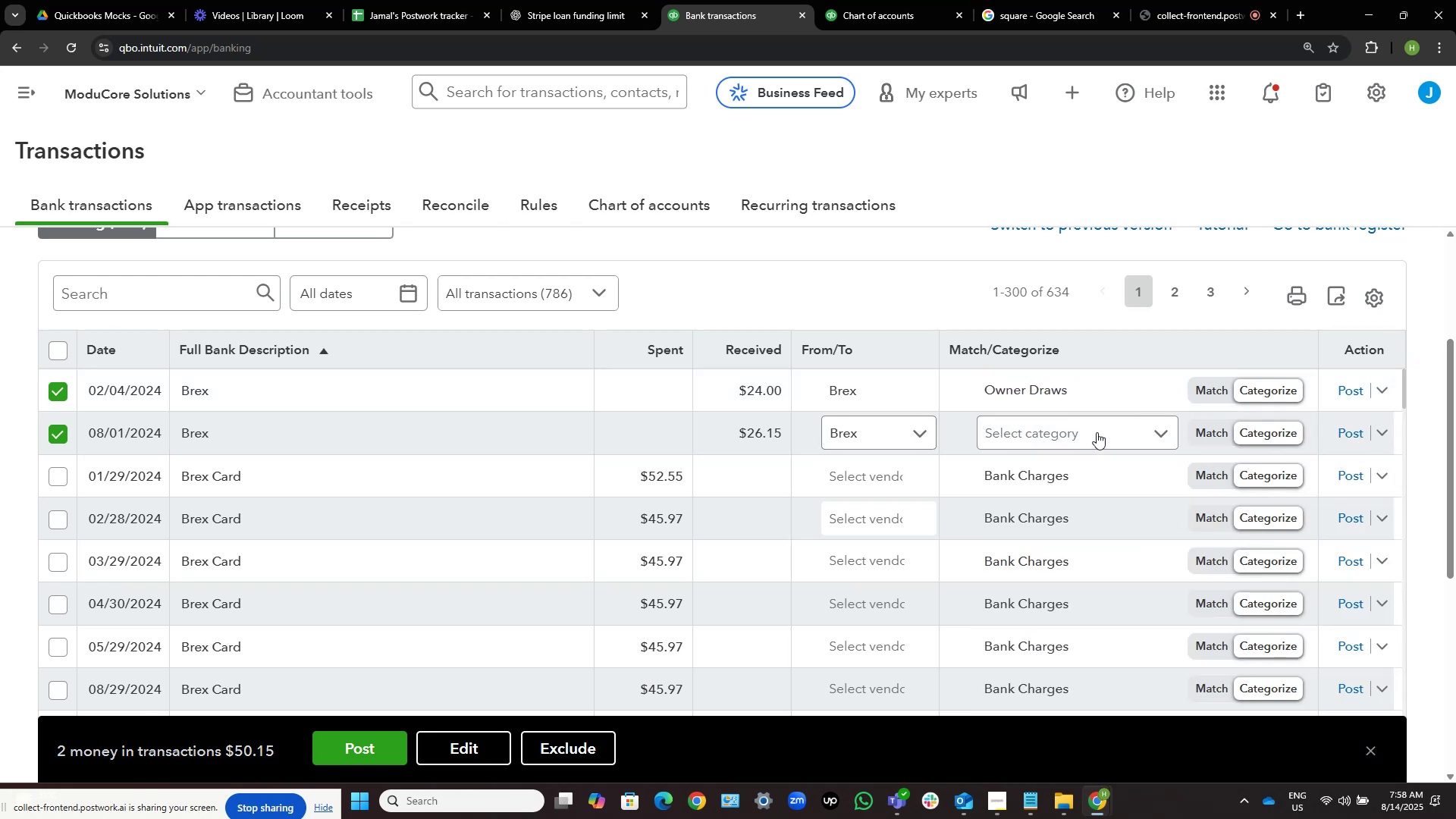 
left_click([1097, 432])
 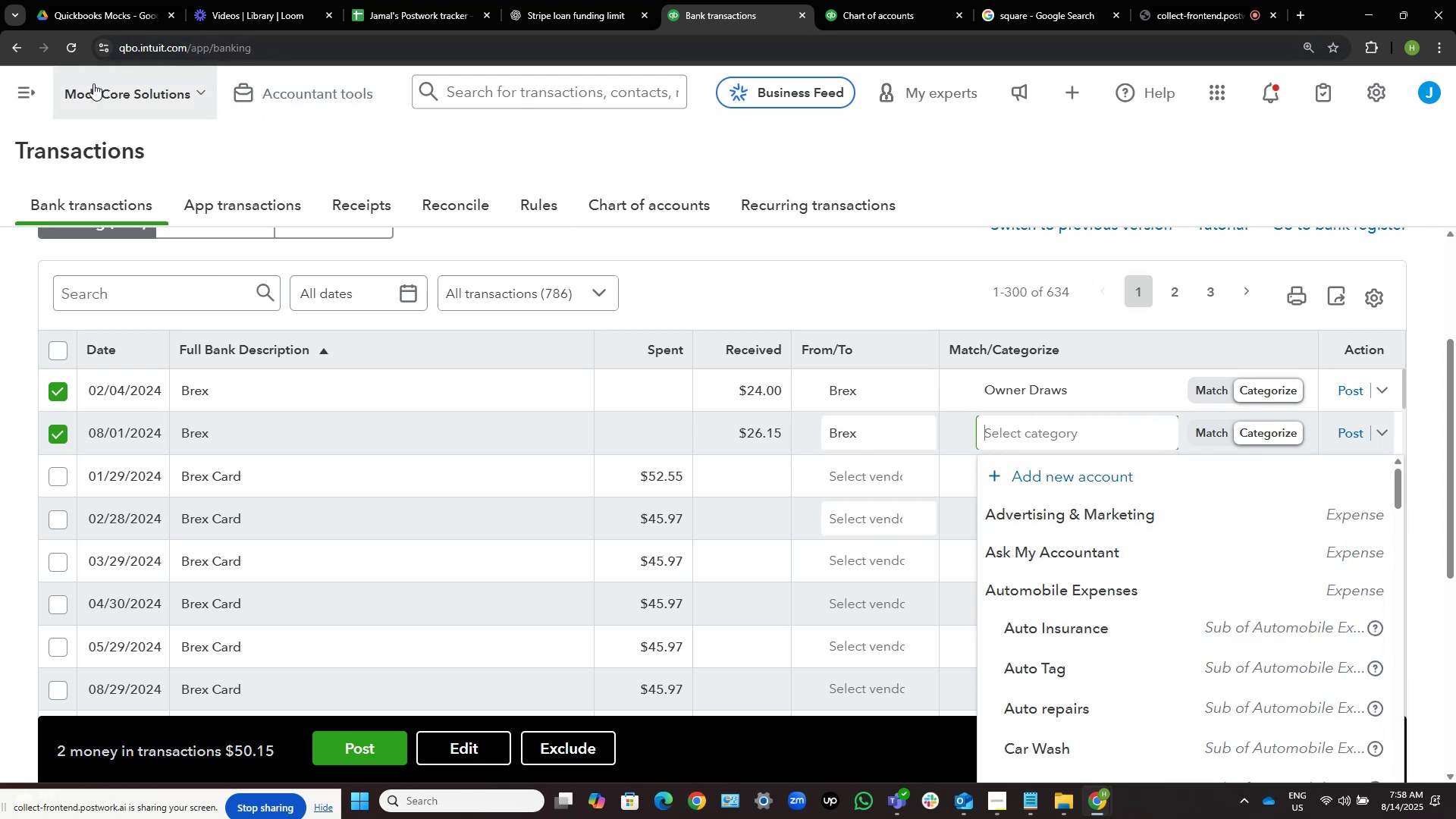 
left_click([102, 89])
 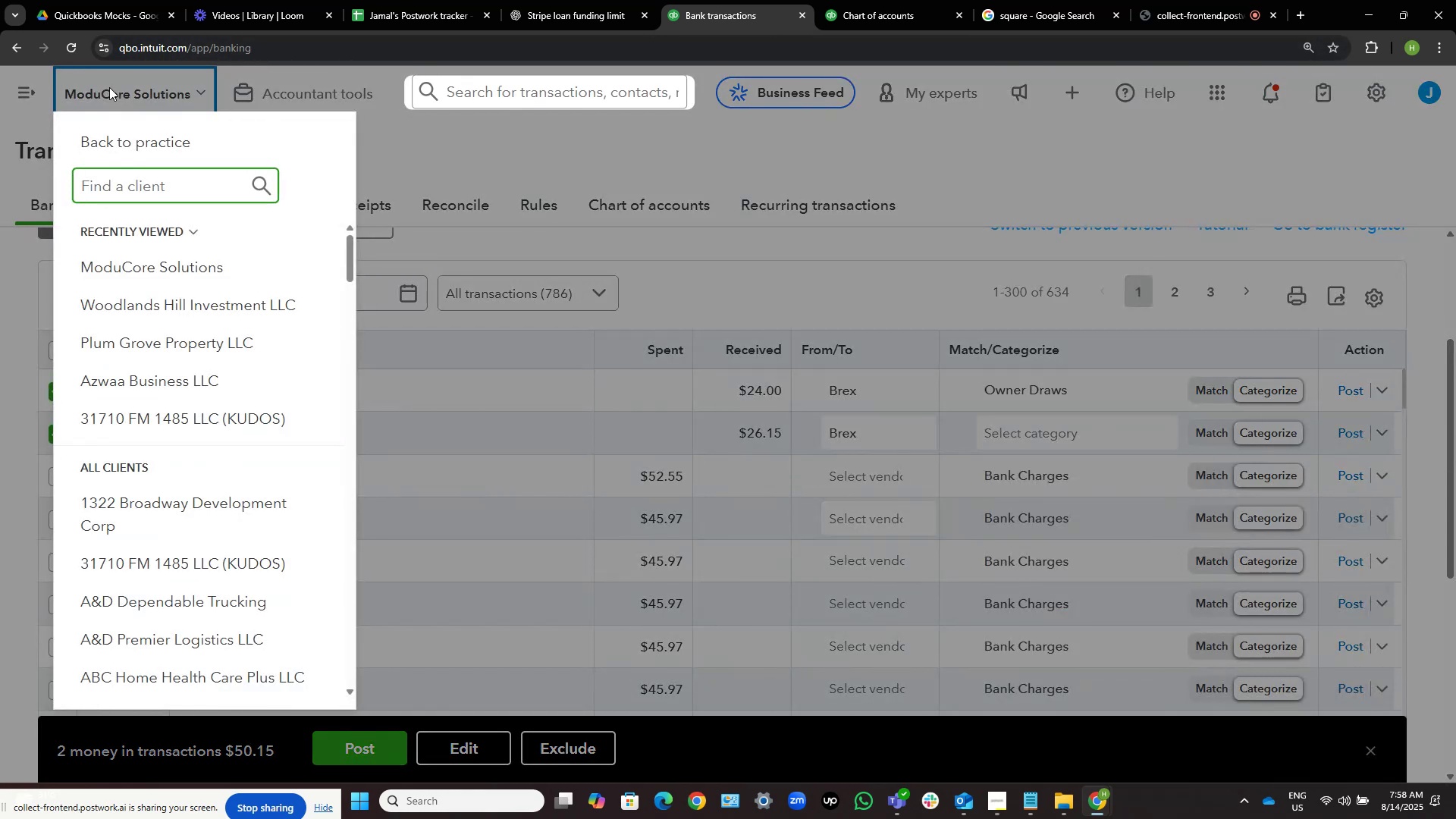 
type(pure)
 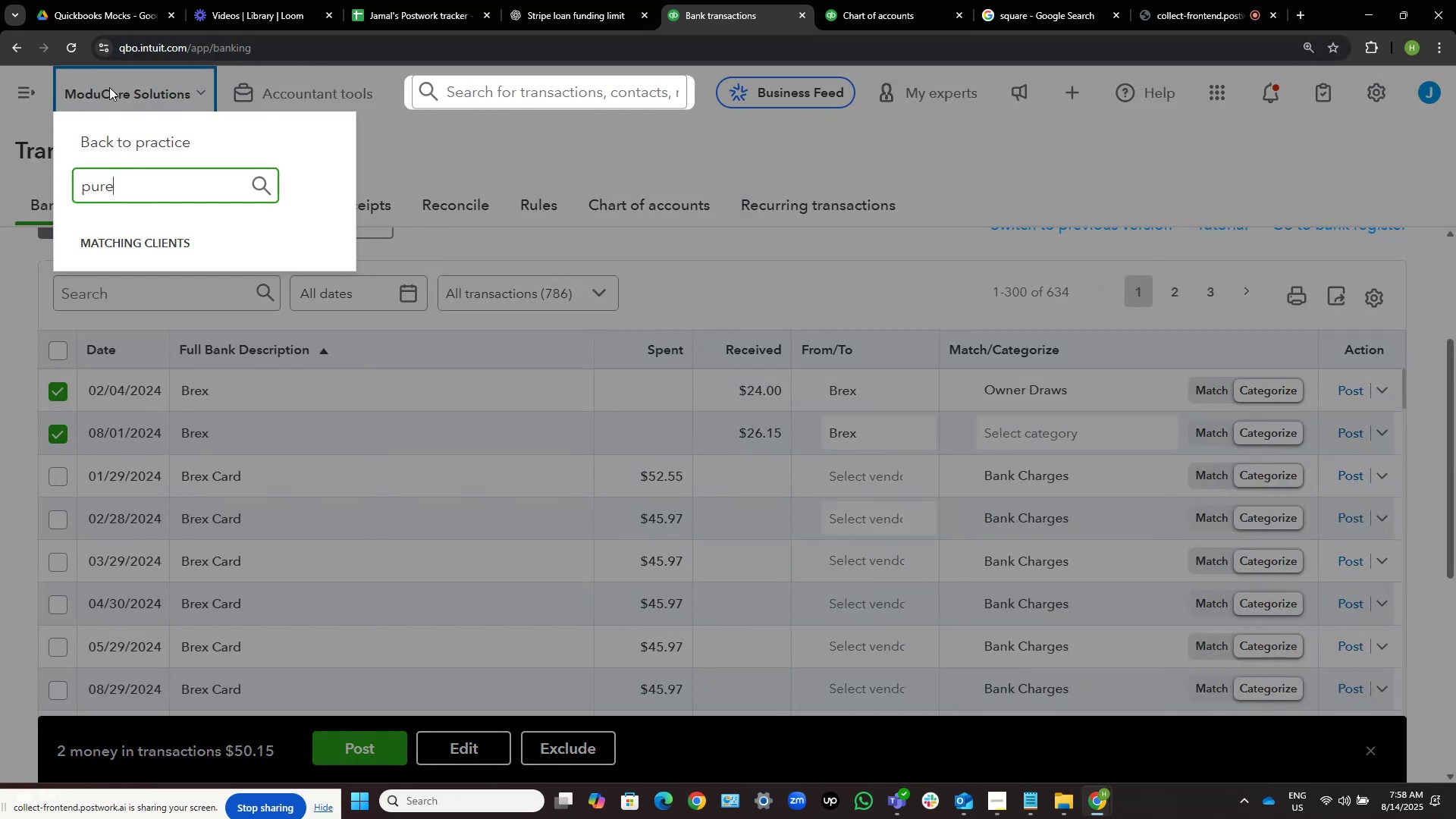 
hold_key(key=Backspace, duration=0.74)
 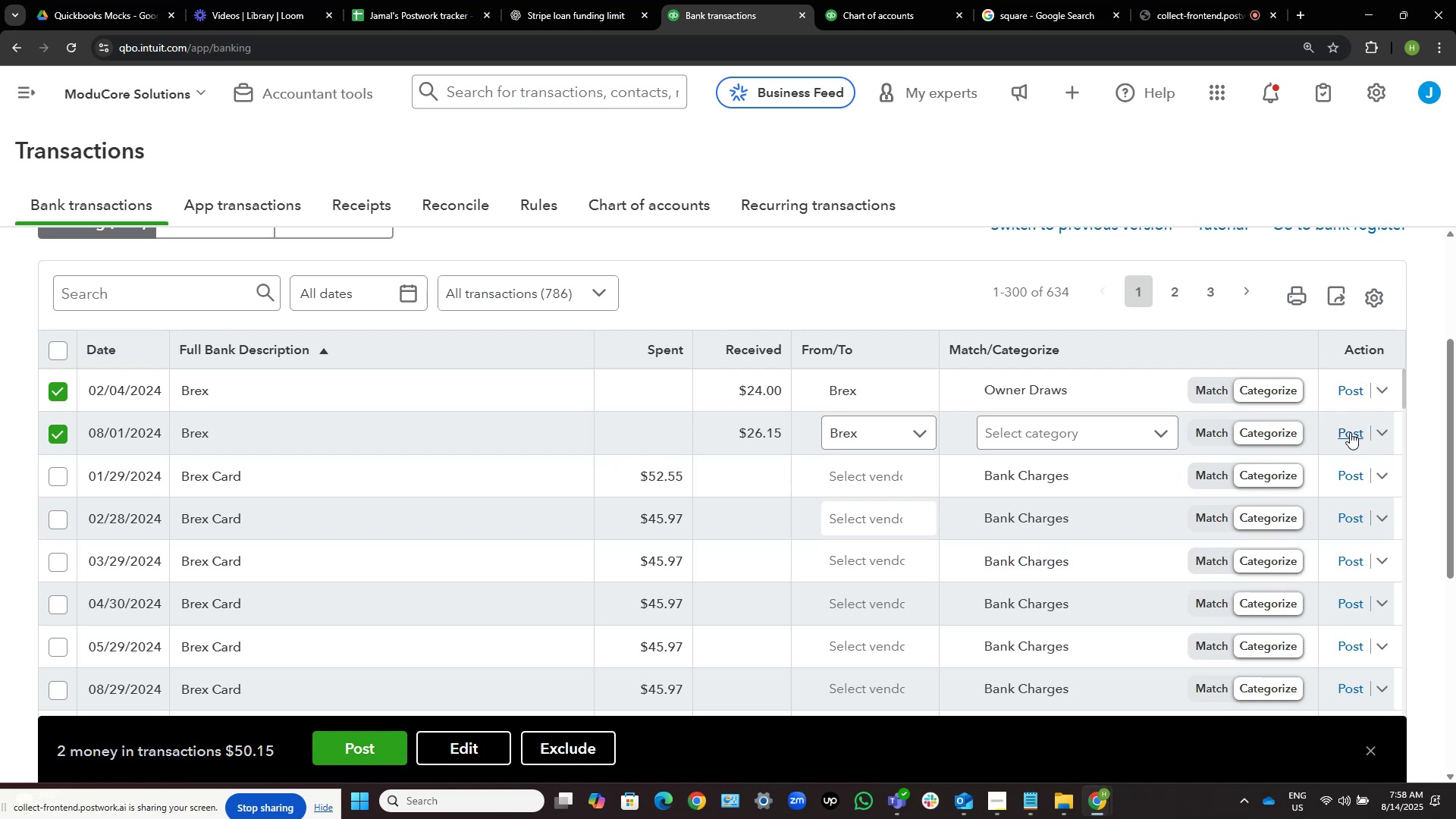 
wait(33.83)
 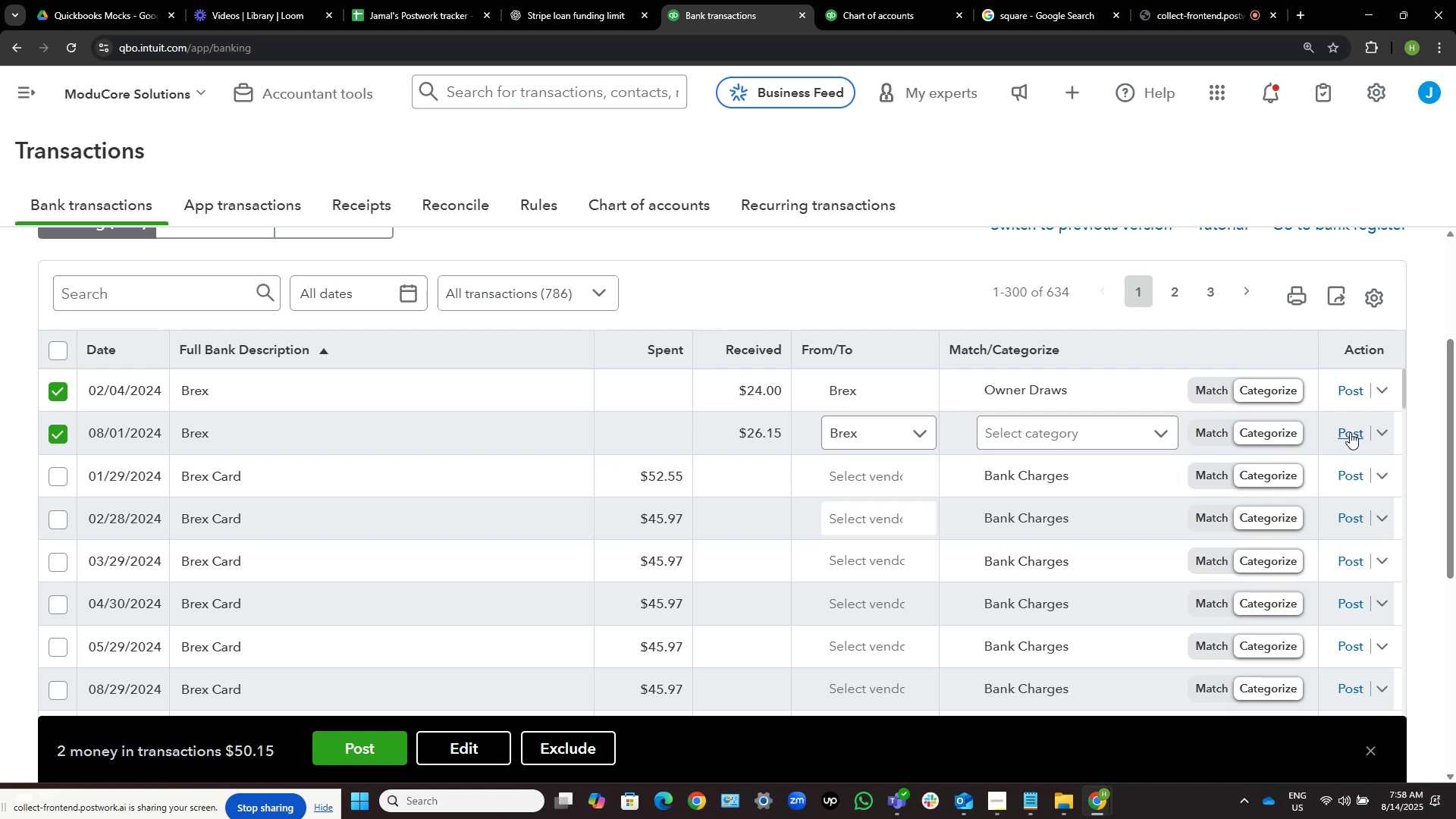 
left_click([1350, 432])
 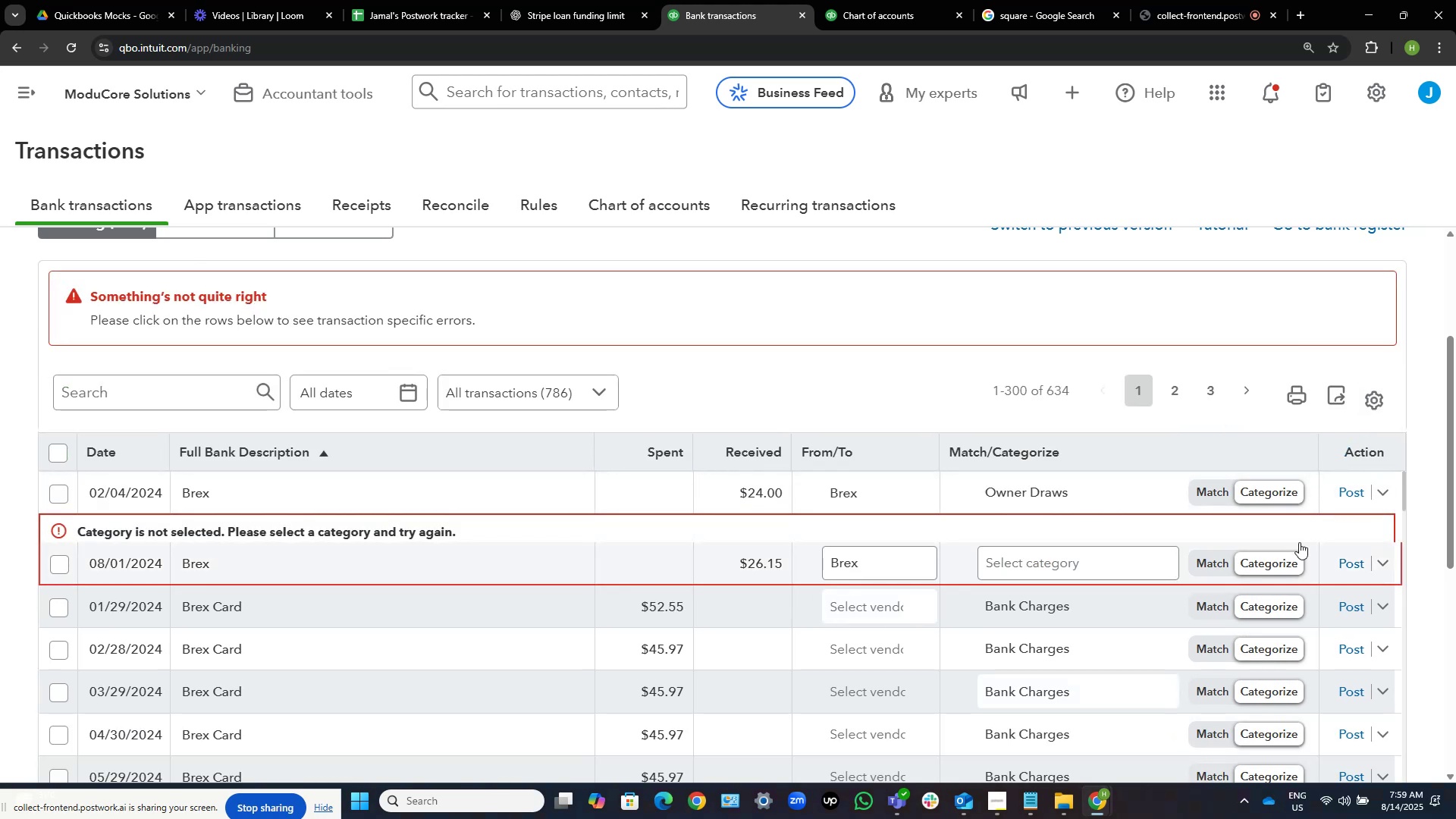 
left_click([1089, 564])
 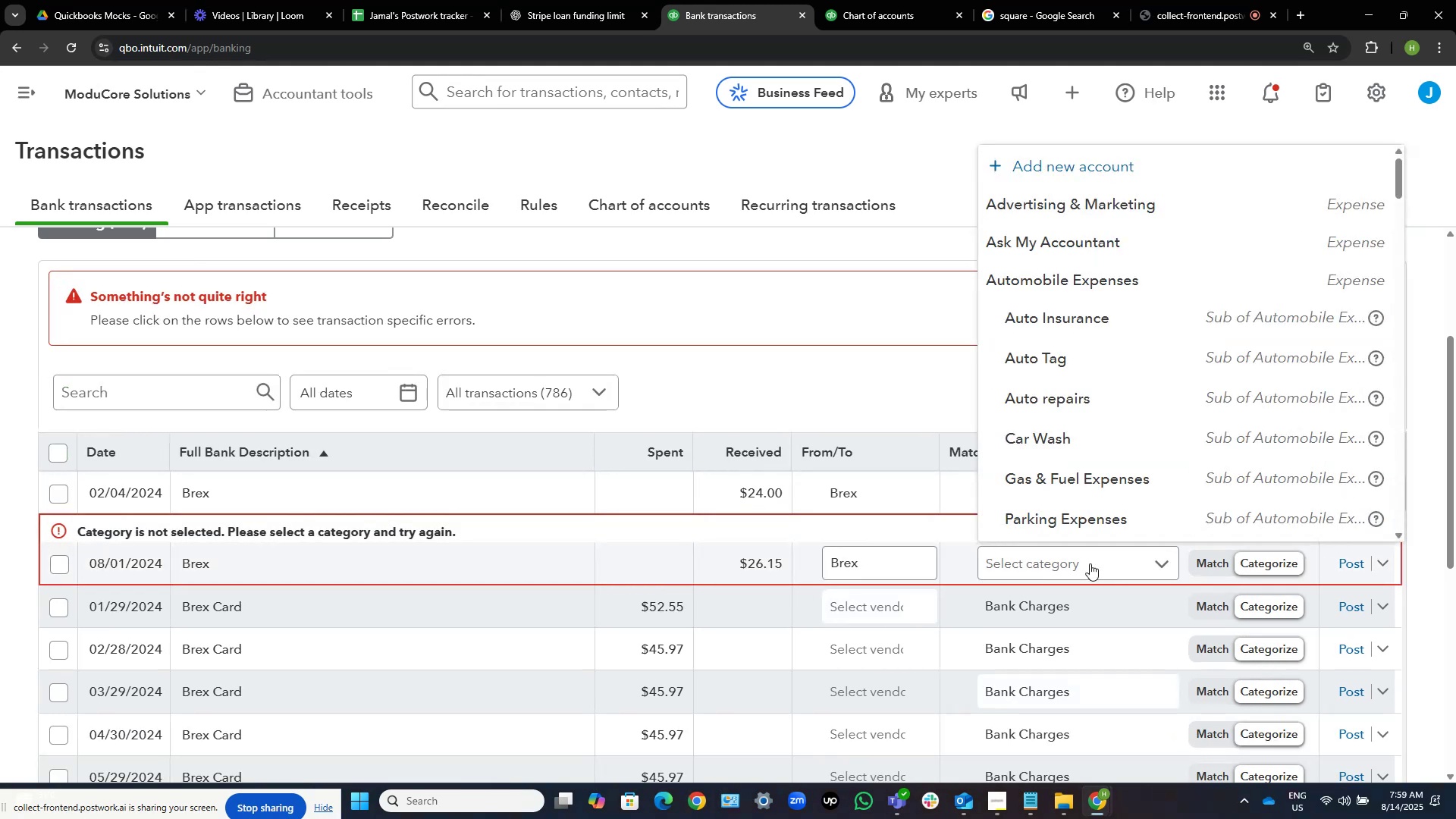 
type(owner)
 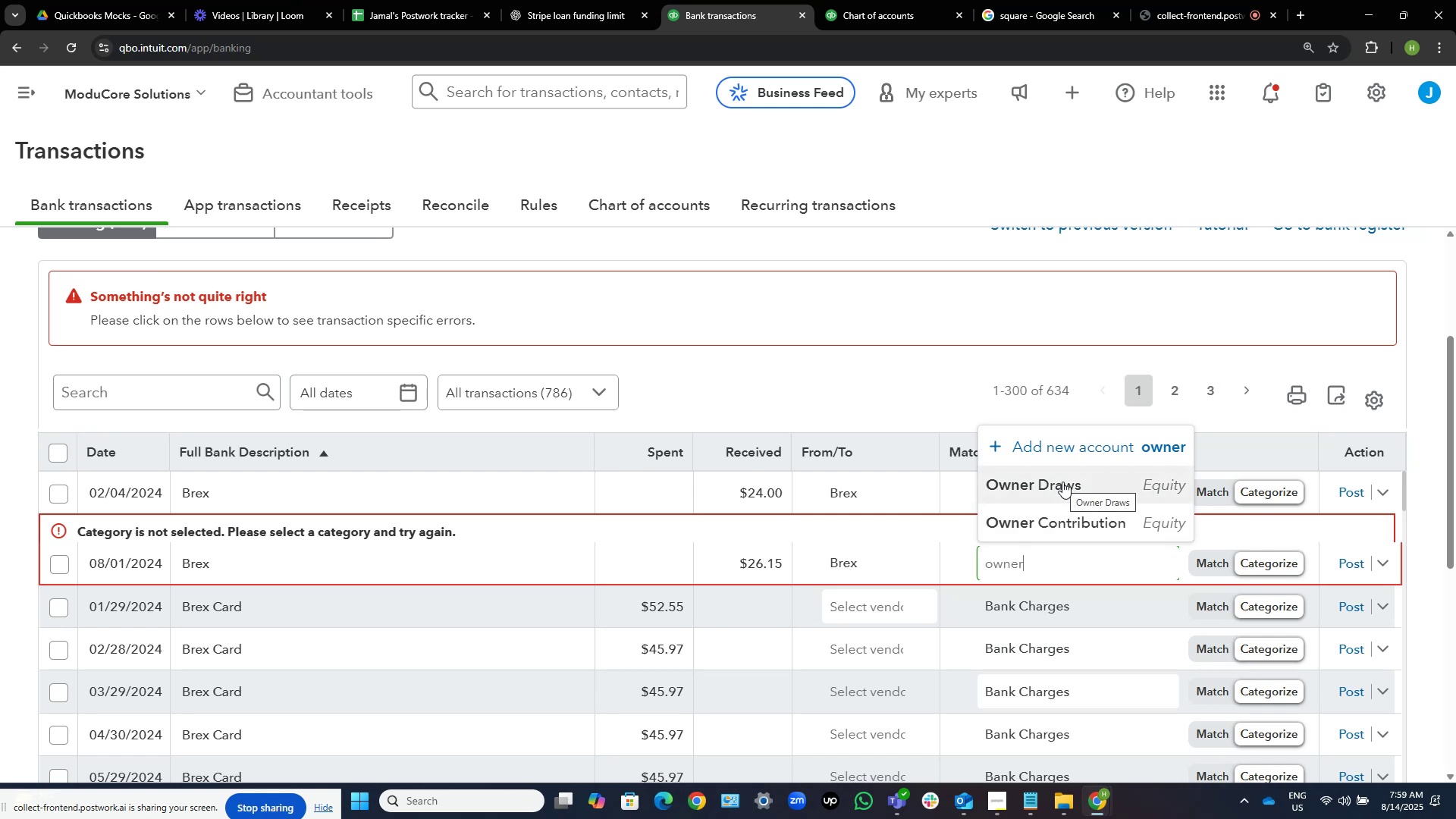 
left_click([1062, 482])
 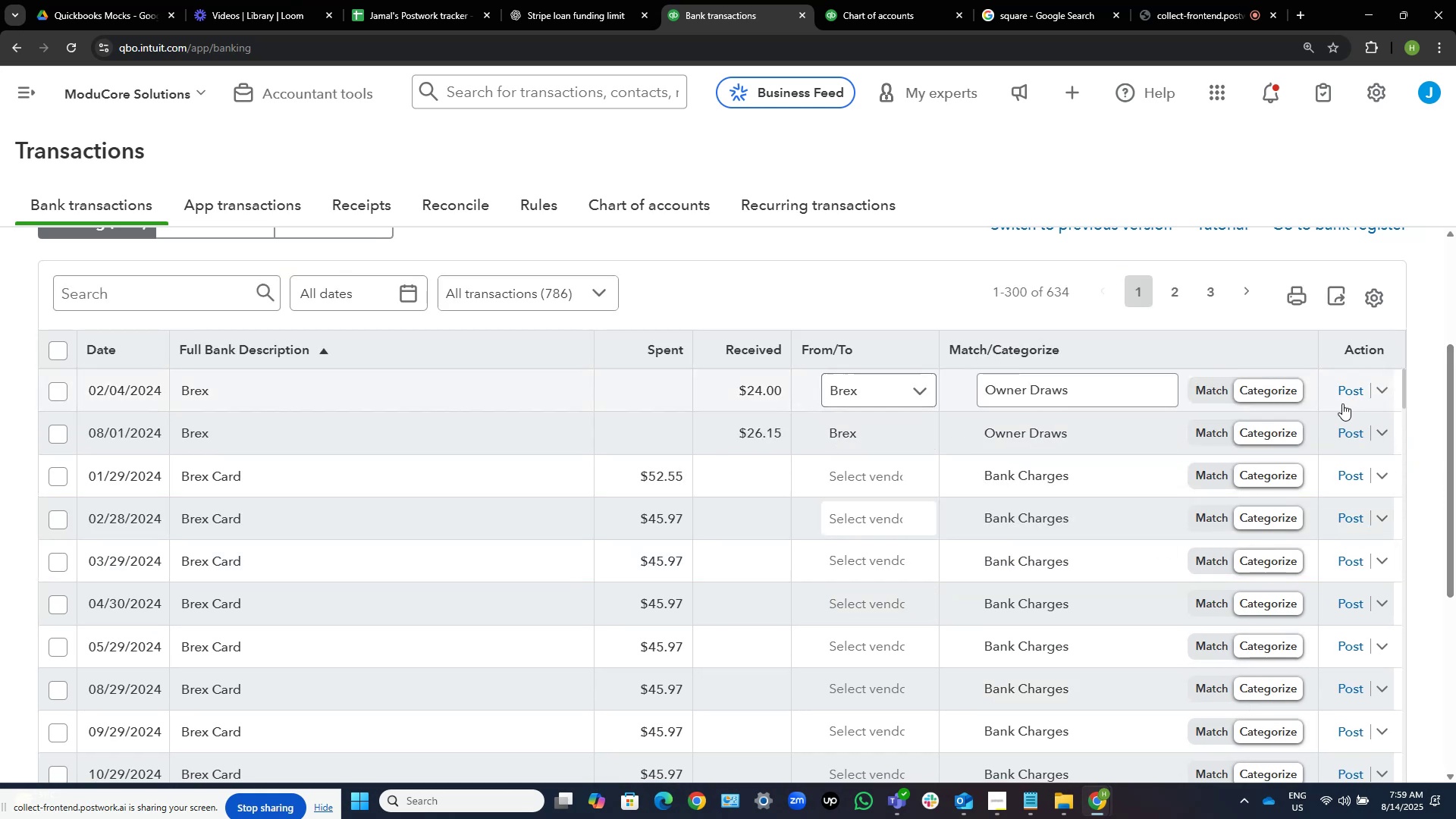 
left_click([1350, 426])
 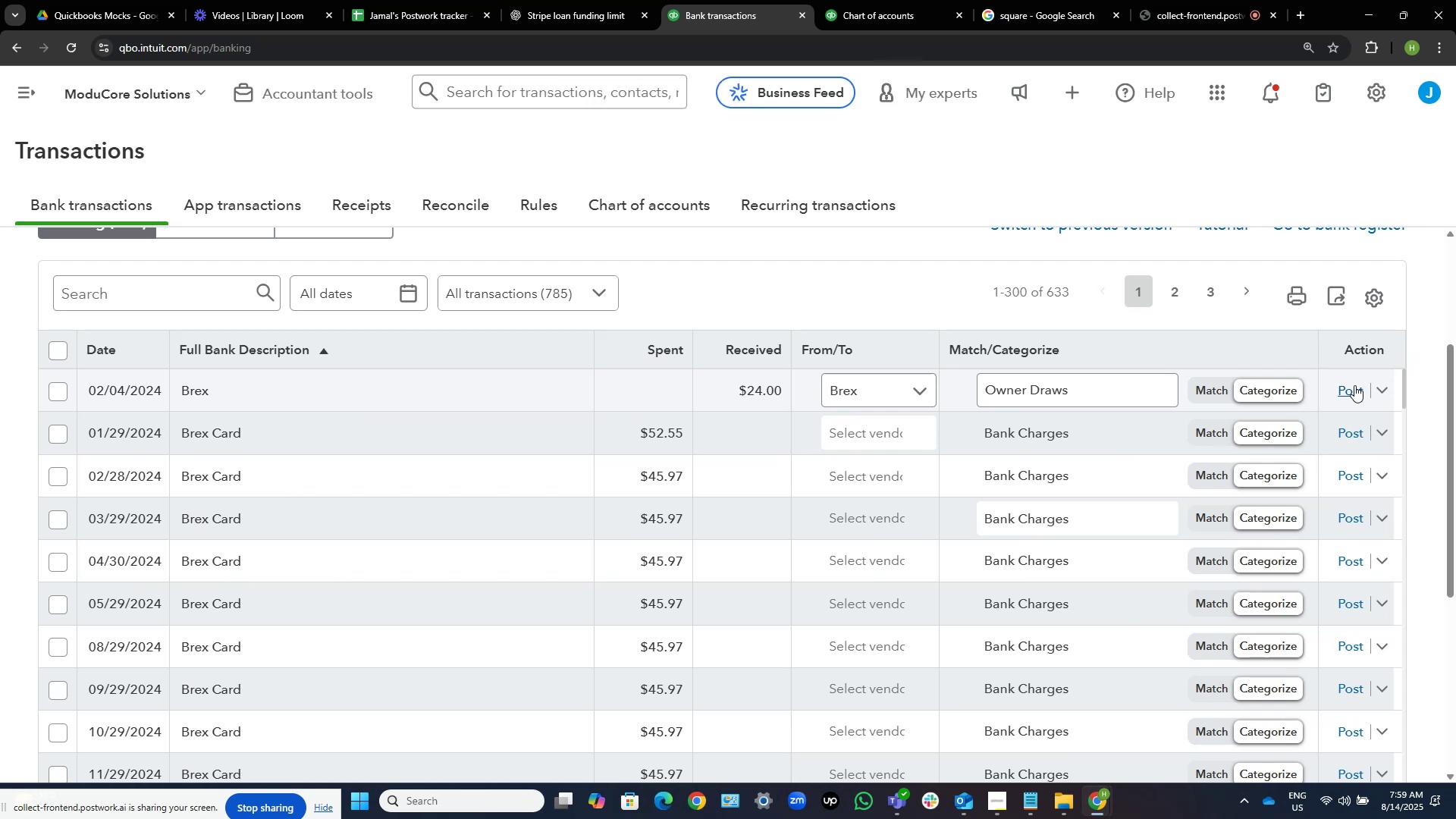 
wait(12.84)
 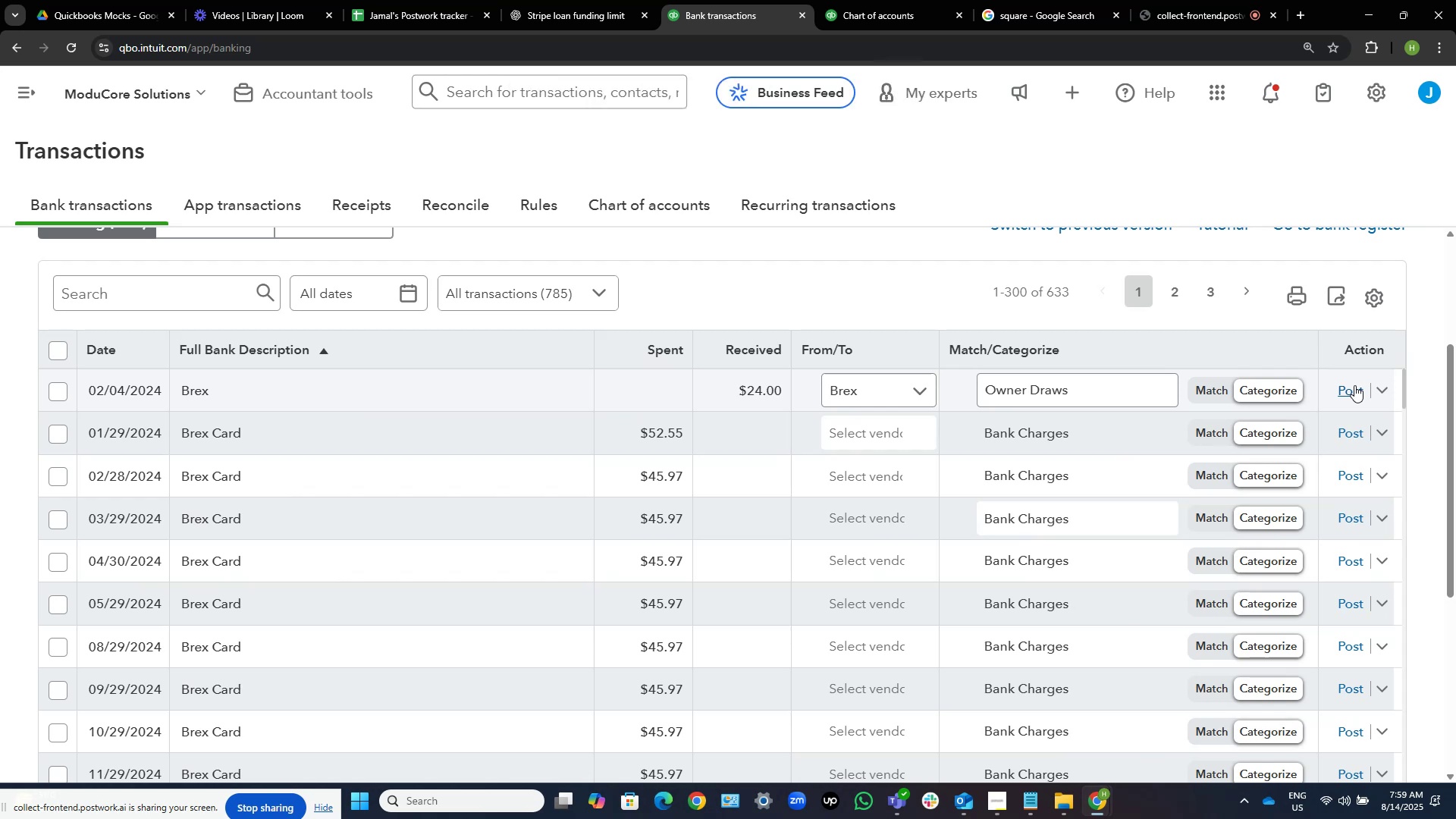 
left_click([1354, 385])
 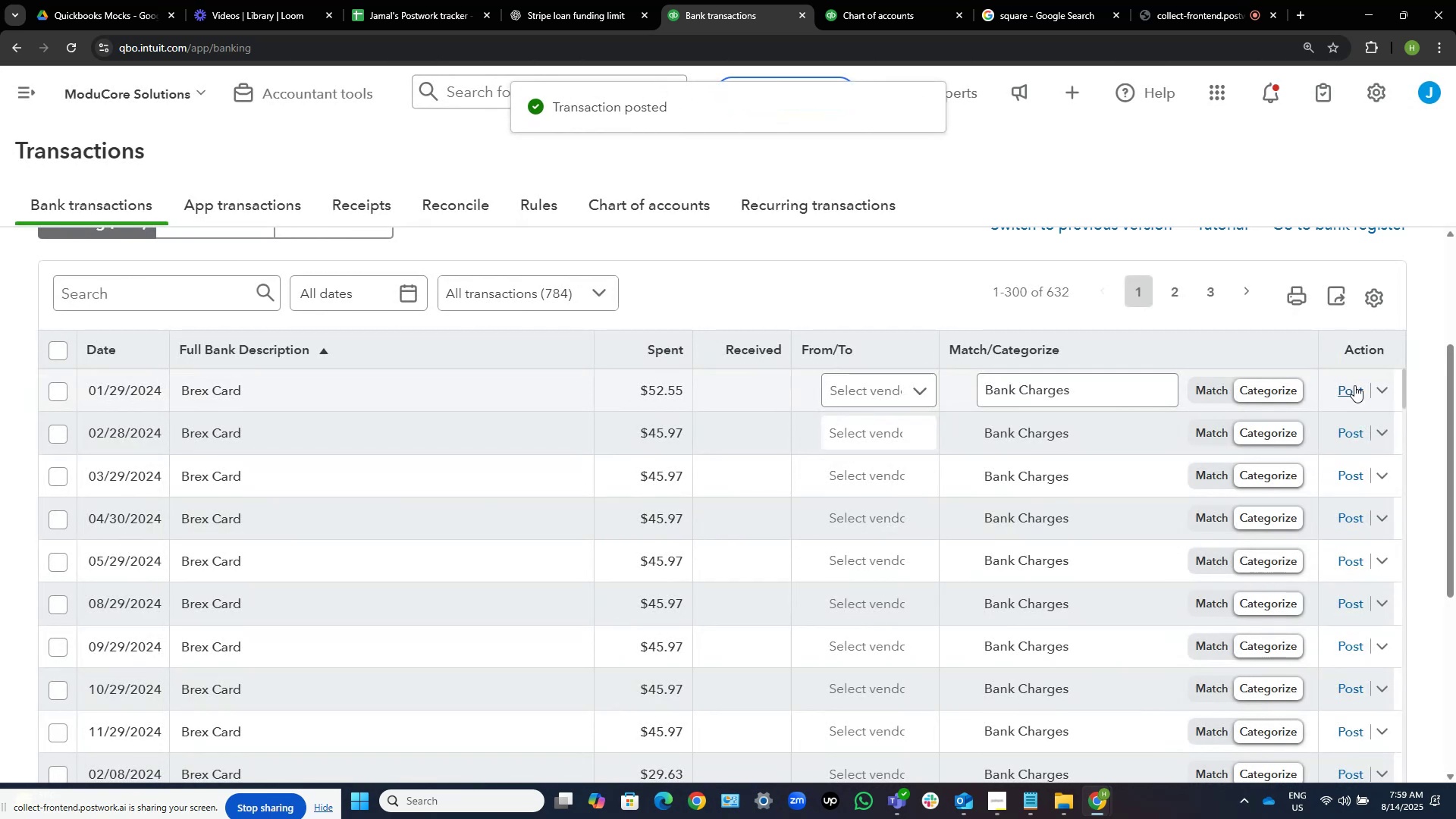 
wait(10.42)
 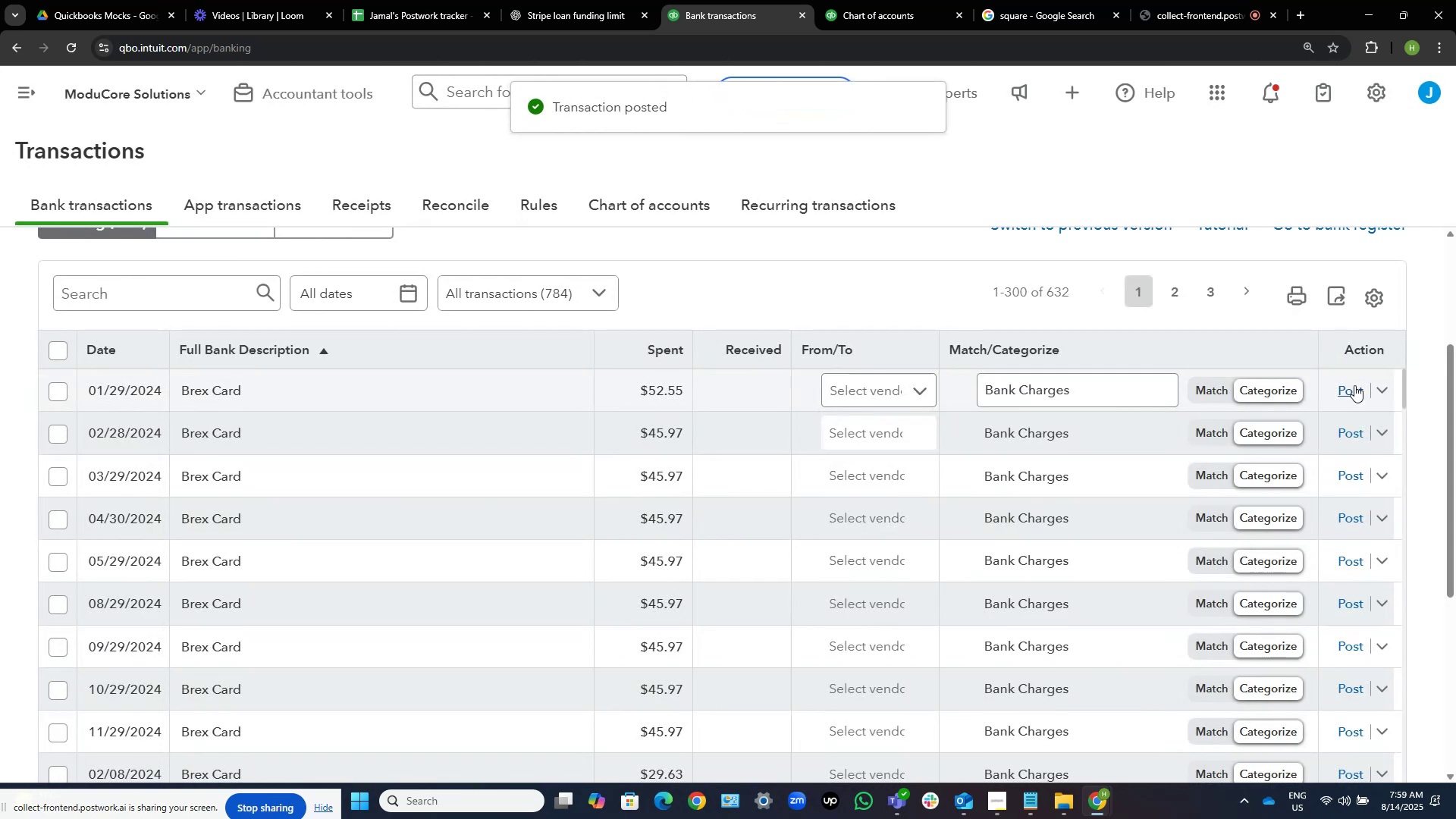 
scroll: coordinate [242, 333], scroll_direction: down, amount: 1.0
 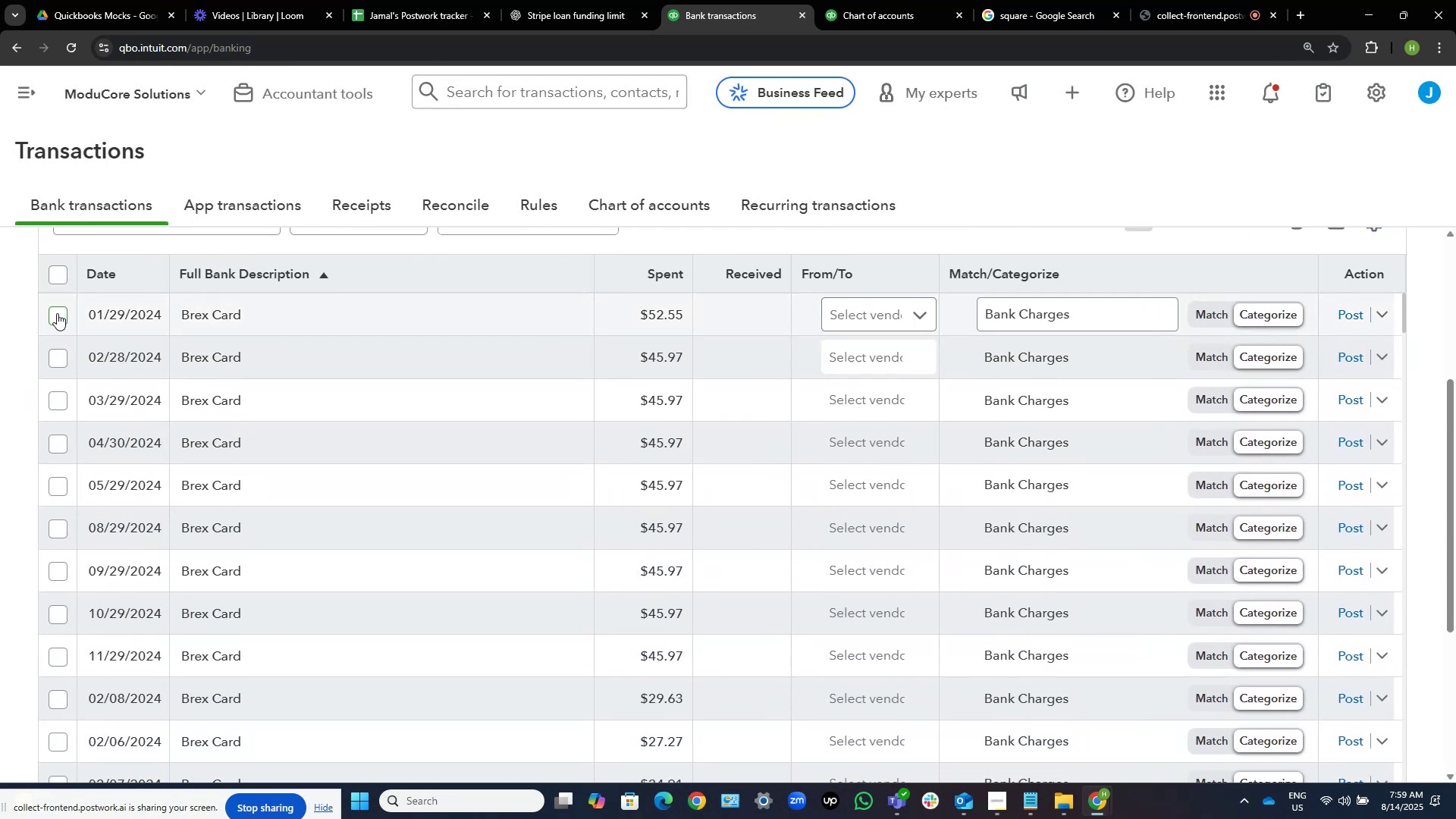 
left_click([57, 313])
 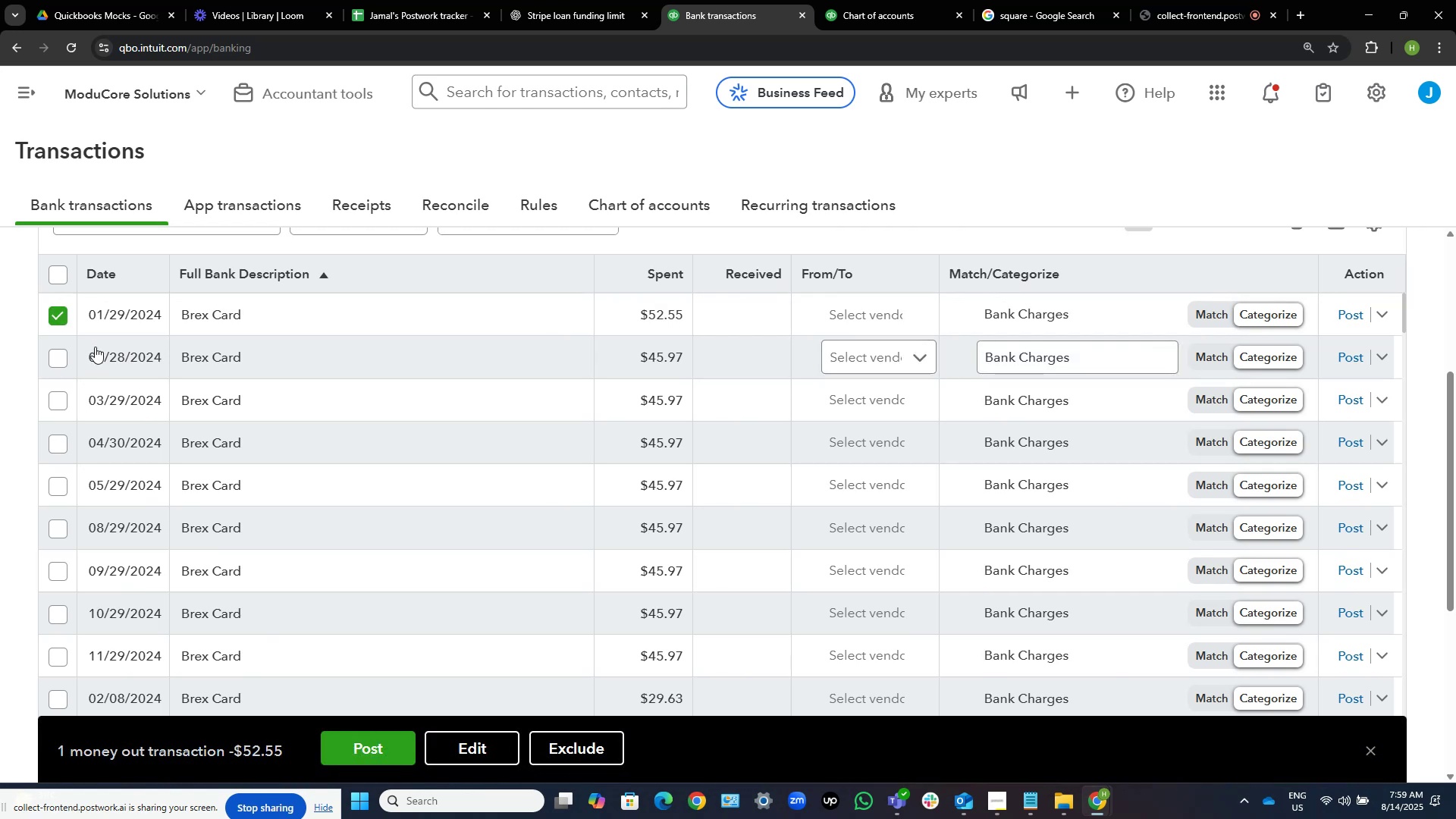 
scroll: coordinate [208, 378], scroll_direction: down, amount: 3.0
 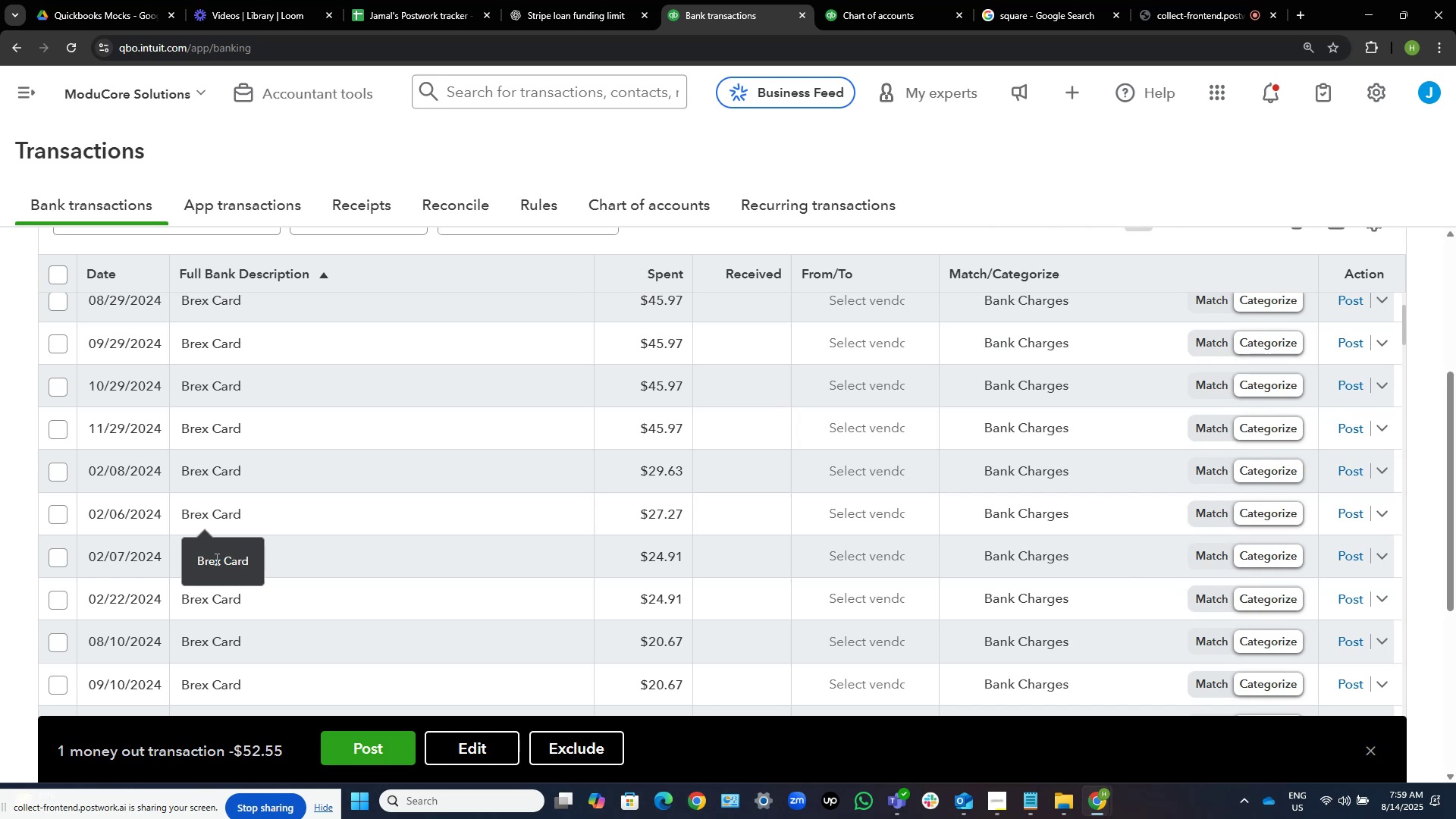 
wait(16.69)
 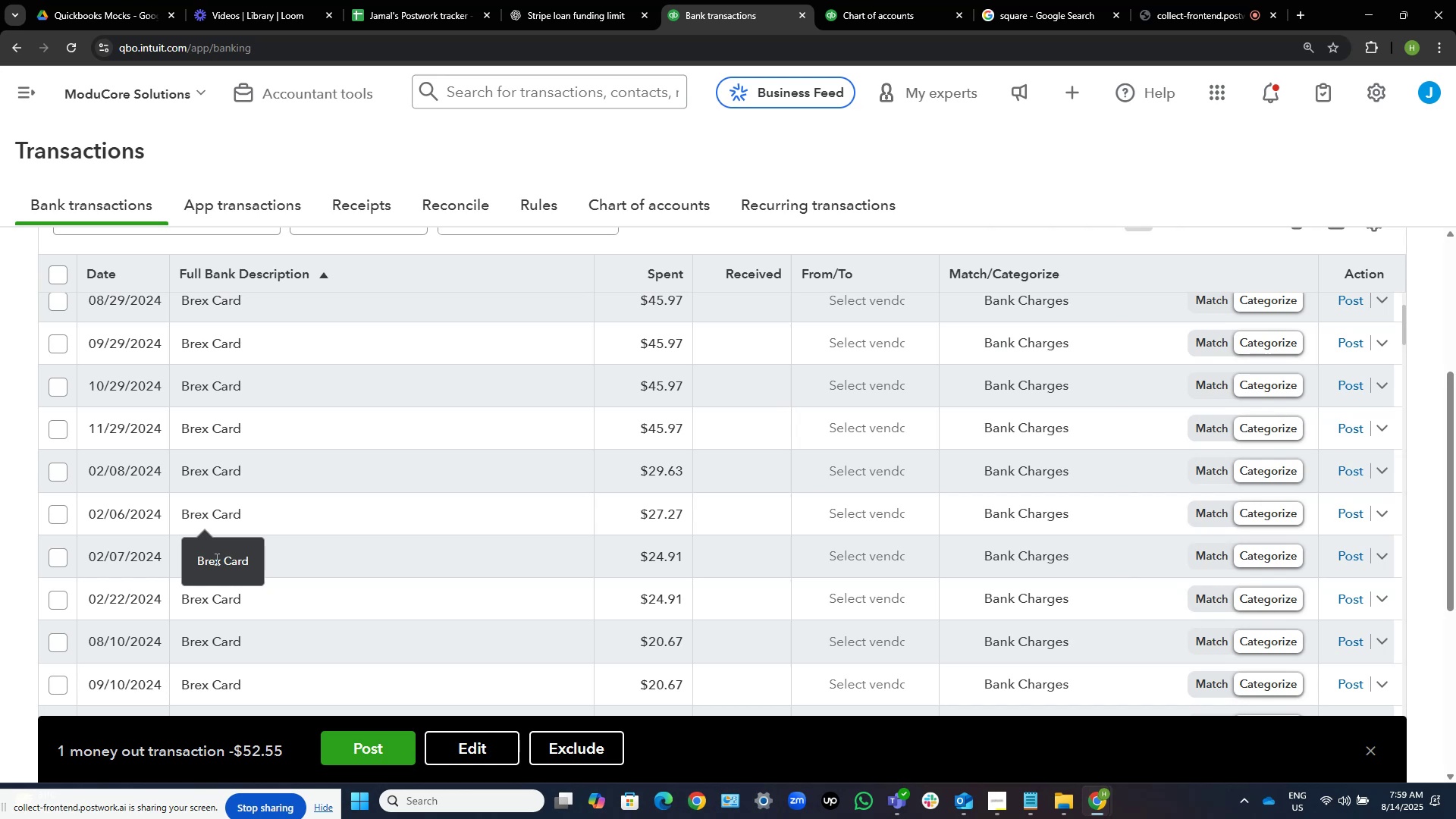 
scroll: coordinate [379, 510], scroll_direction: down, amount: 14.0
 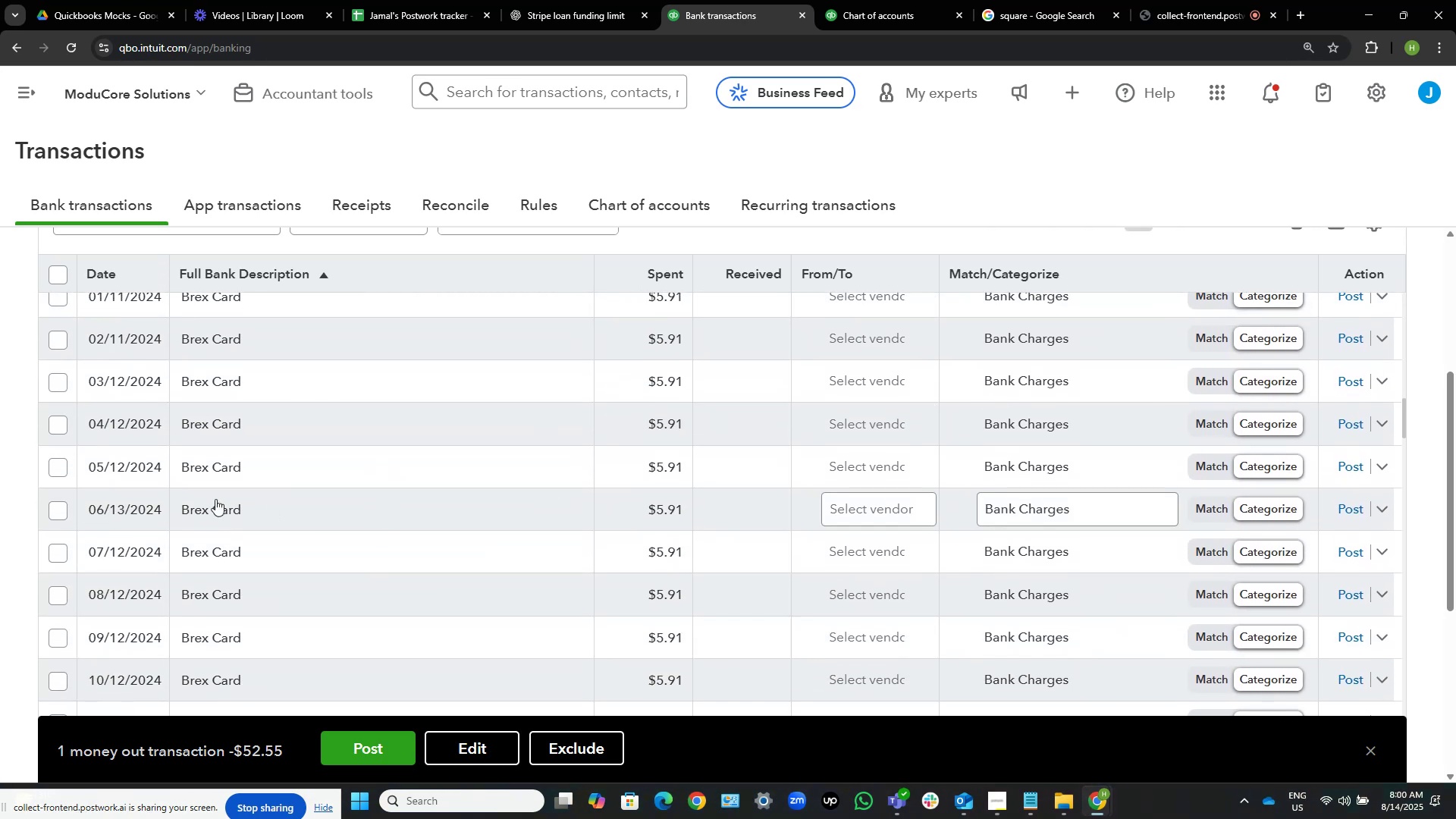 
scroll: coordinate [0, 466], scroll_direction: up, amount: 9.0
 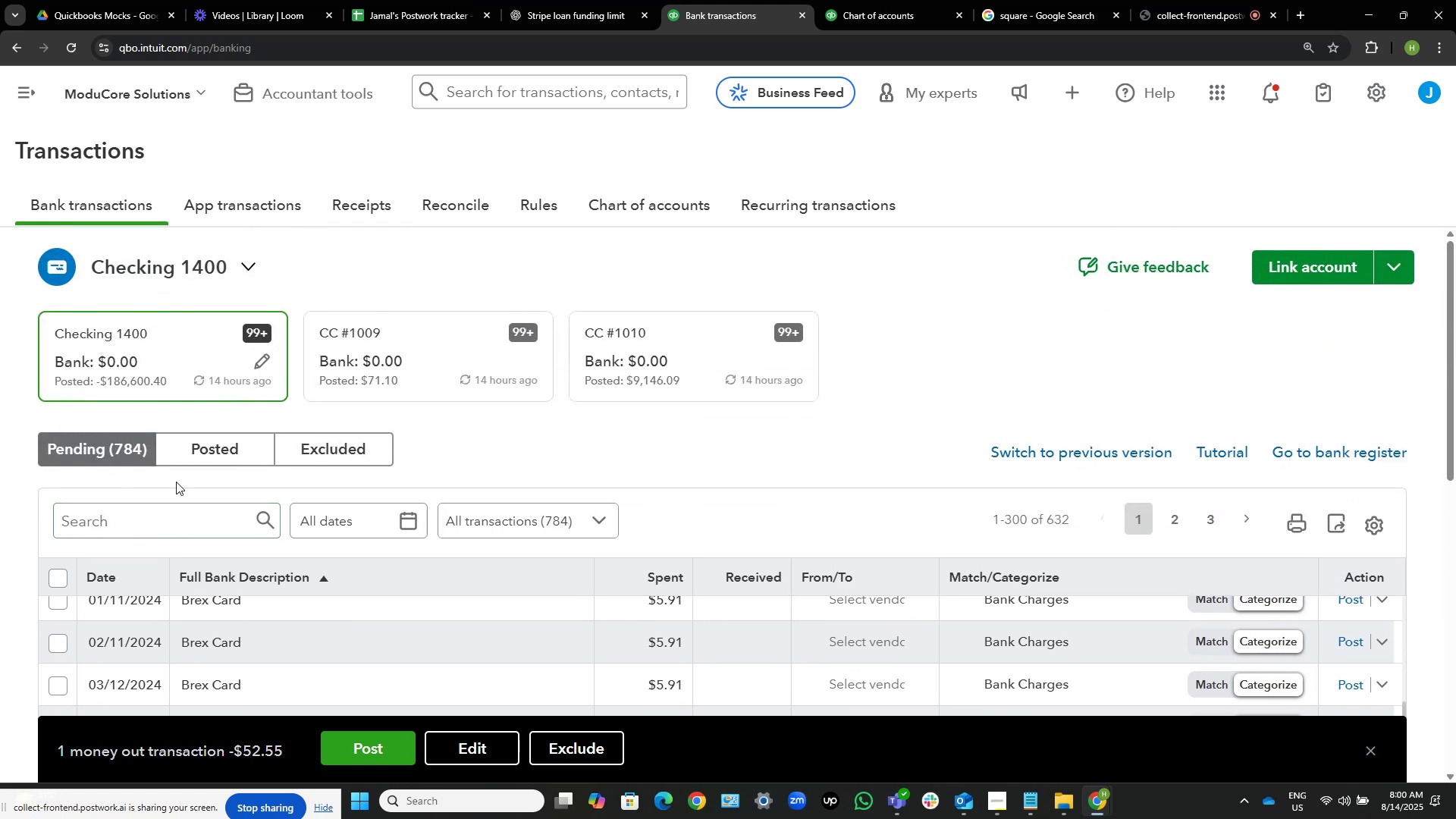 
left_click([158, 528])
 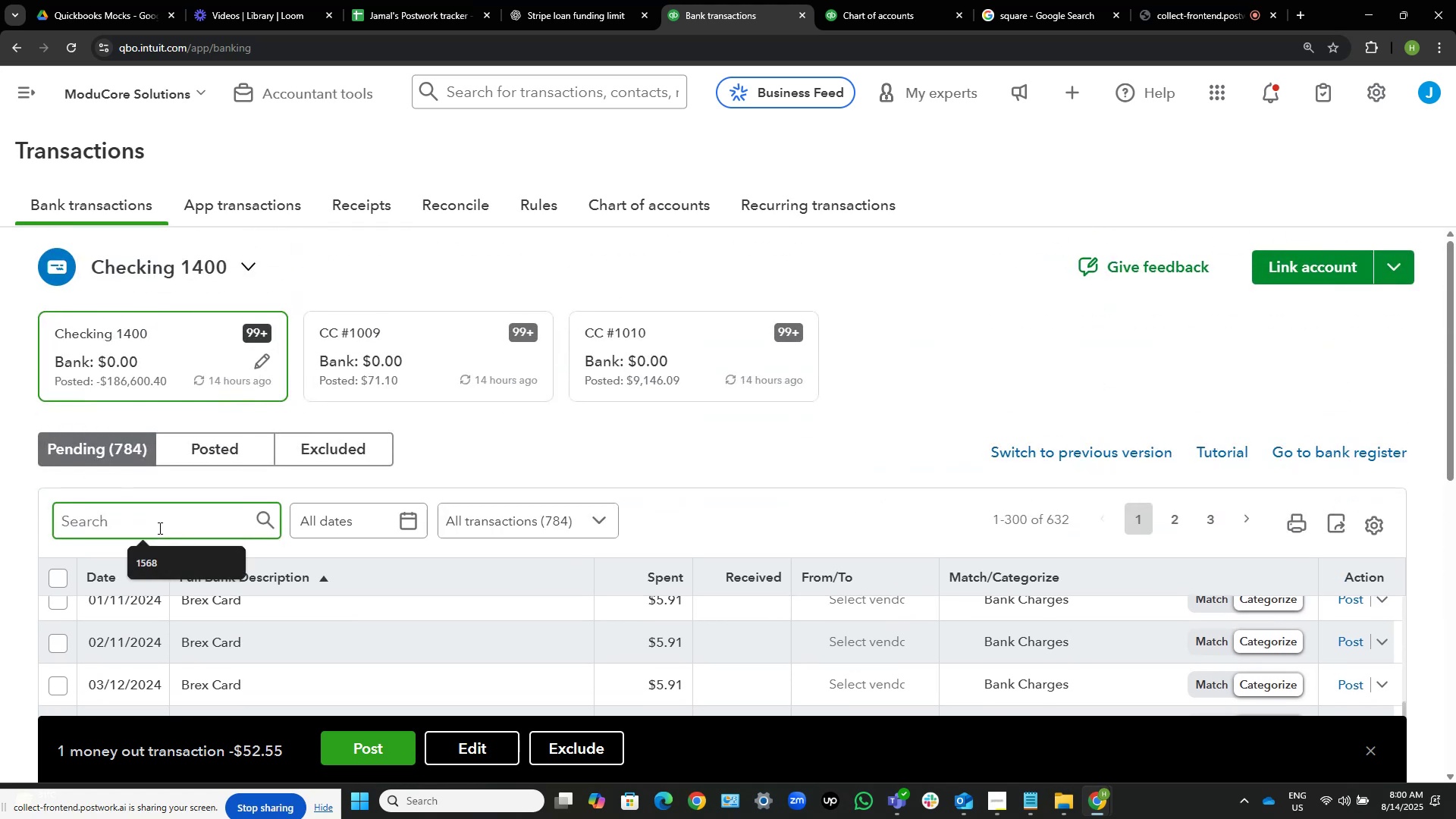 
type(brex)
key(NumpadEnter)
 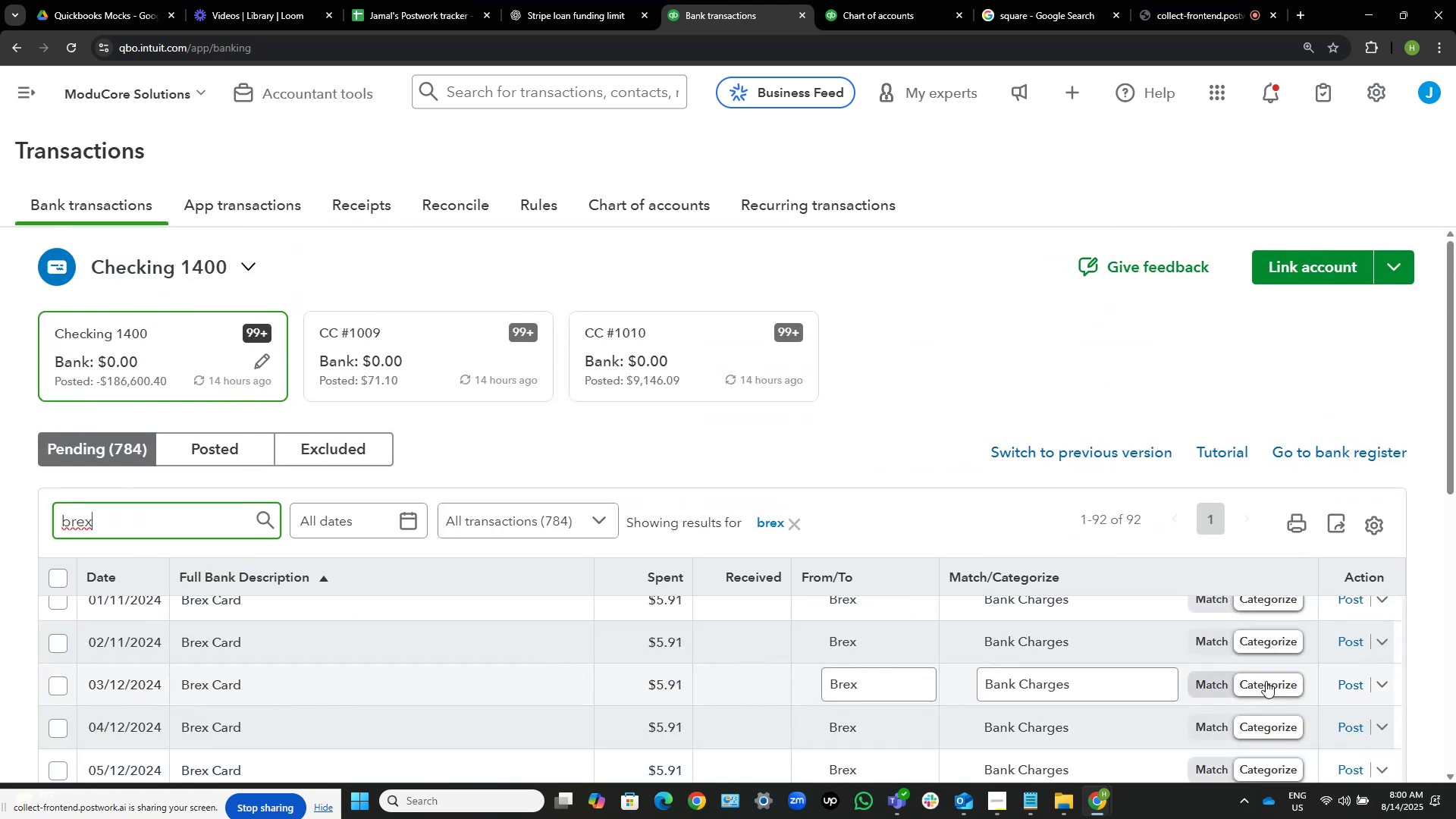 
scroll: coordinate [990, 367], scroll_direction: down, amount: 3.0
 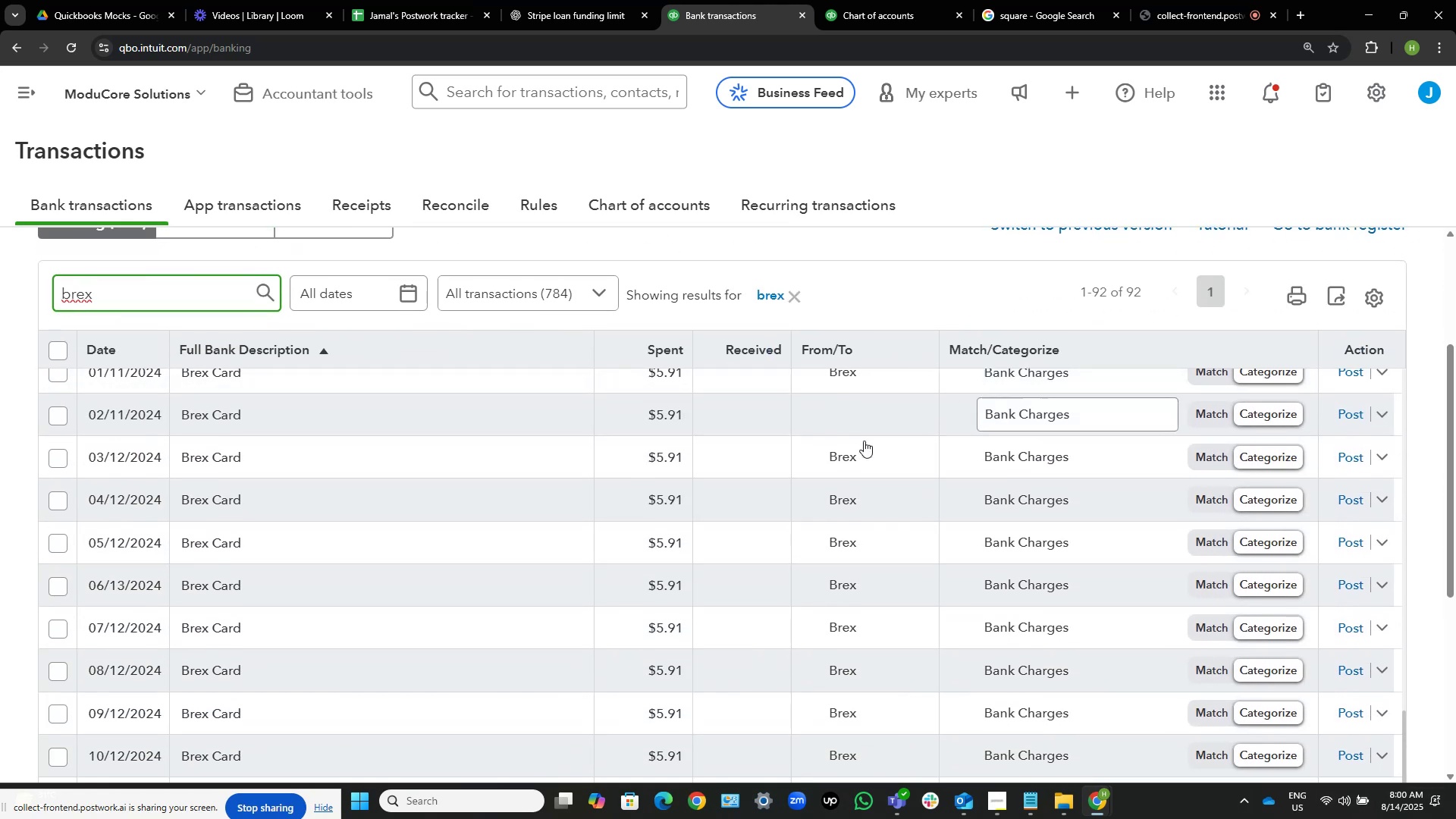 
scroll: coordinate [776, 452], scroll_direction: up, amount: 30.0
 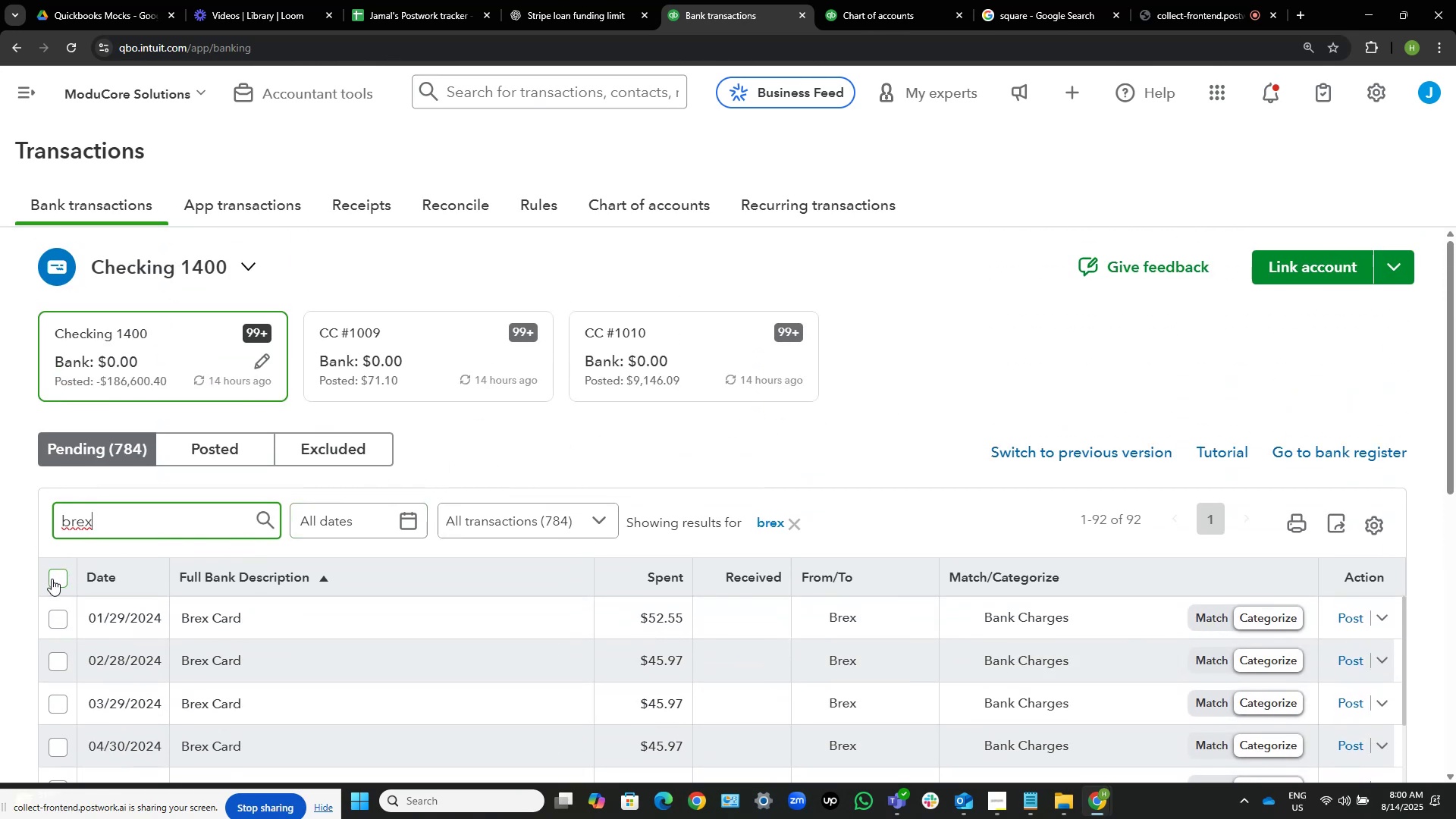 
left_click([52, 579])
 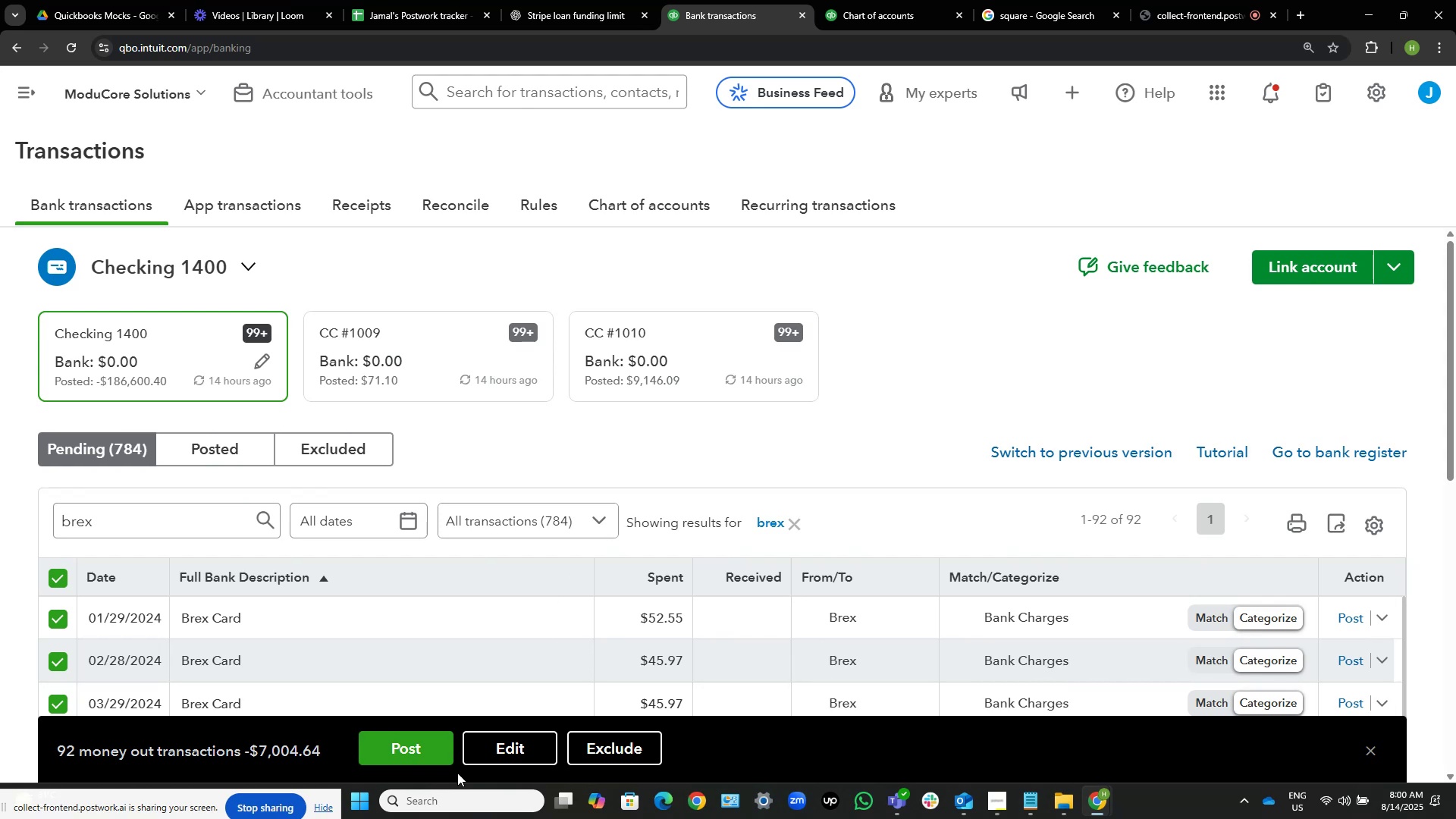 
left_click([508, 754])
 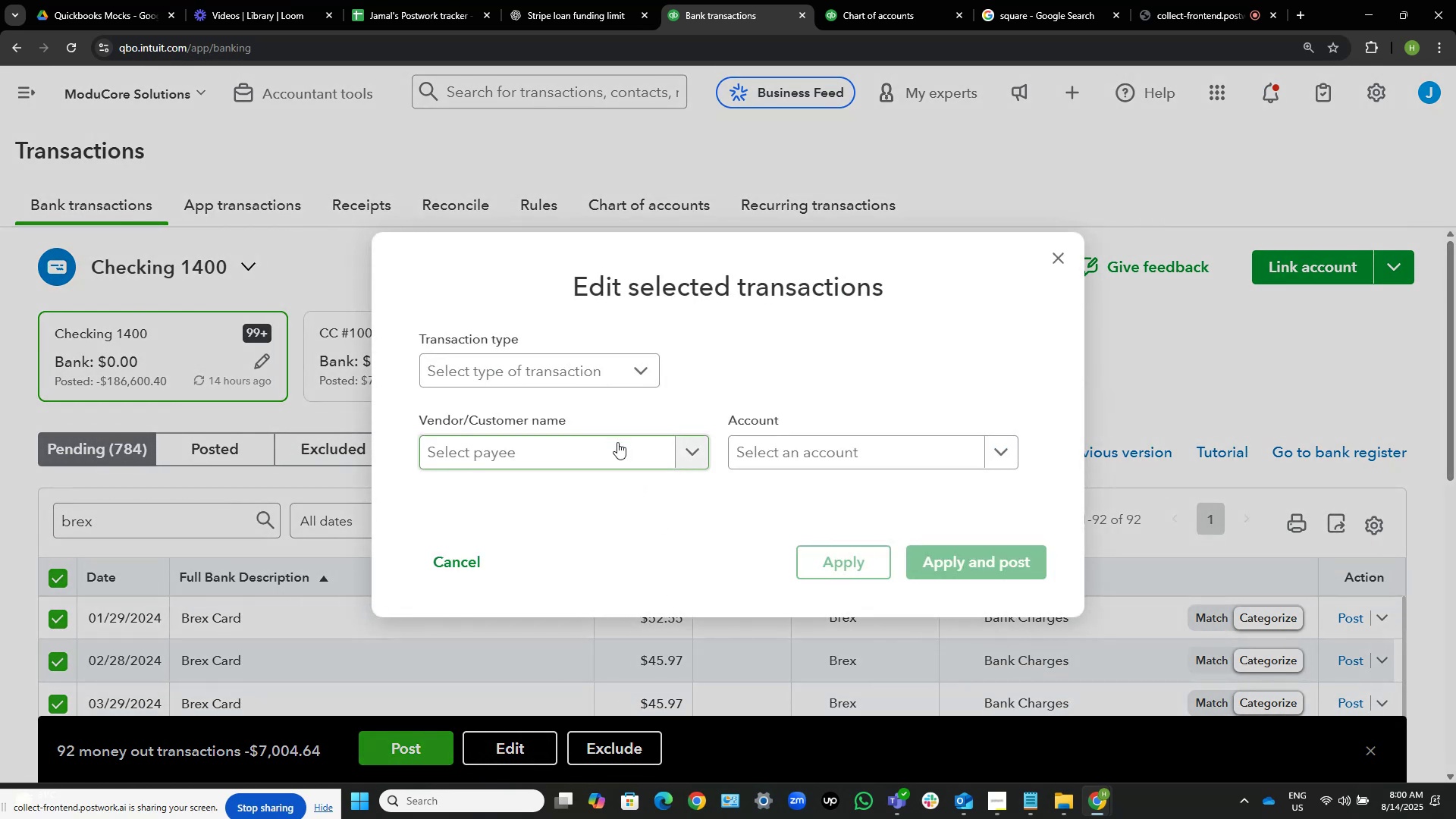 
left_click([612, 448])
 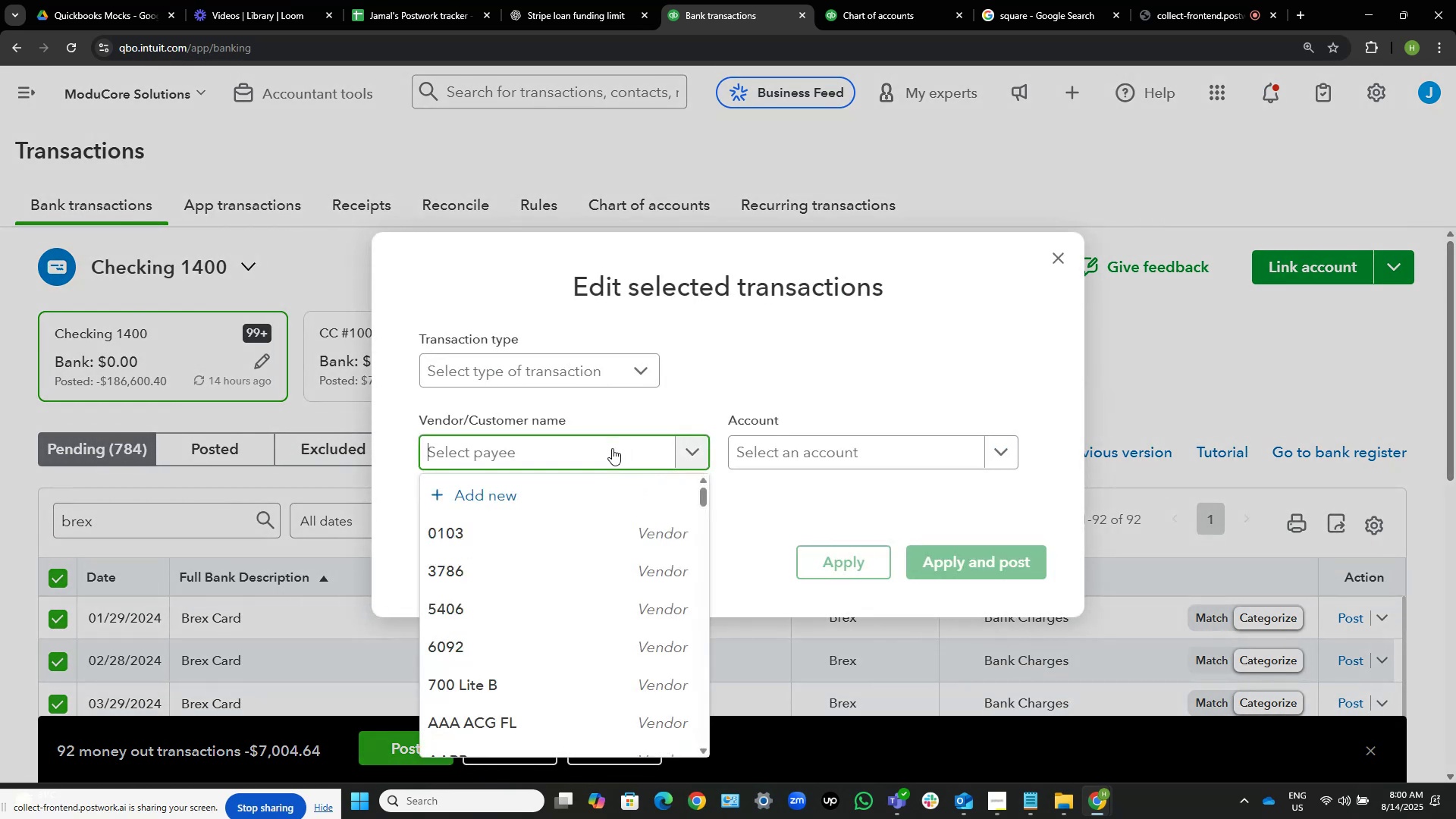 
key(Control+V)
 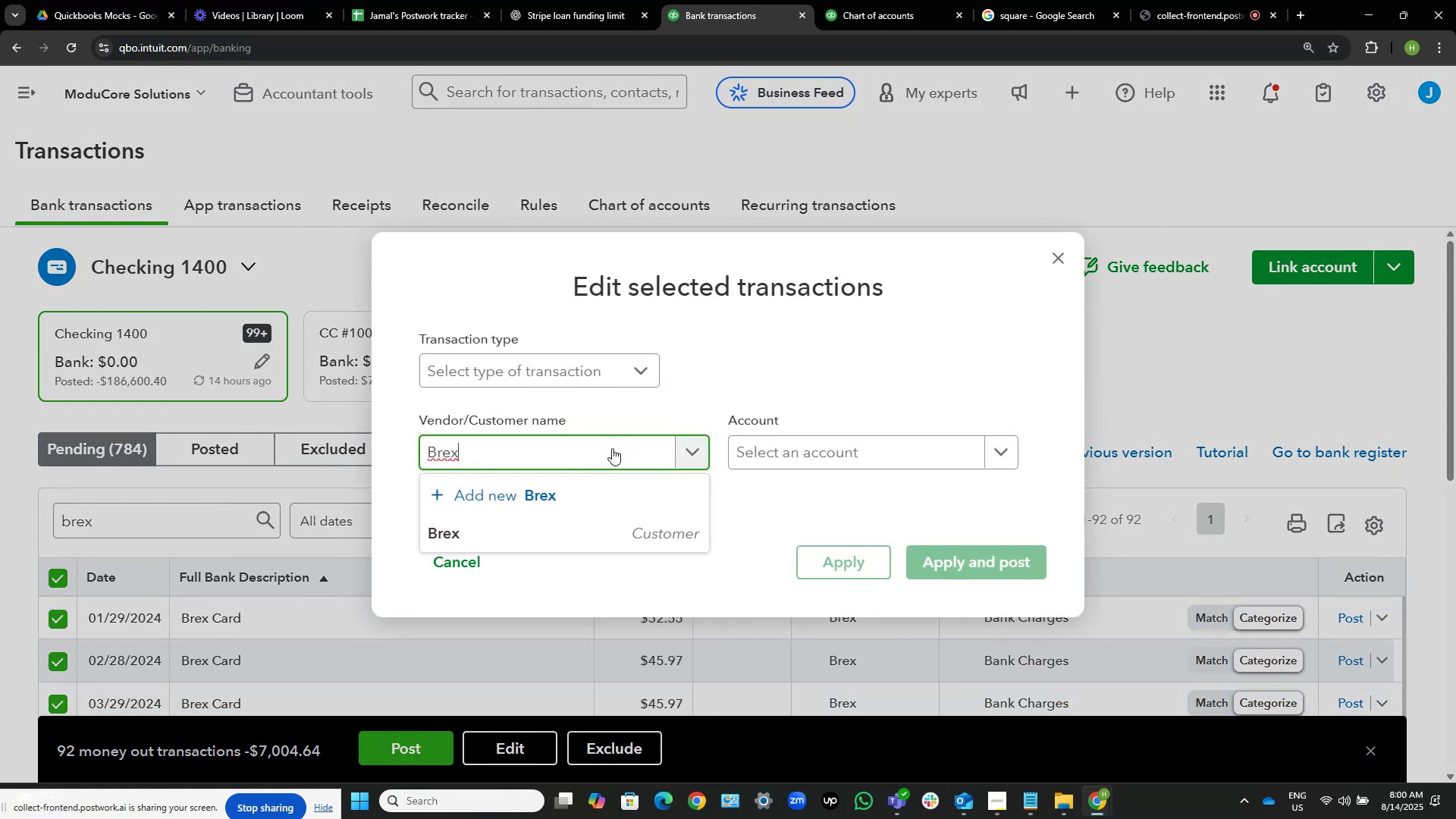 
hold_key(key=Backspace, duration=0.79)
 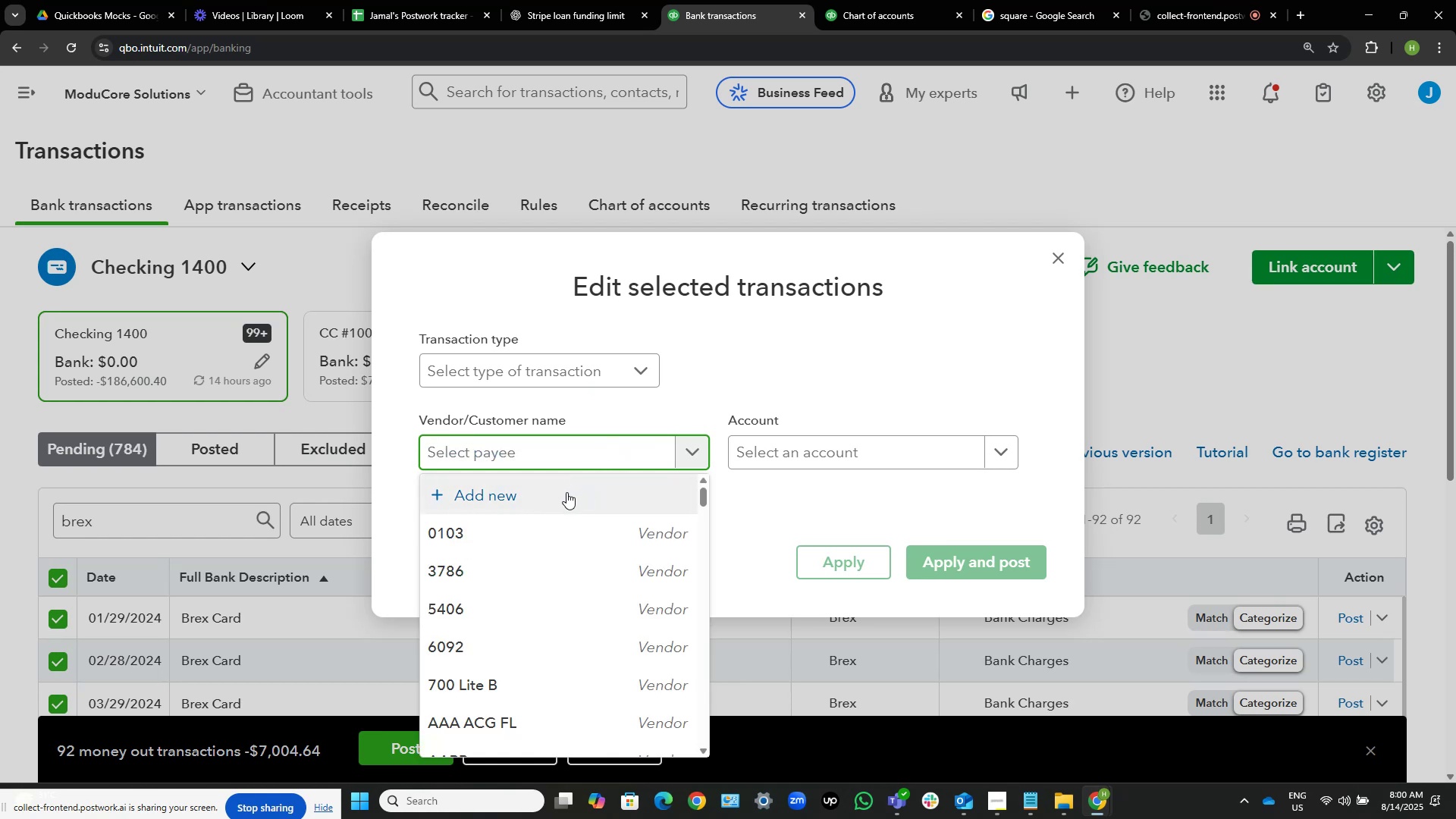 
left_click([566, 493])
 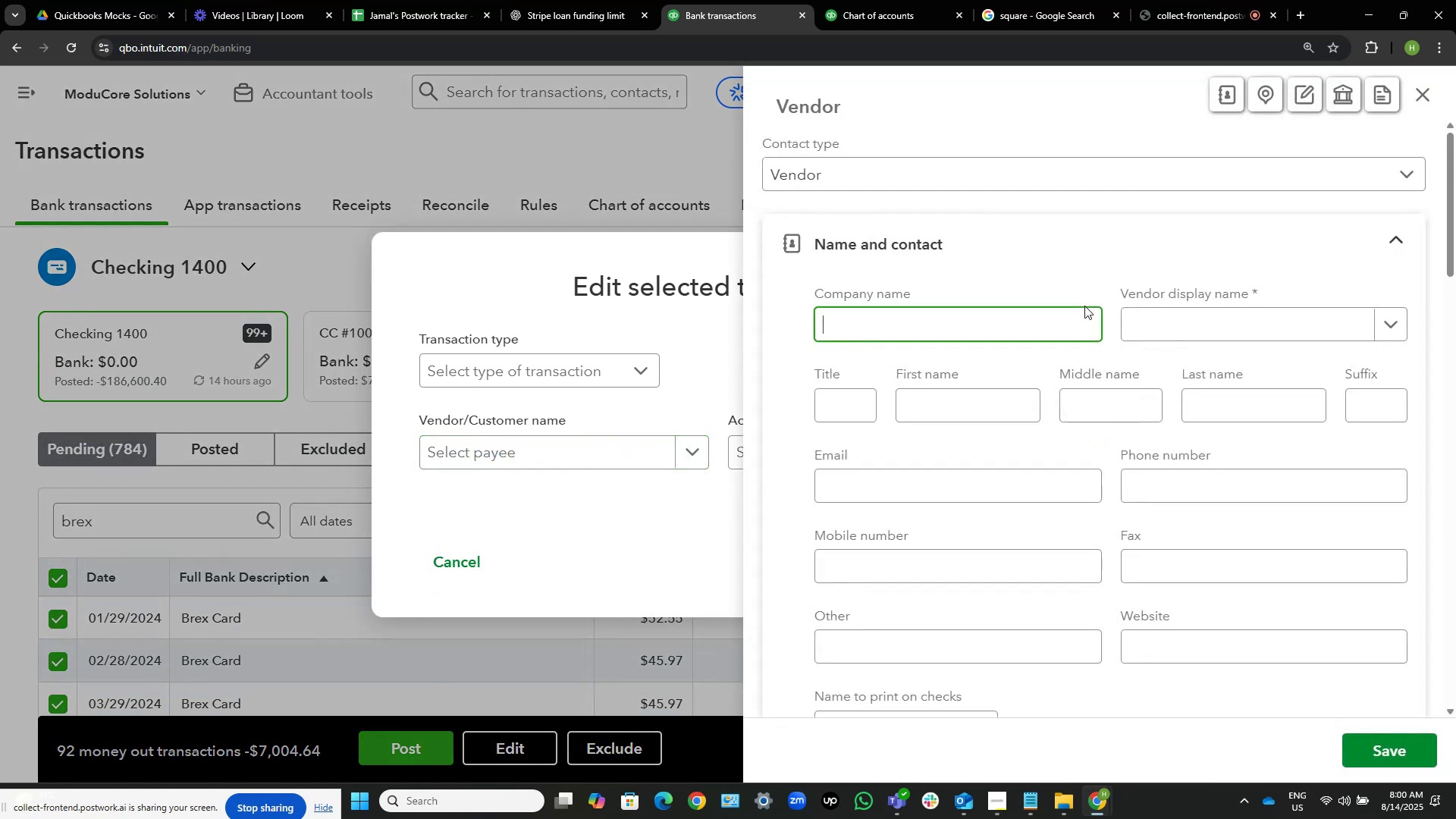 
key(Control+V)
 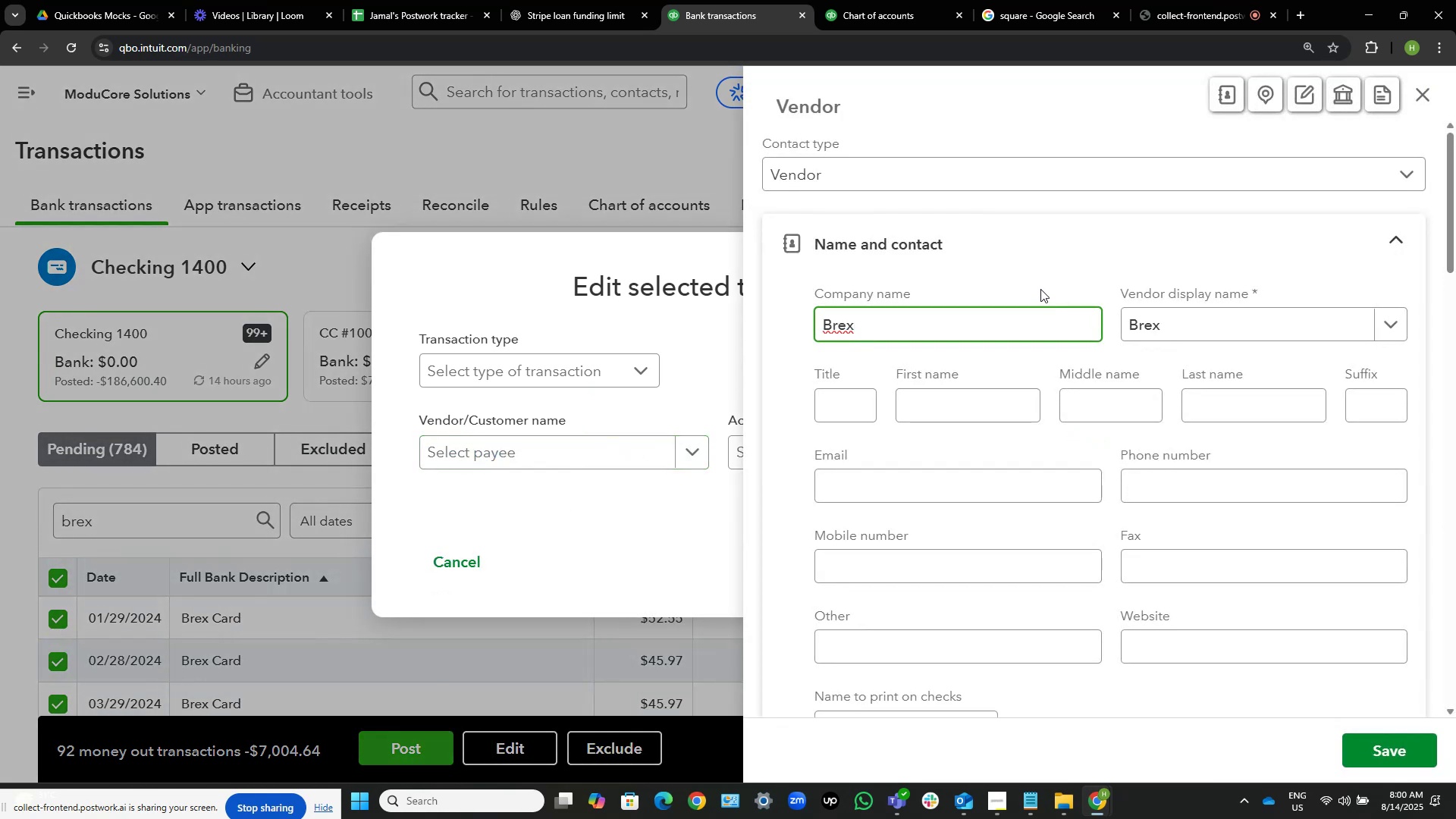 
wait(8.96)
 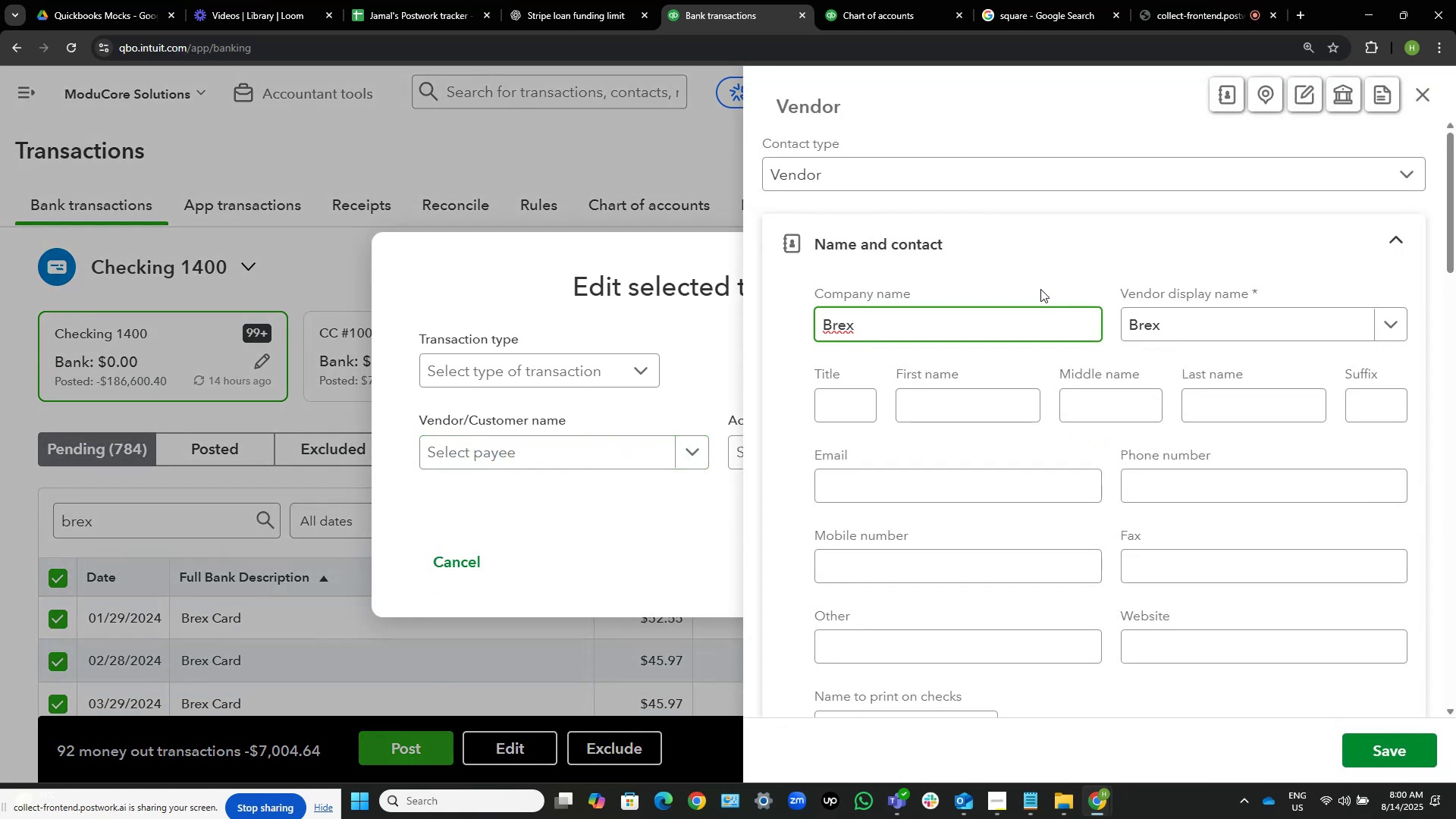 
type( Card)
 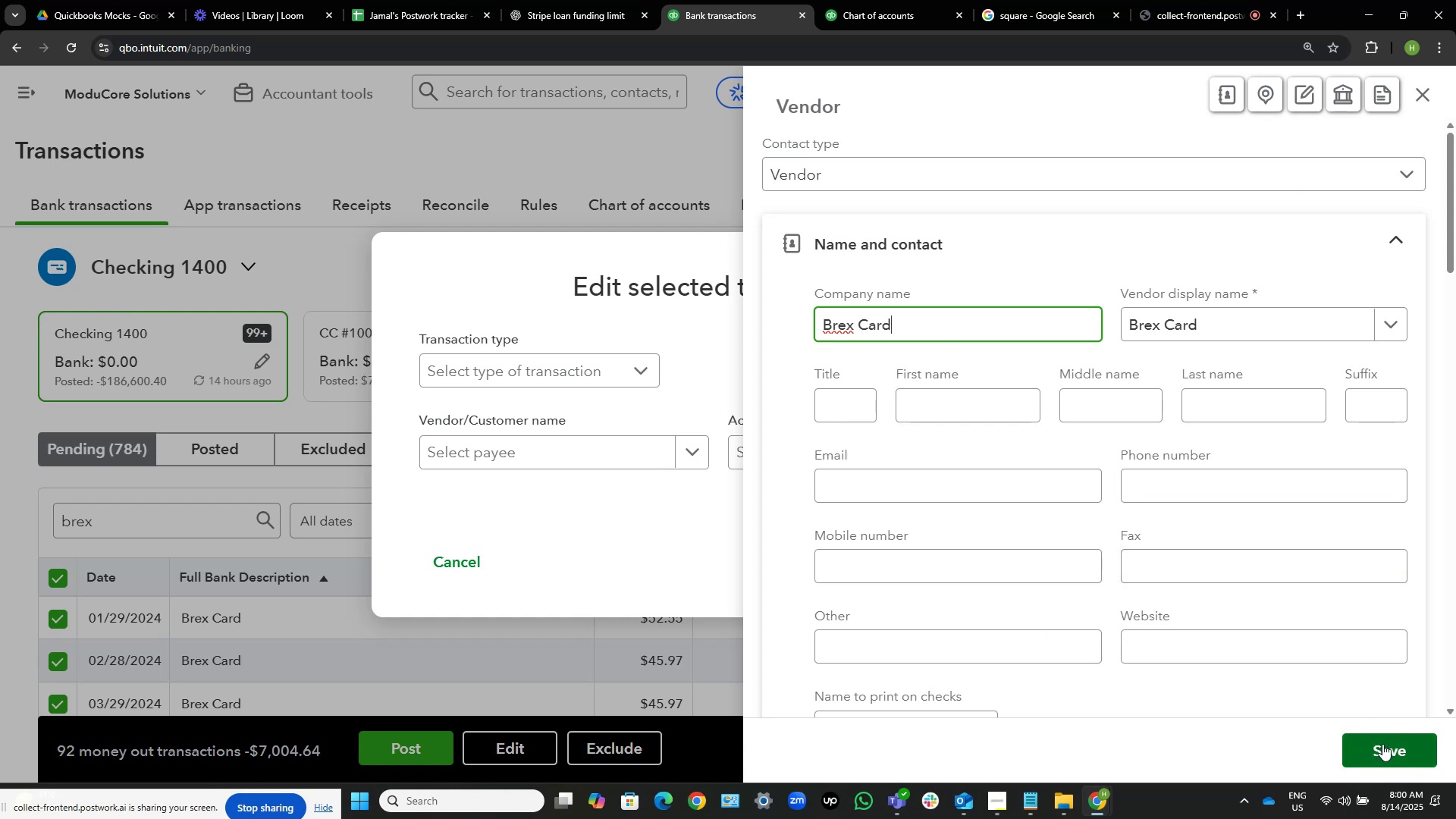 
left_click([1405, 749])
 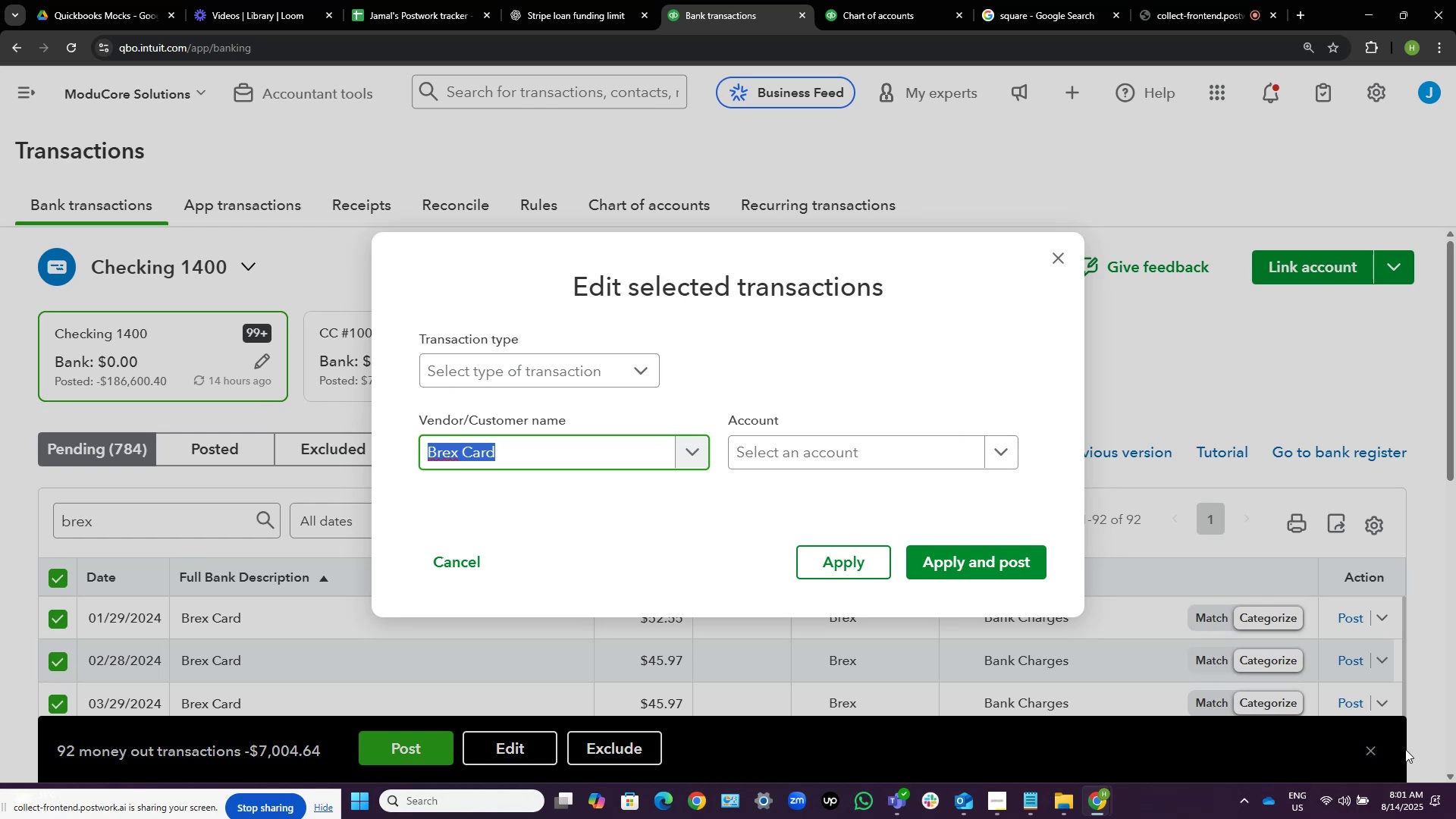 
wait(22.62)
 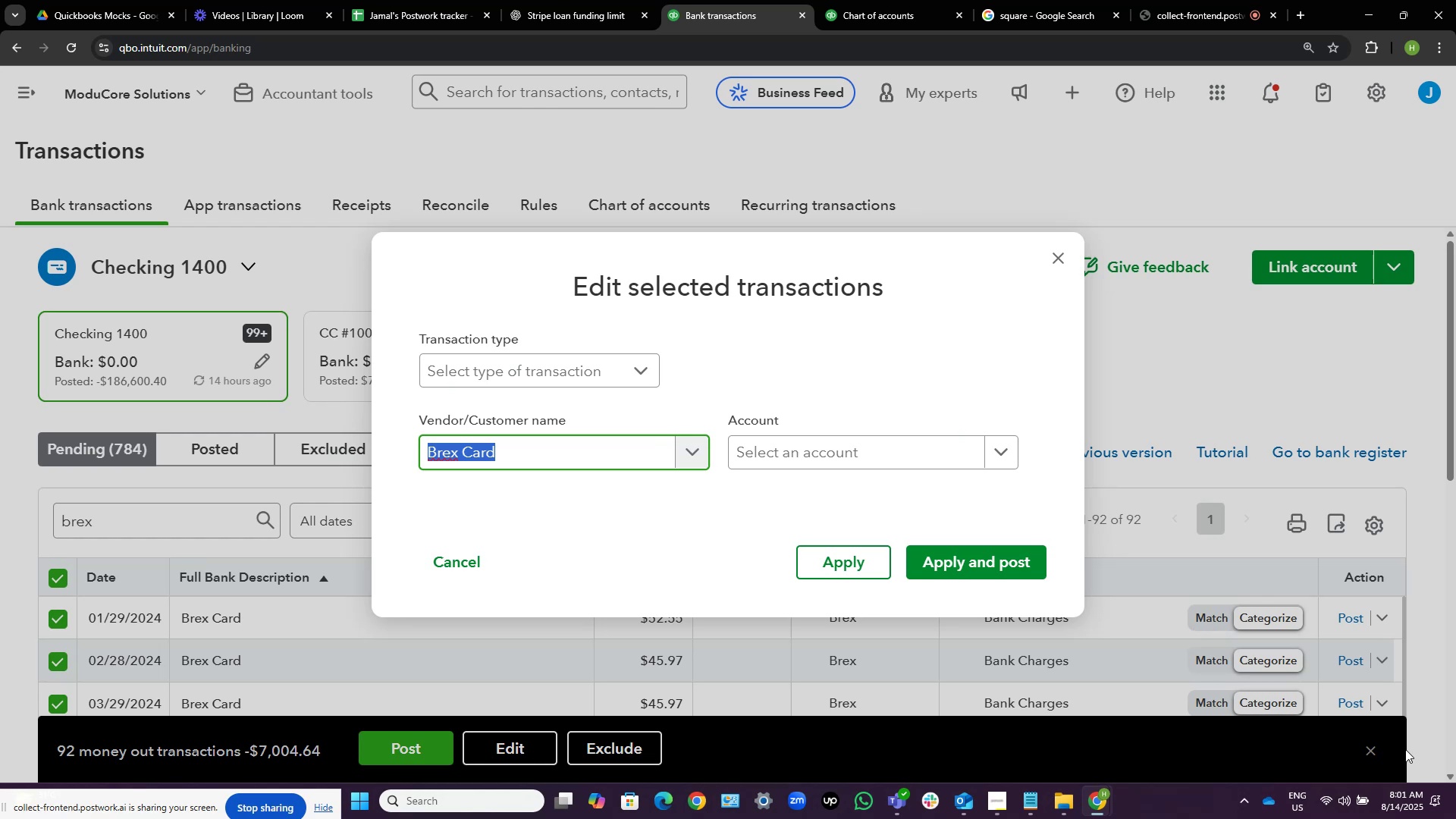 
left_click([897, 441])
 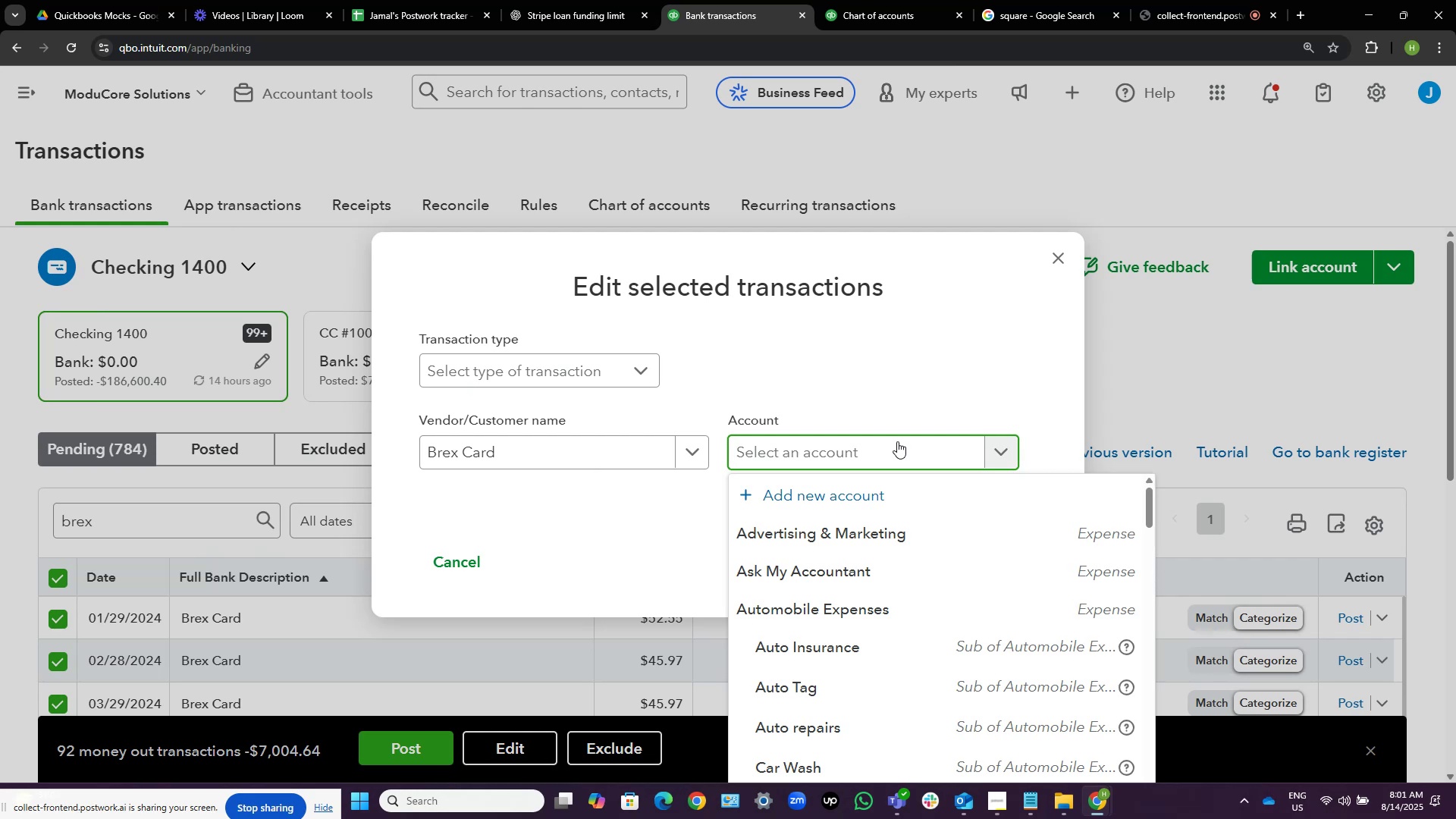 
wait(26.7)
 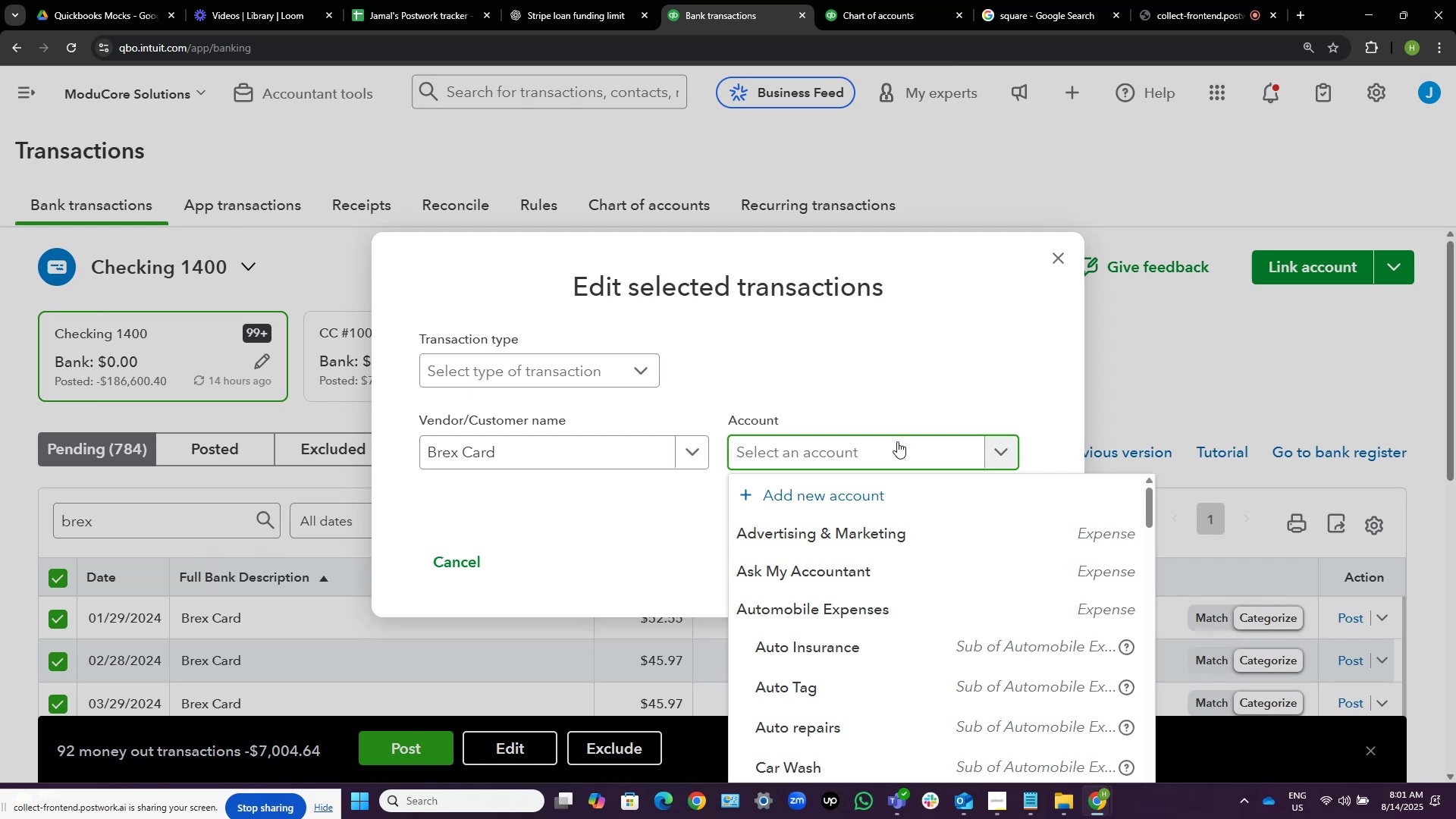 
type(office)
 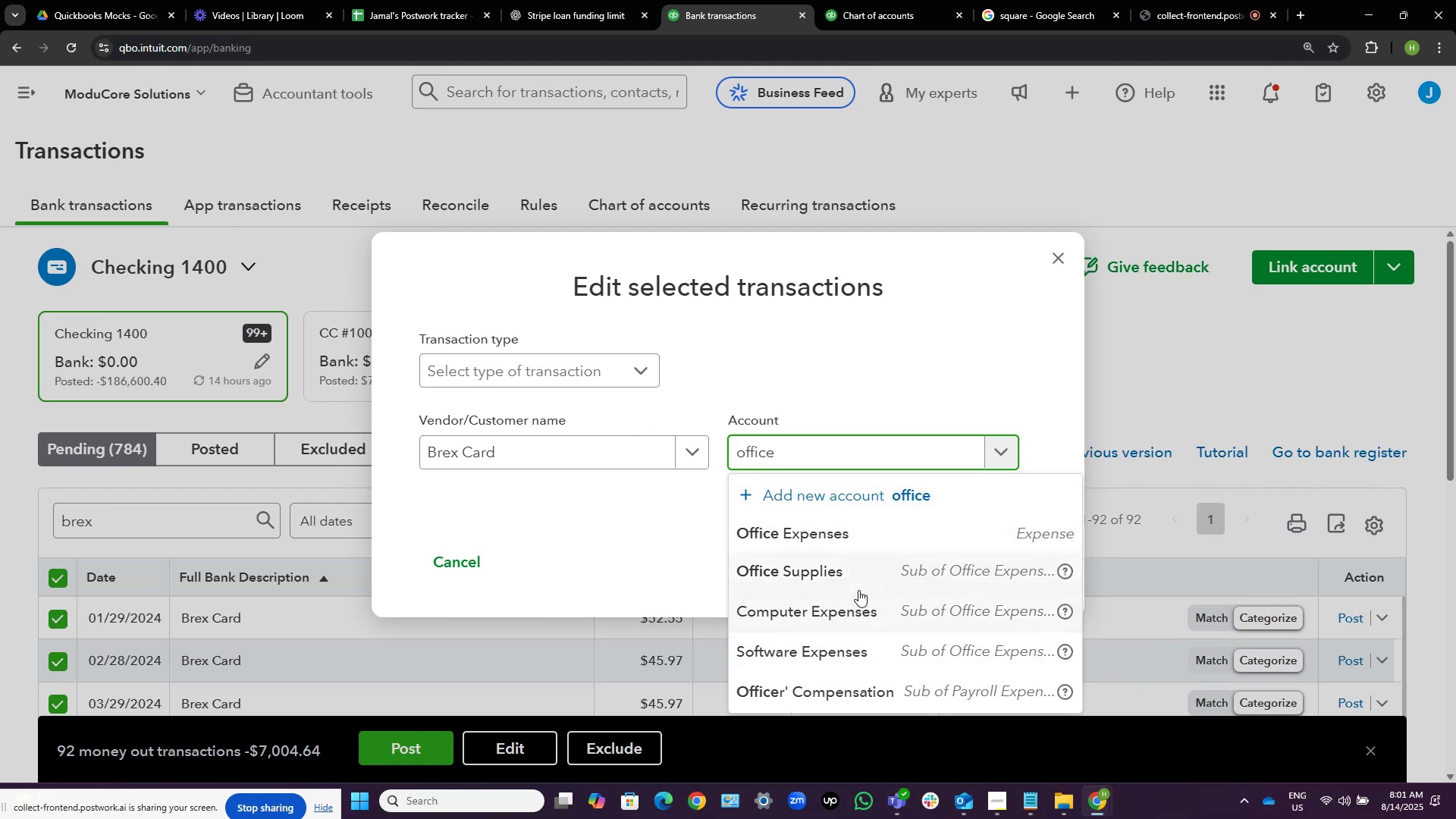 
left_click([843, 576])
 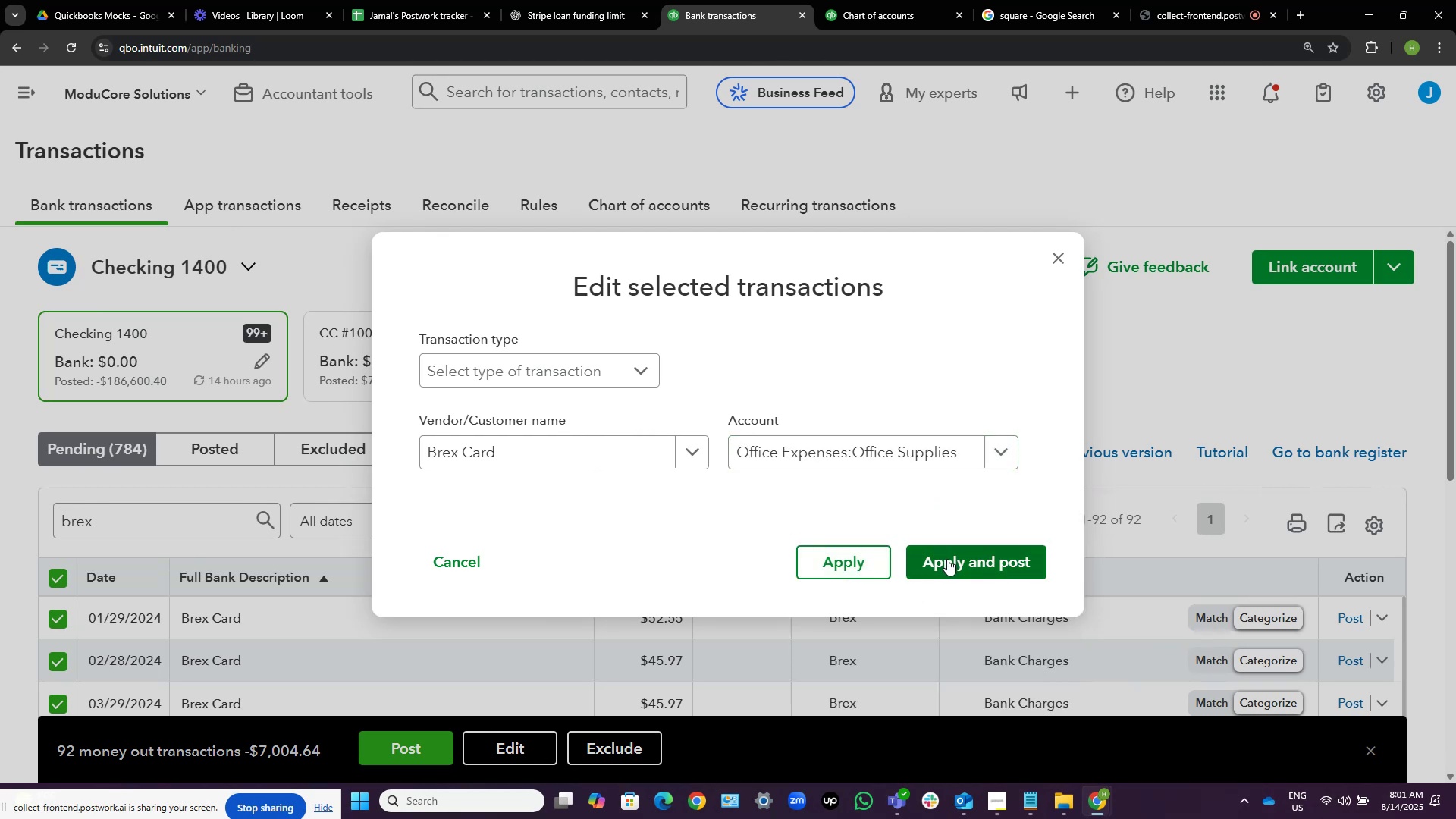 
left_click([947, 559])
 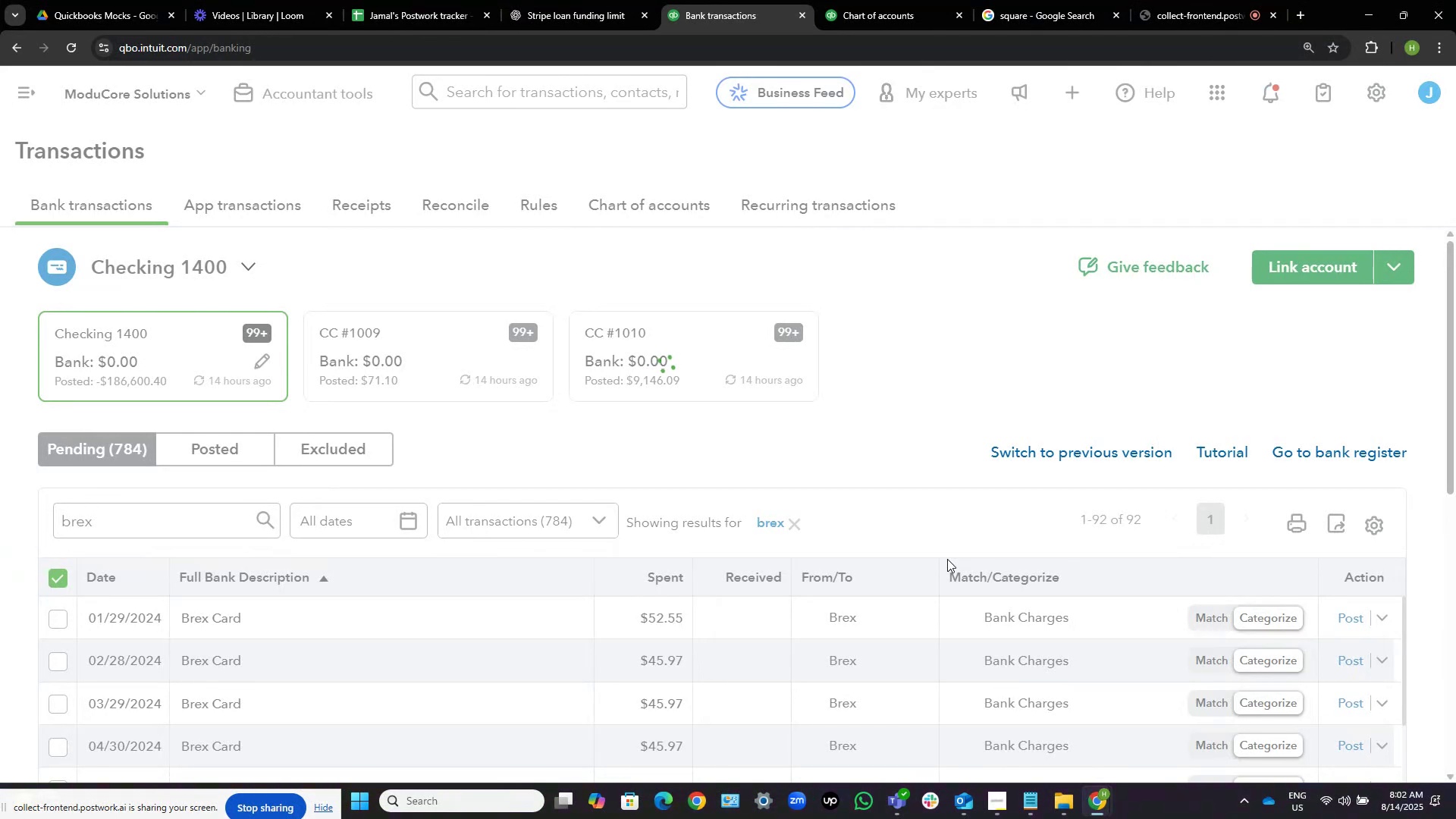 
wait(12.8)
 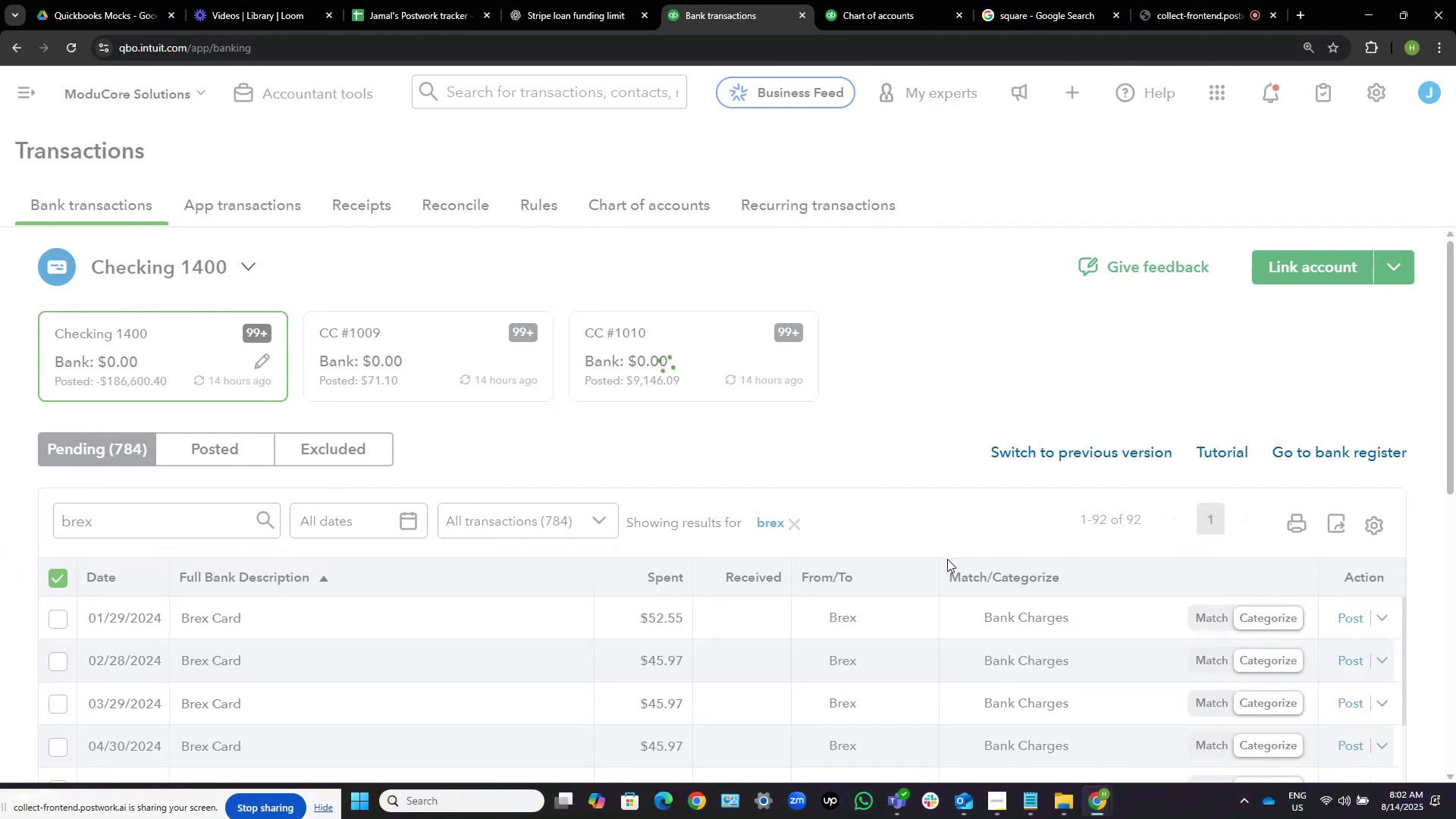 
left_click([793, 526])
 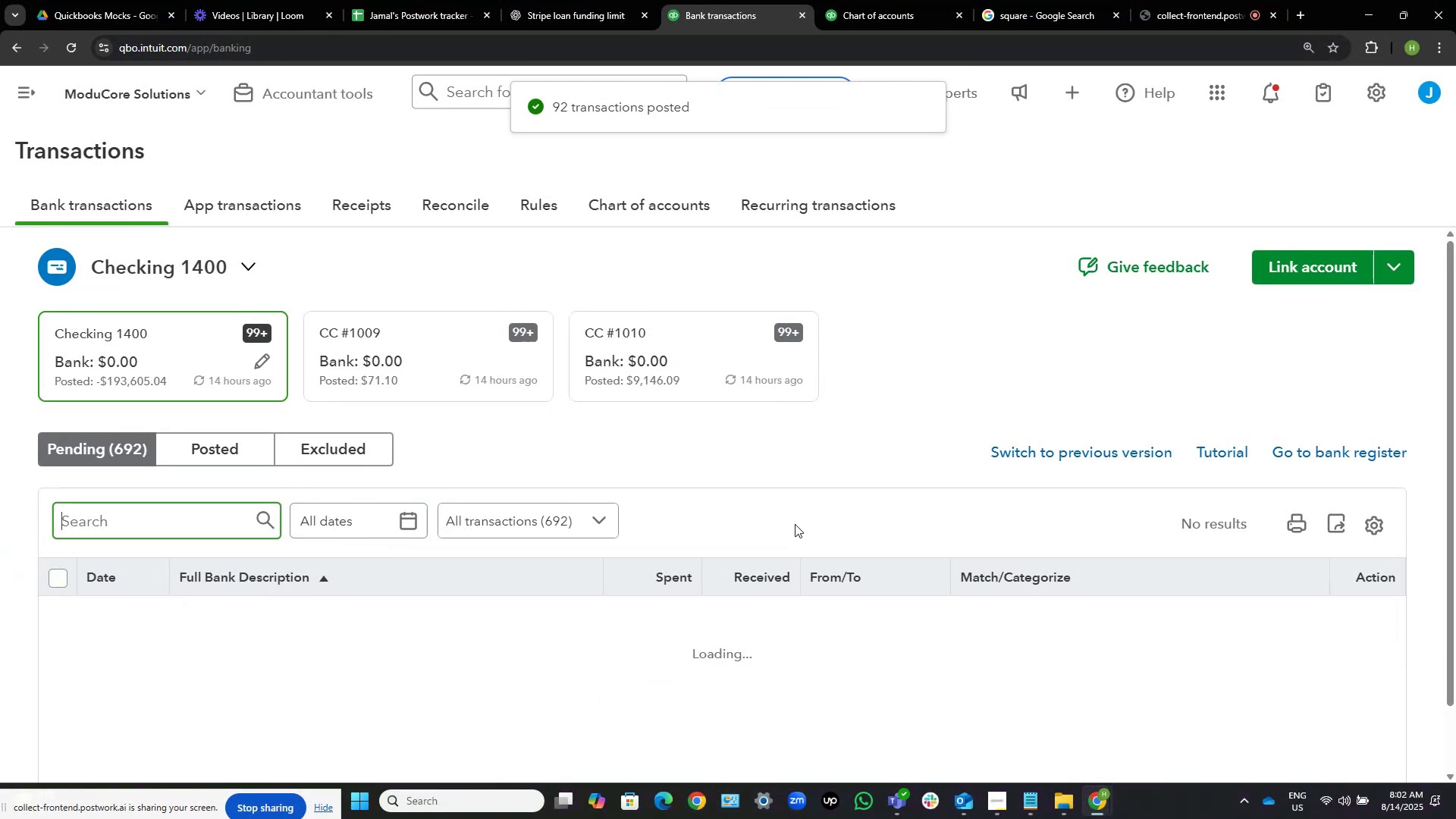 
mouse_move([831, 491])
 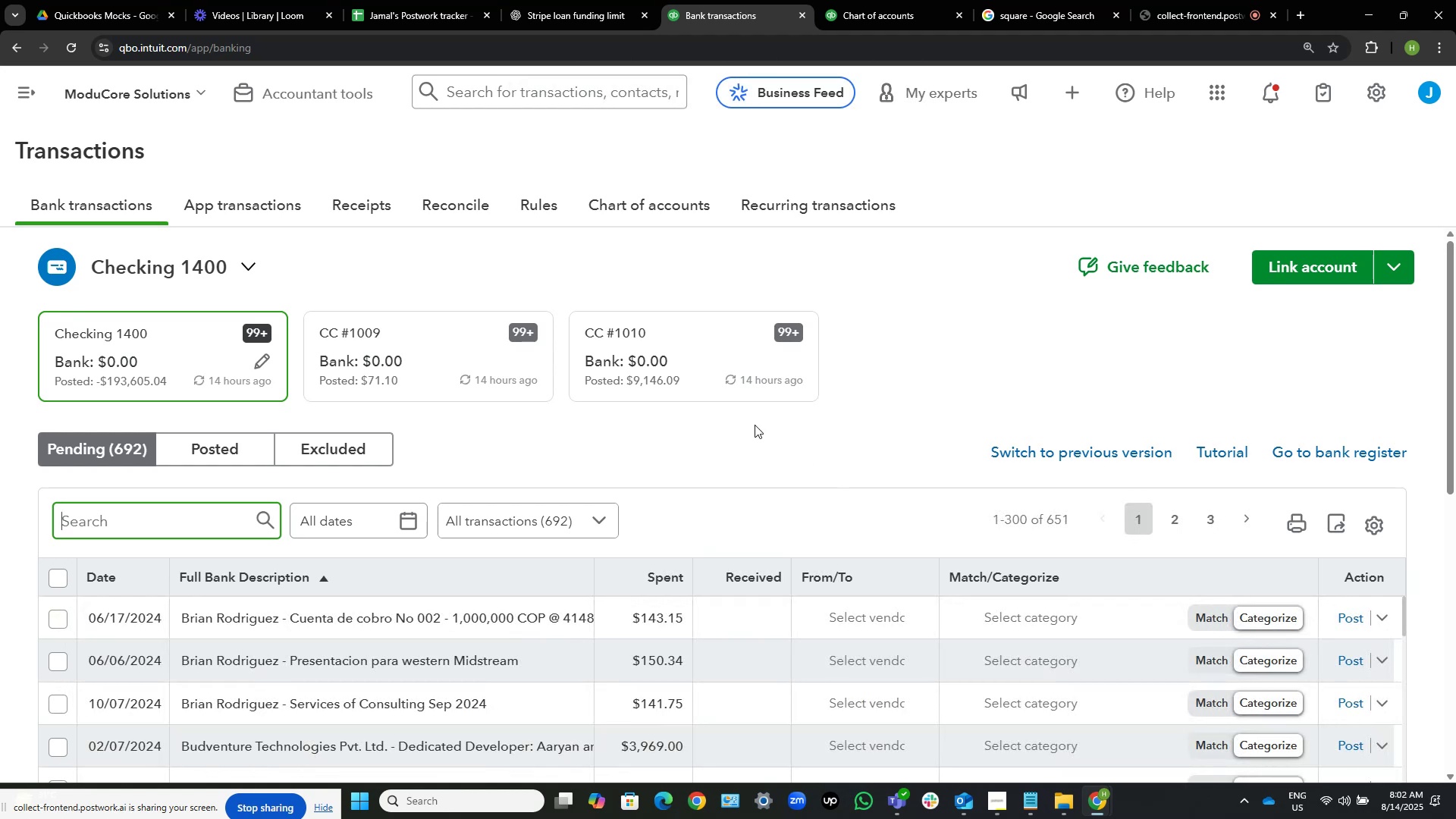 
scroll: coordinate [755, 425], scroll_direction: down, amount: 1.0
 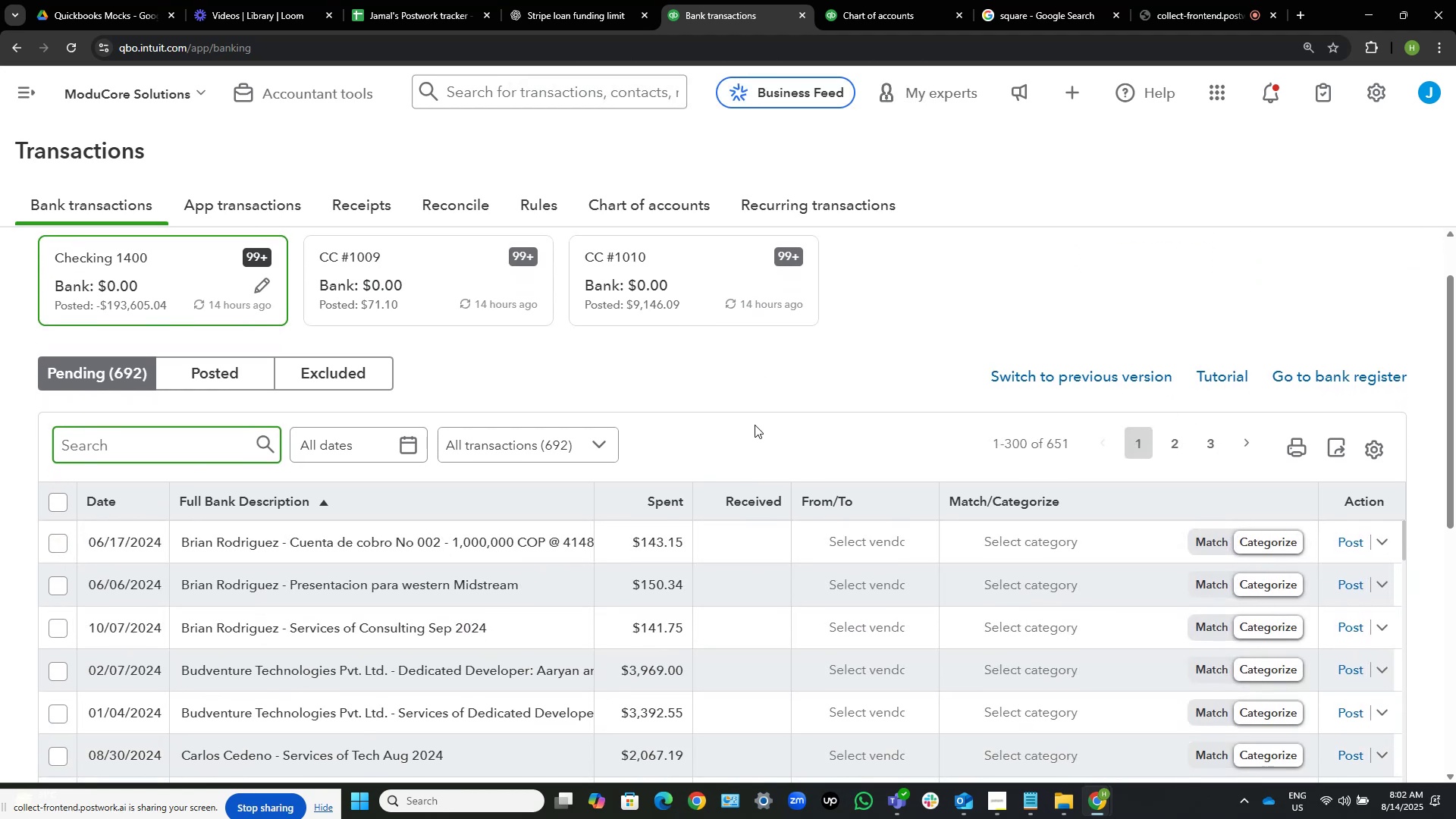 
wait(5.13)
 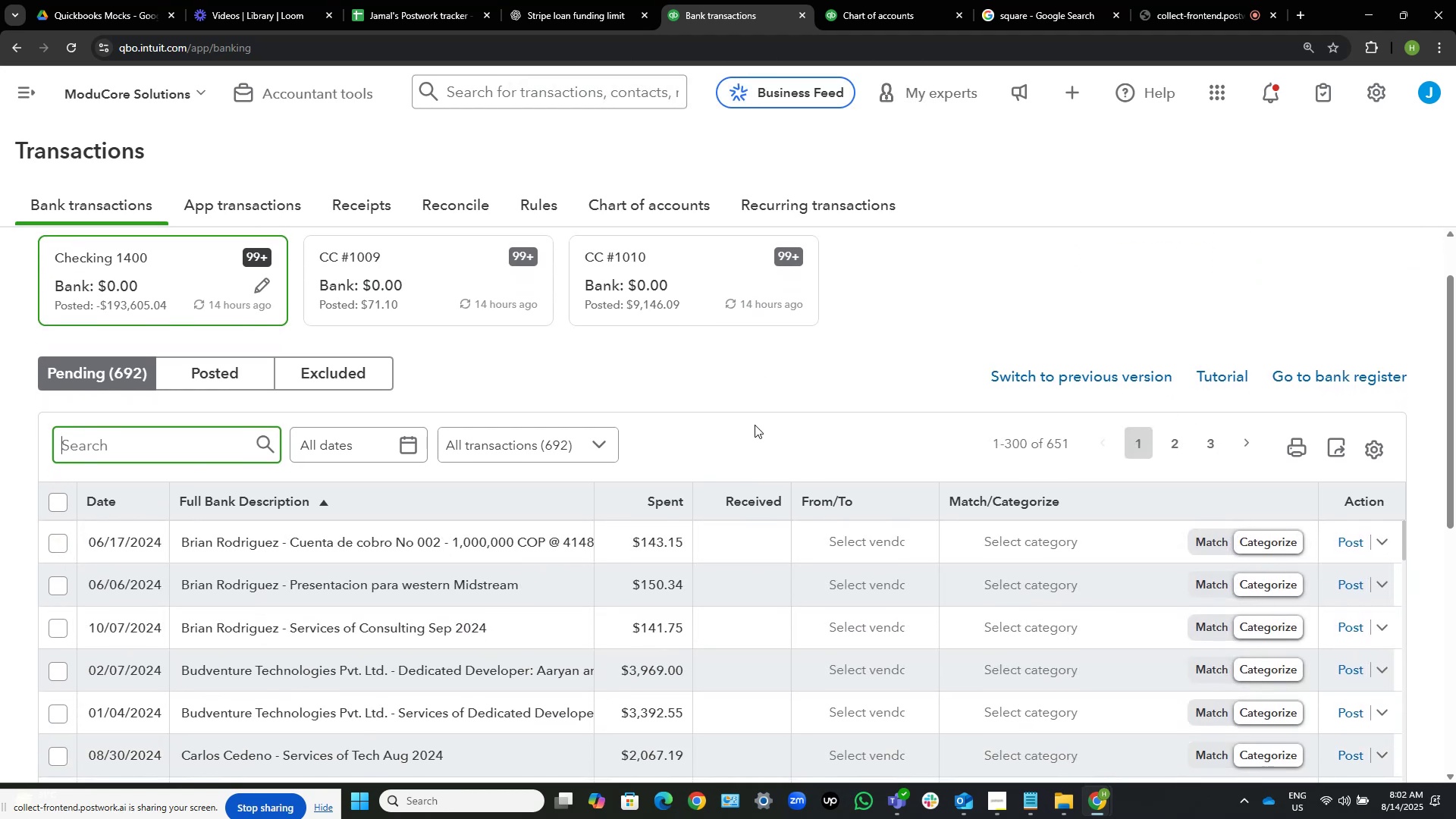 
scroll: coordinate [755, 425], scroll_direction: down, amount: 1.0
 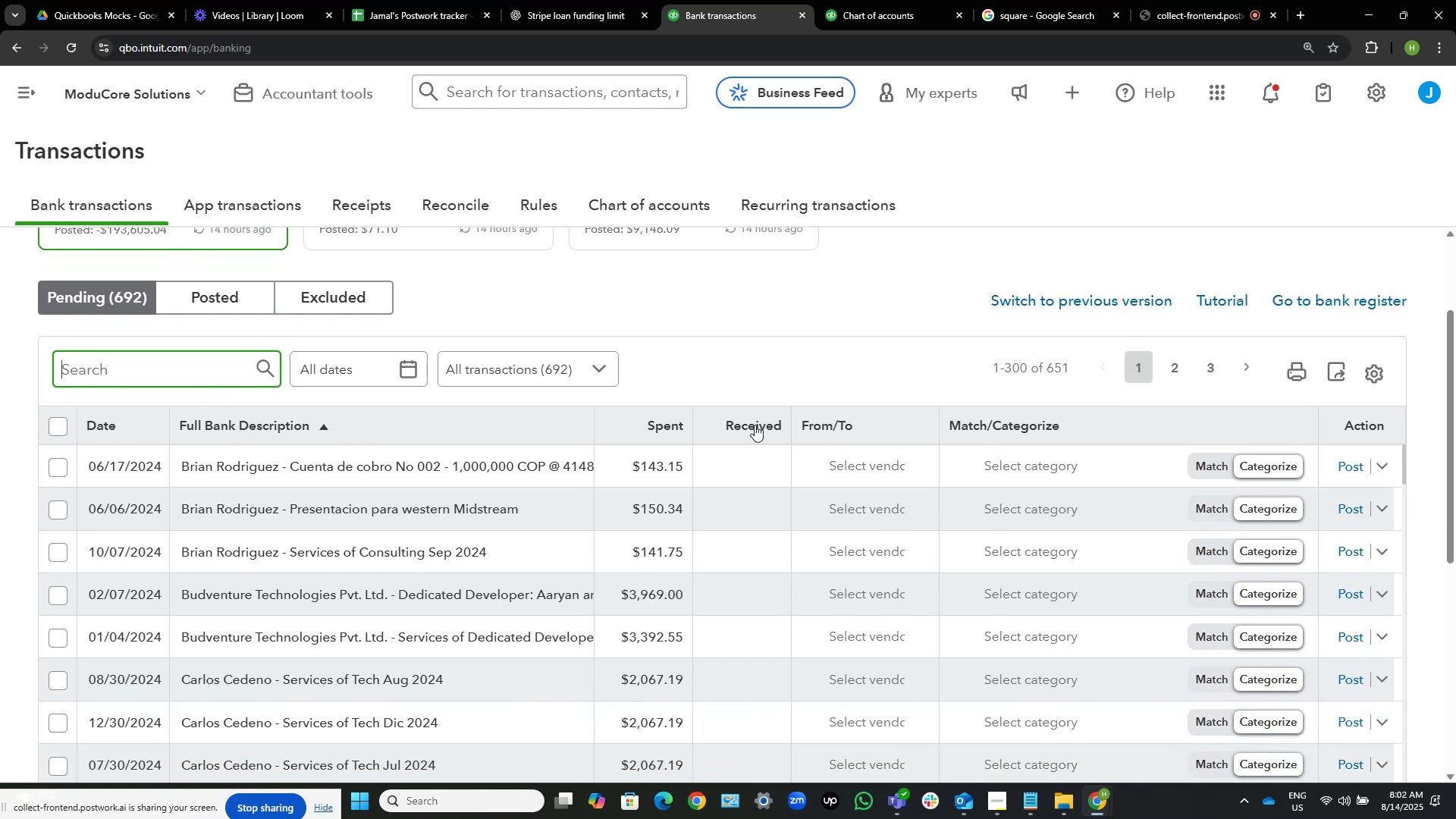 
scroll: coordinate [755, 425], scroll_direction: up, amount: 1.0
 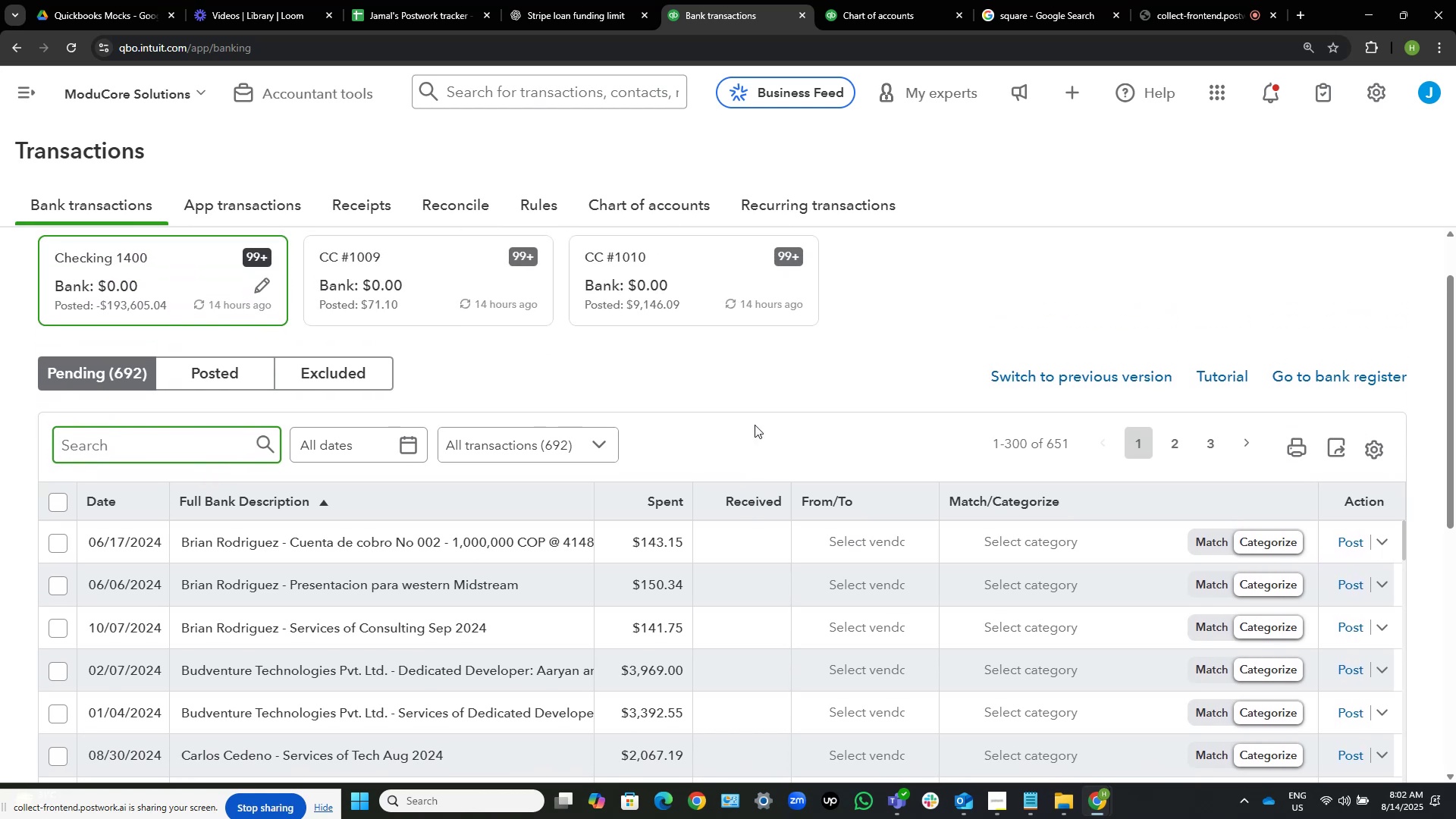 
scroll: coordinate [755, 425], scroll_direction: down, amount: 2.0
 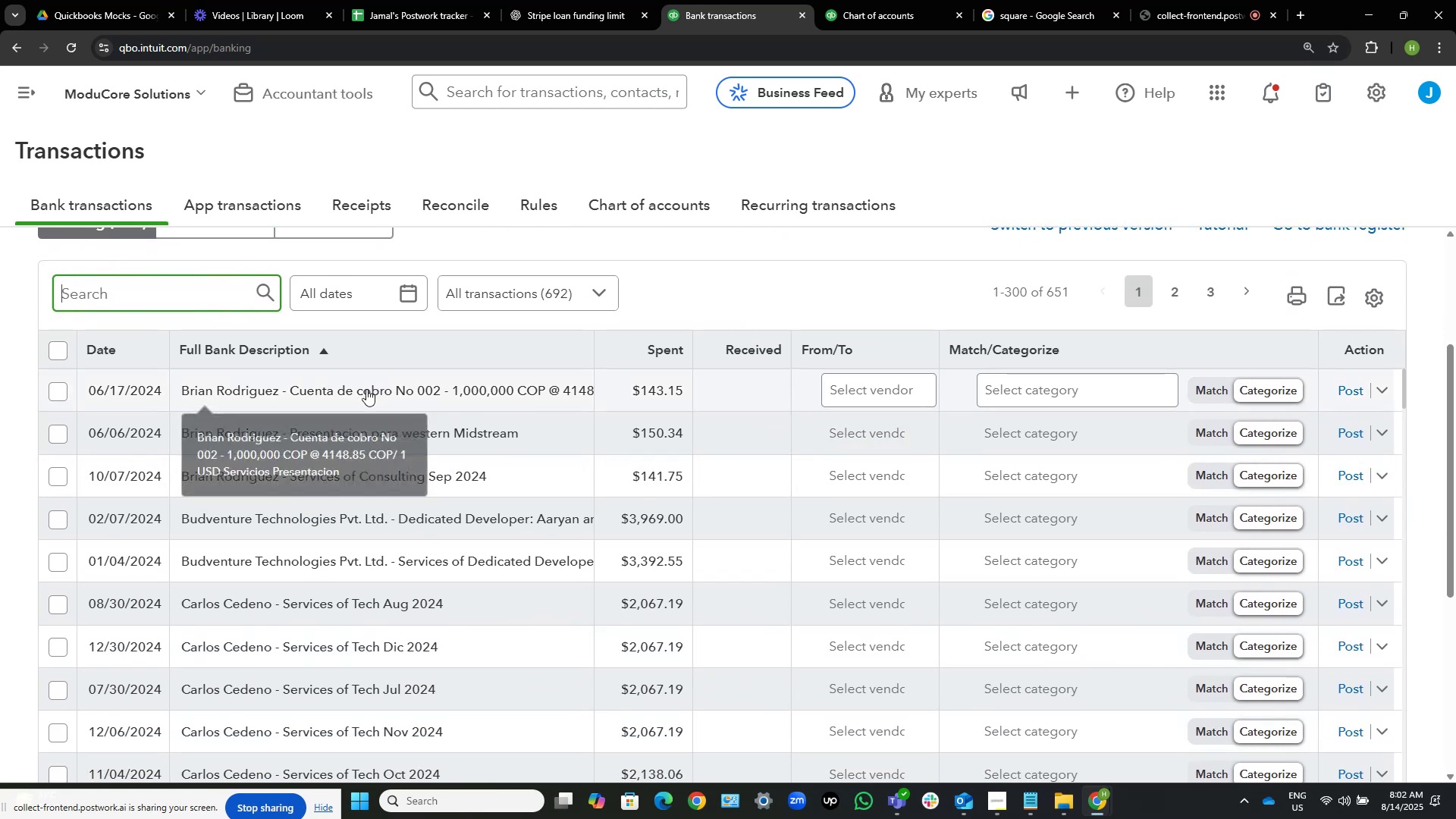 
left_click([364, 391])
 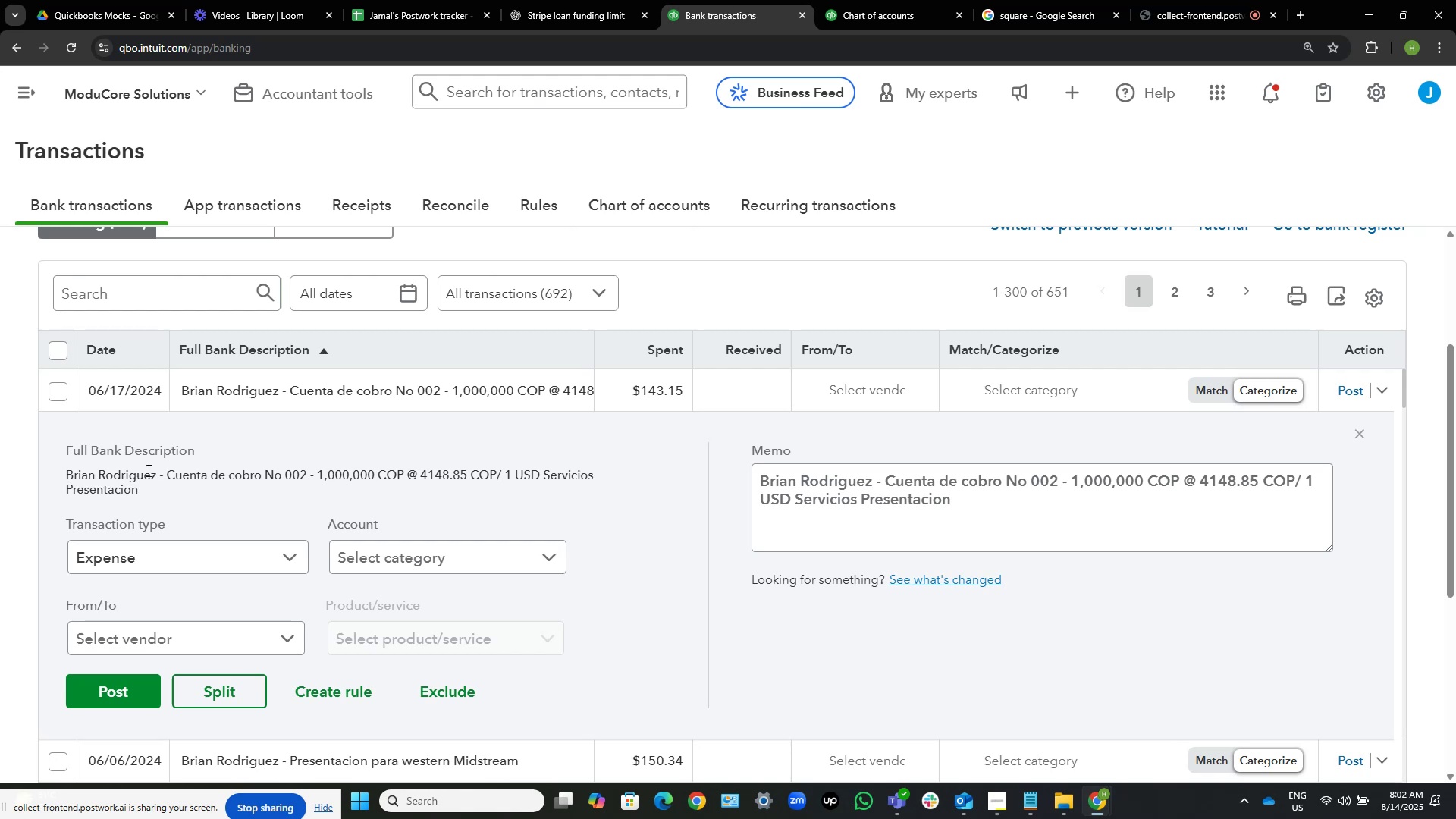 
left_click_drag(start_coordinate=[155, 476], to_coordinate=[60, 478])
 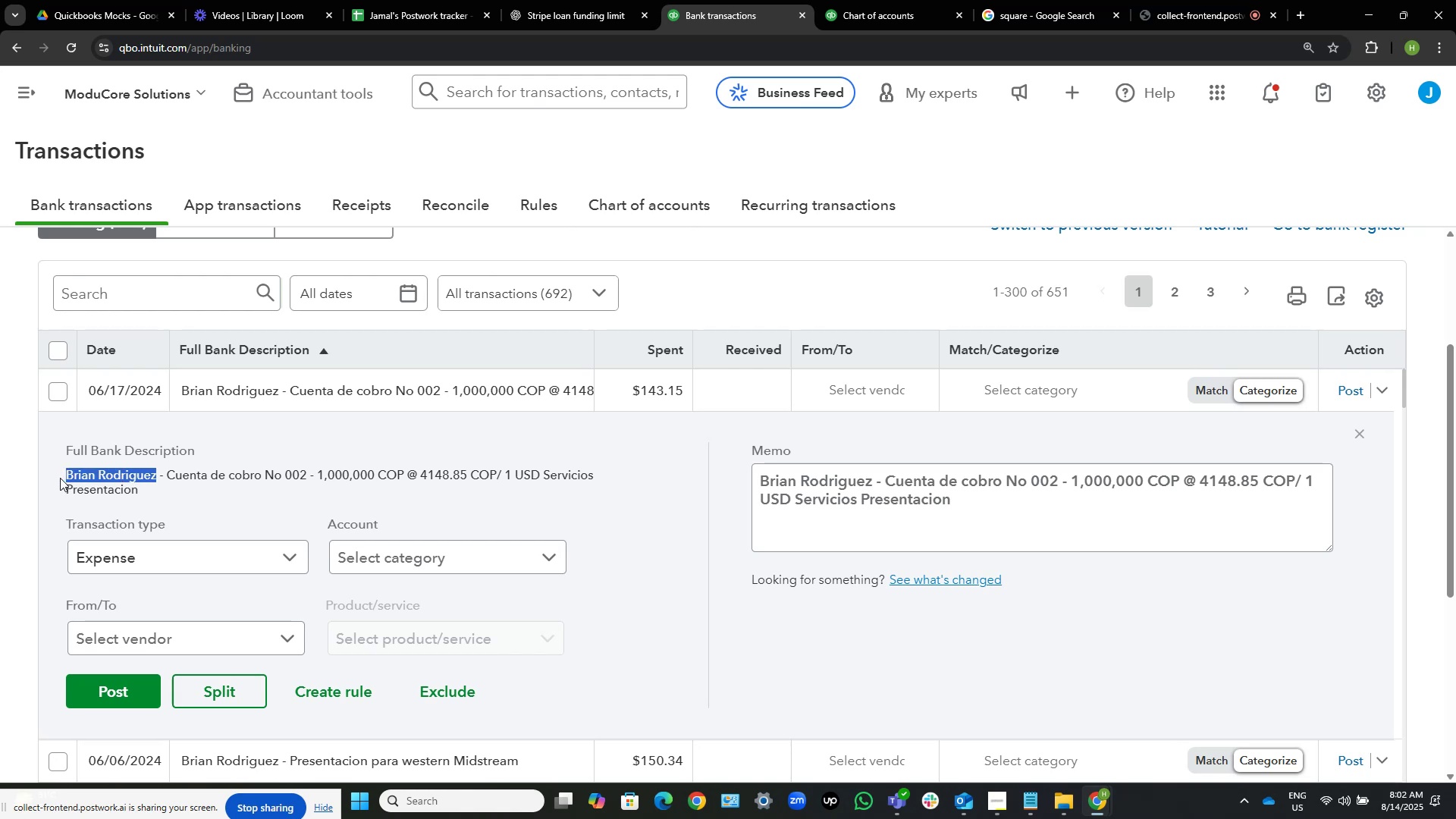 
key(Control+C)
 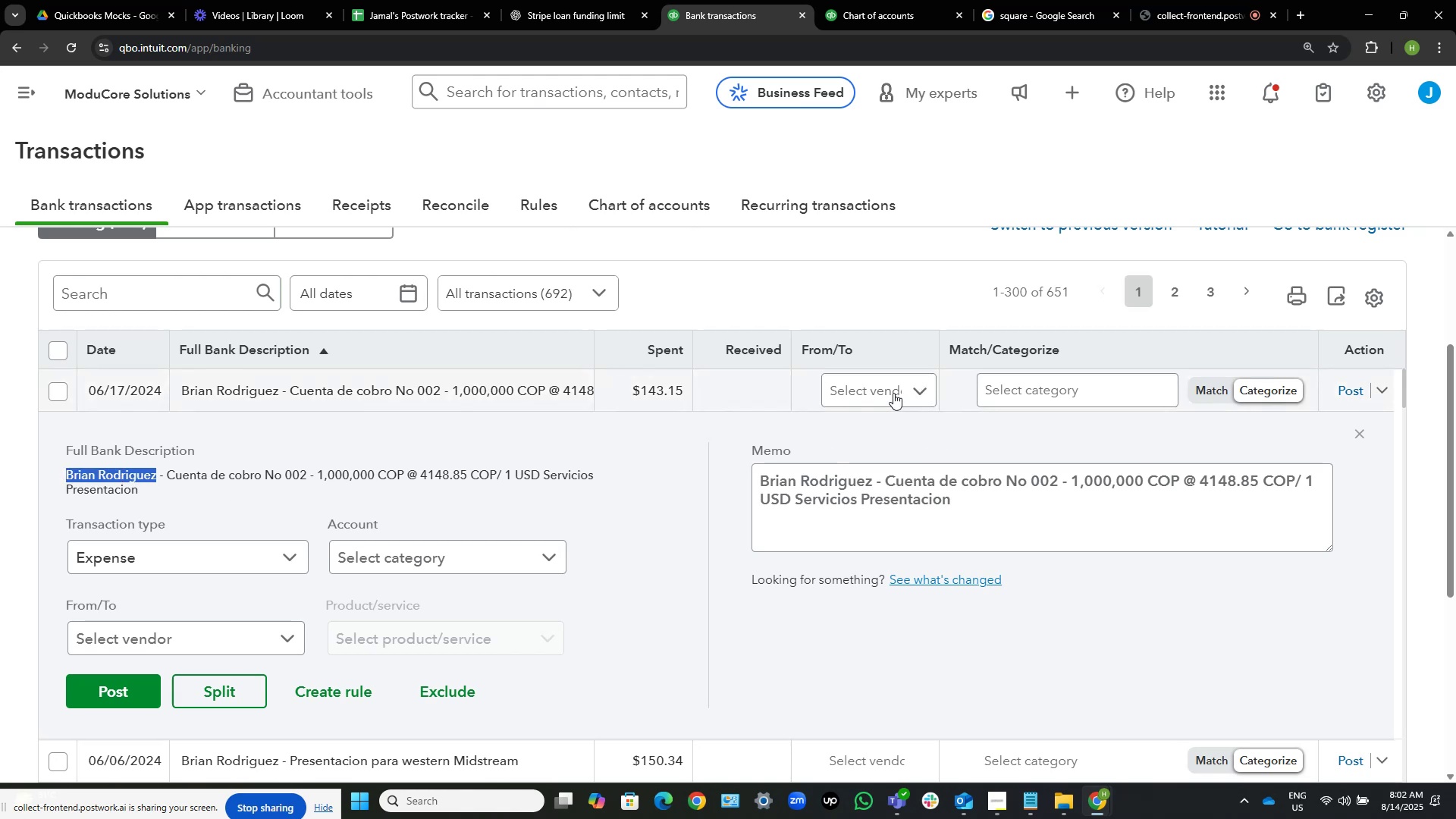 
left_click([885, 391])
 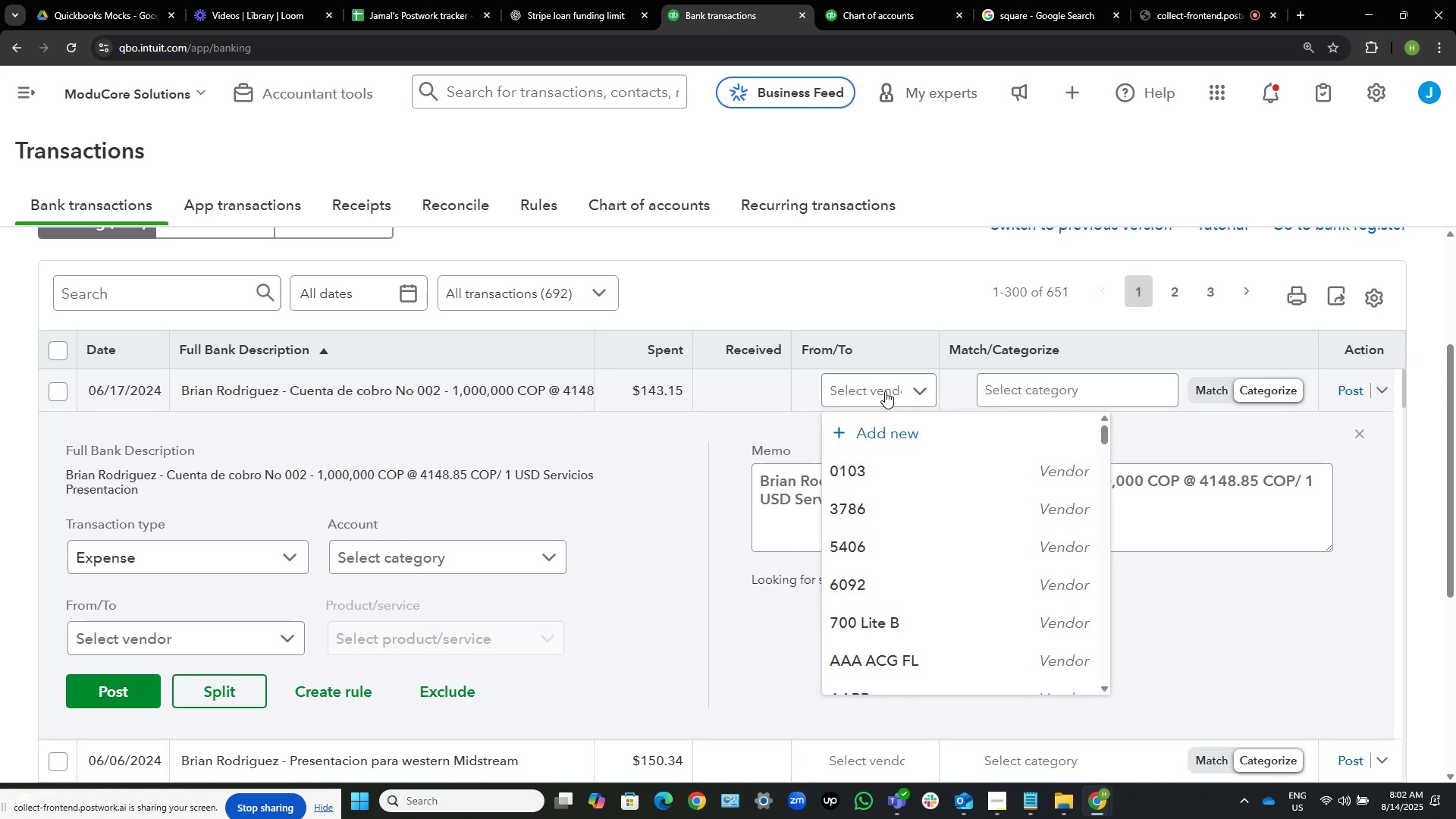 
wait(14.16)
 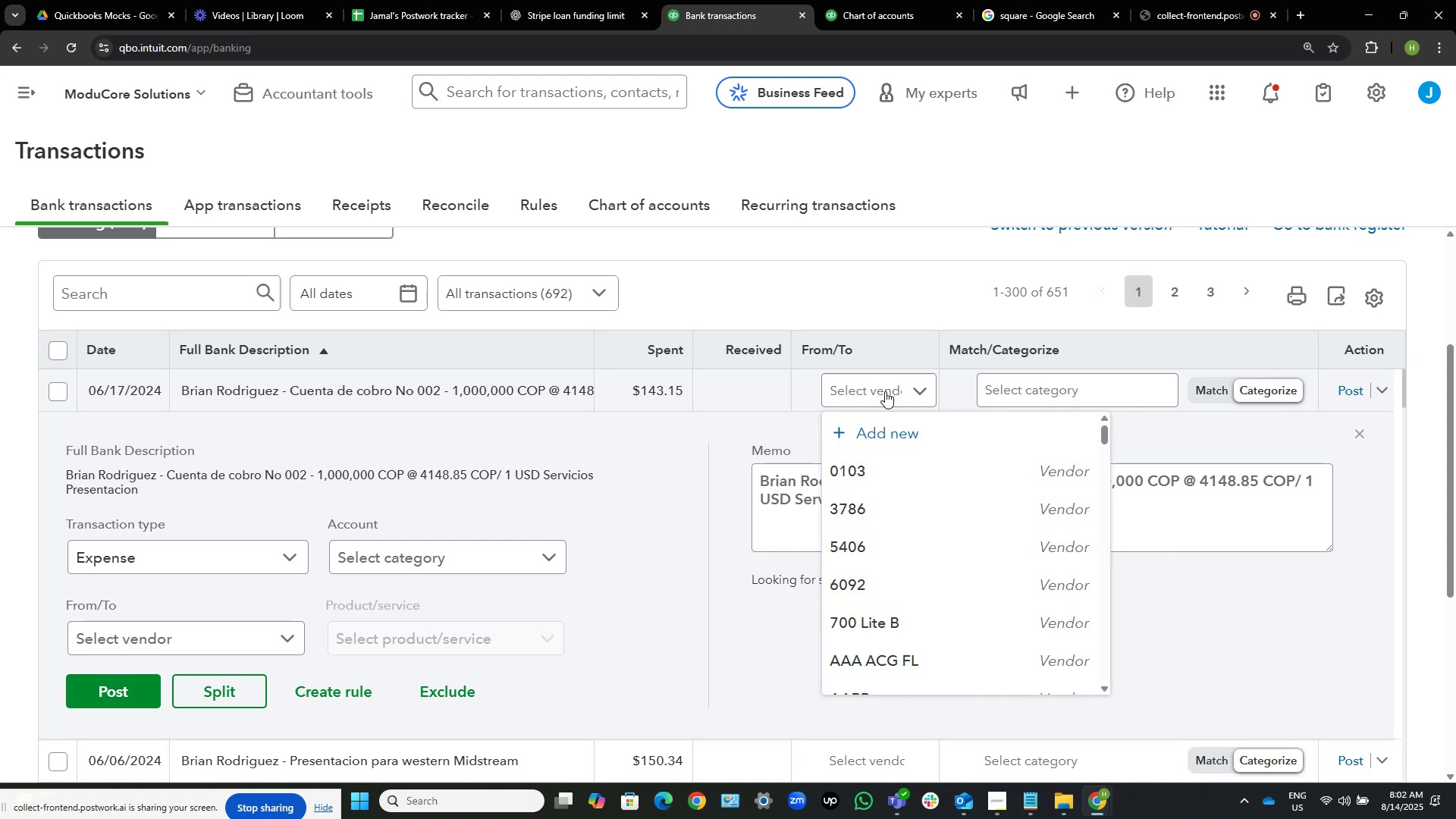 
left_click([883, 422])
 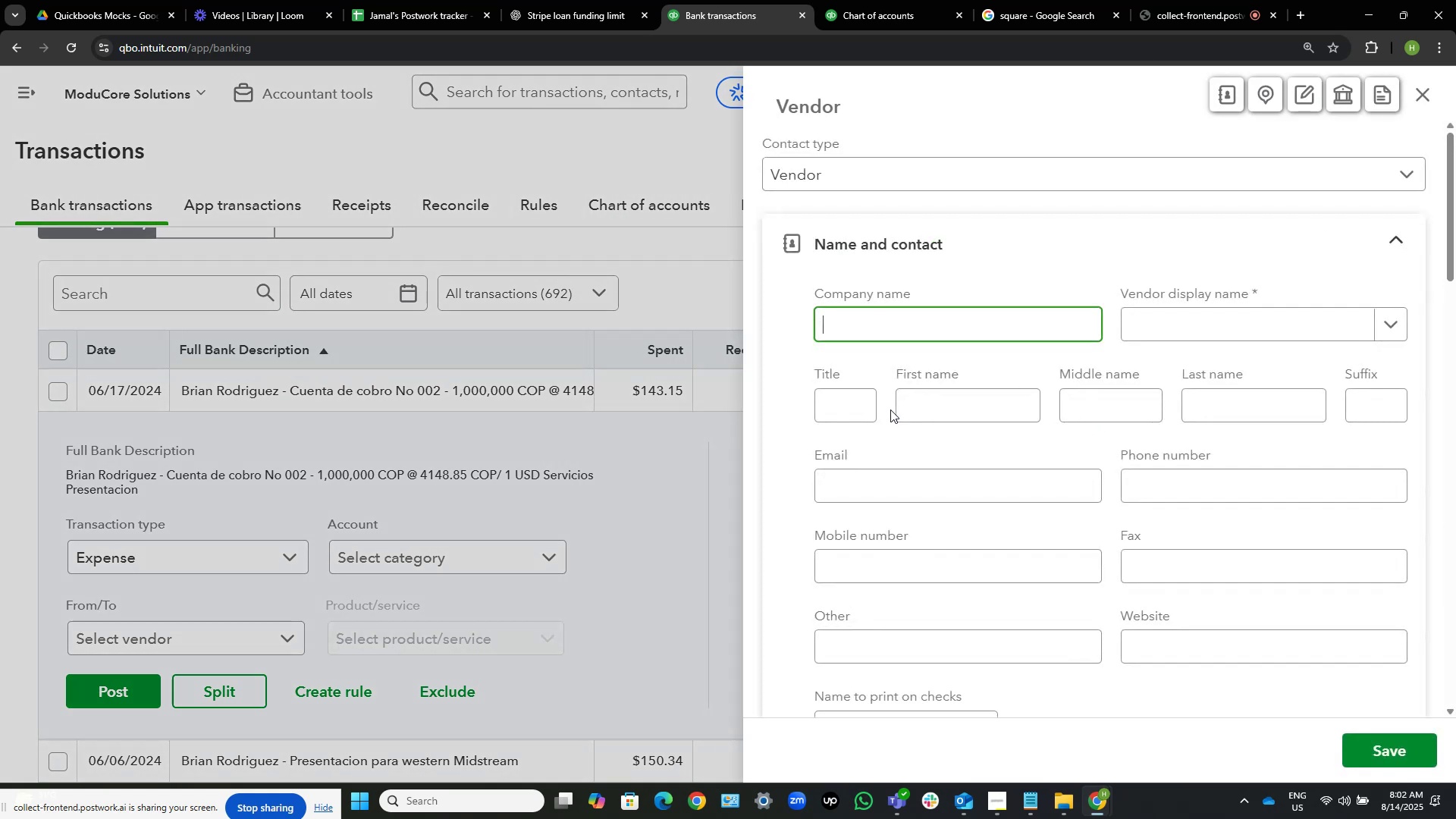 
key(Control+V)
 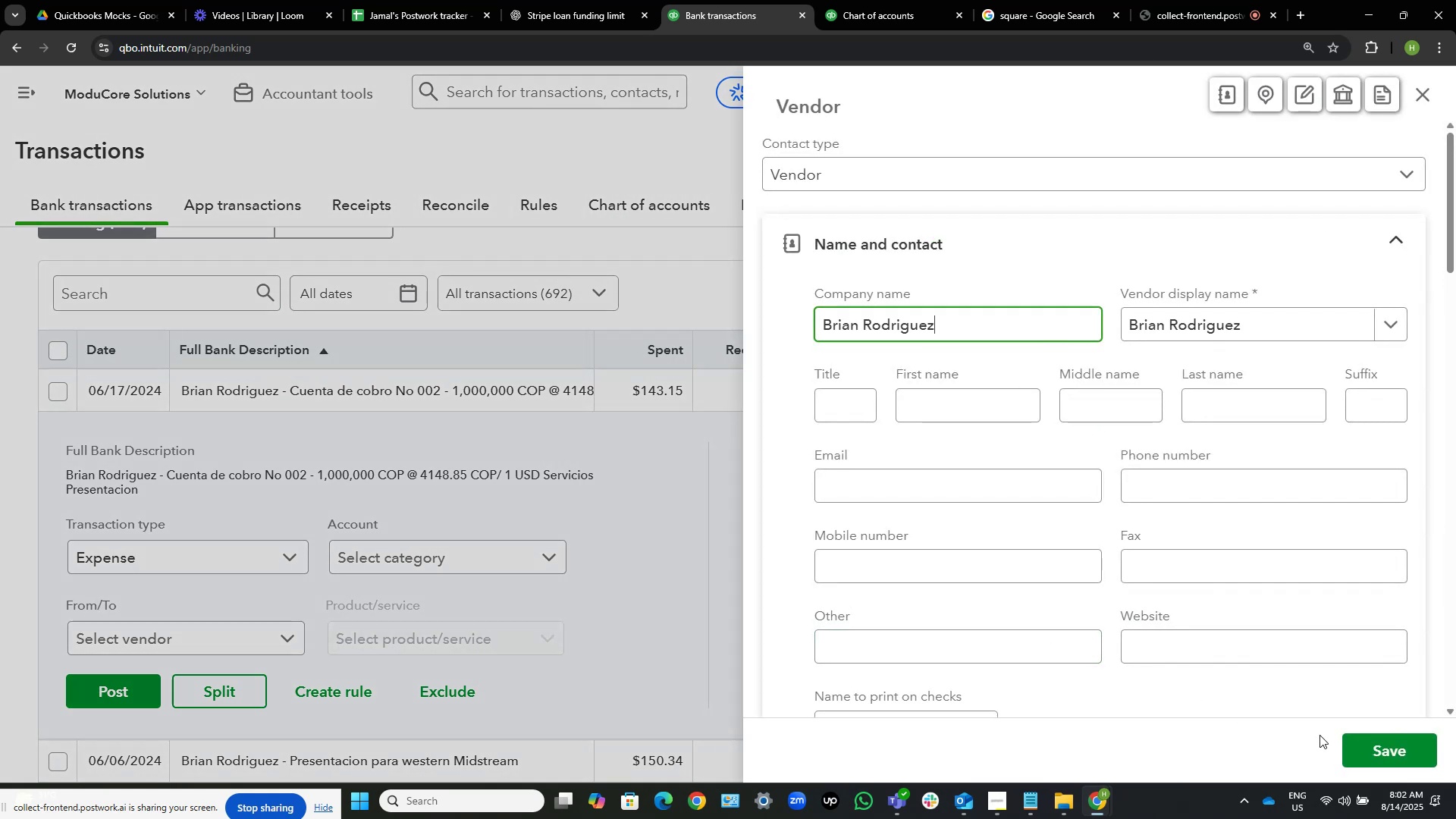 
left_click([1364, 752])
 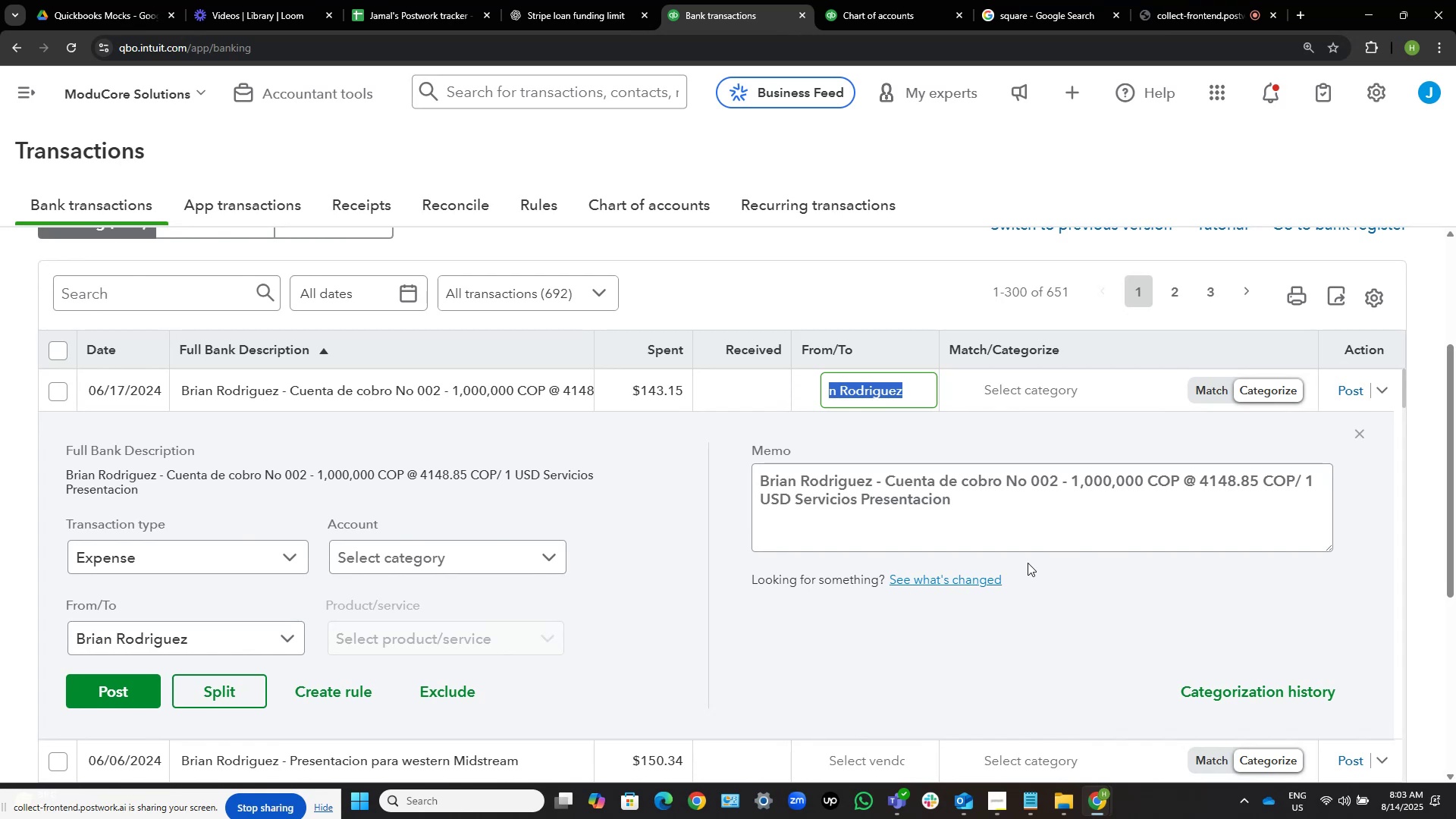 
wait(43.31)
 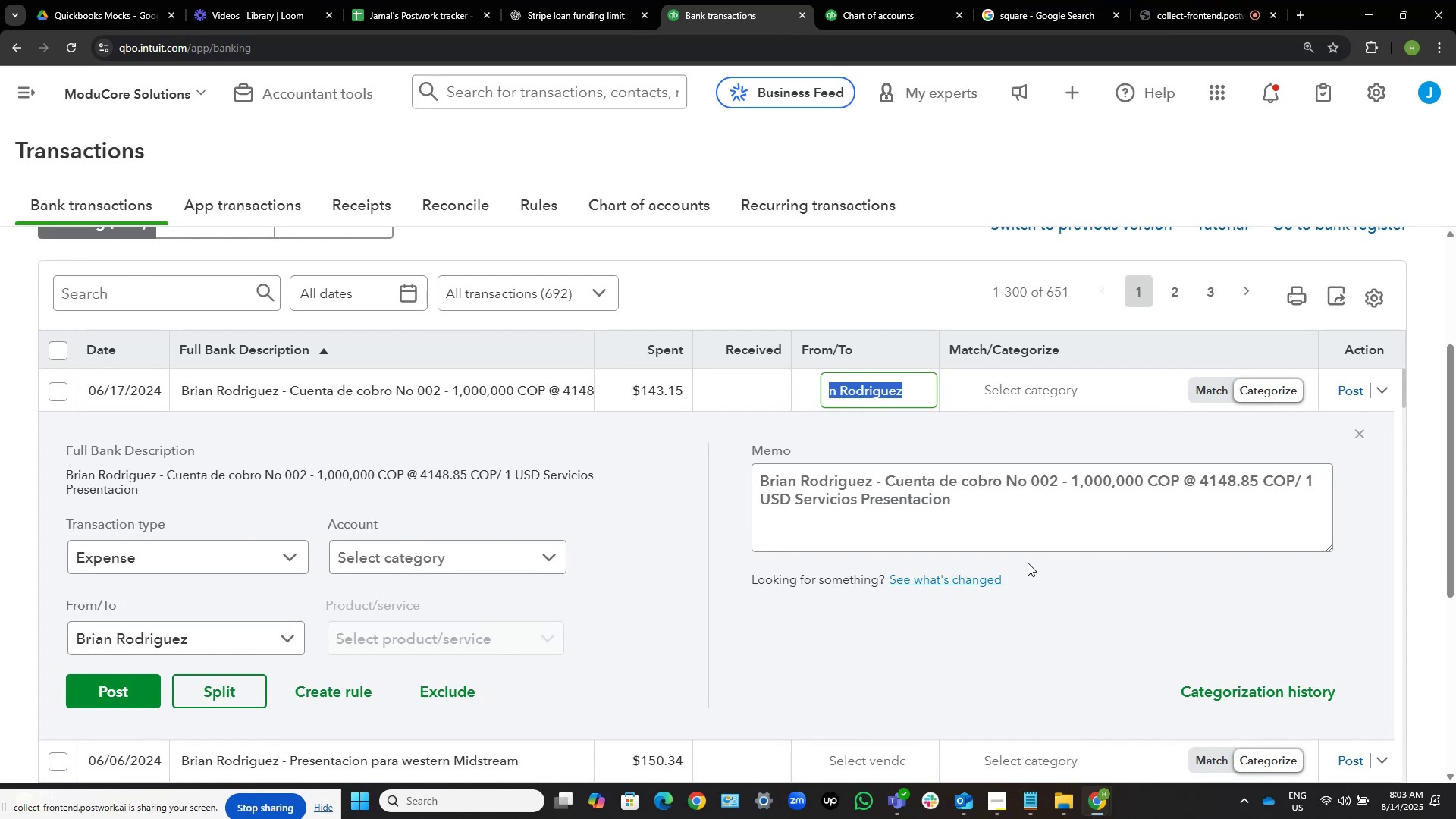 
left_click([1025, 392])
 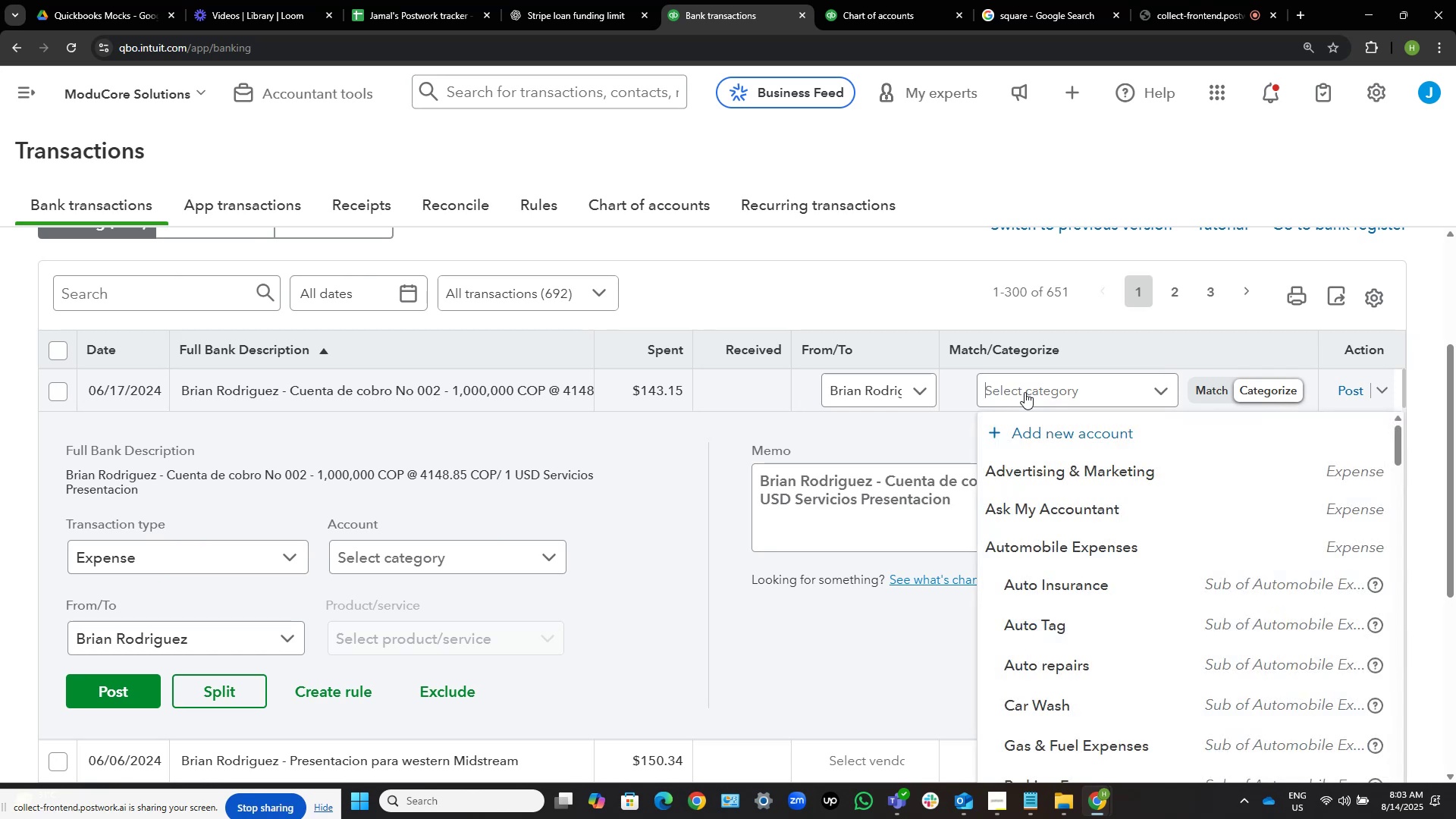 
type(contra)
 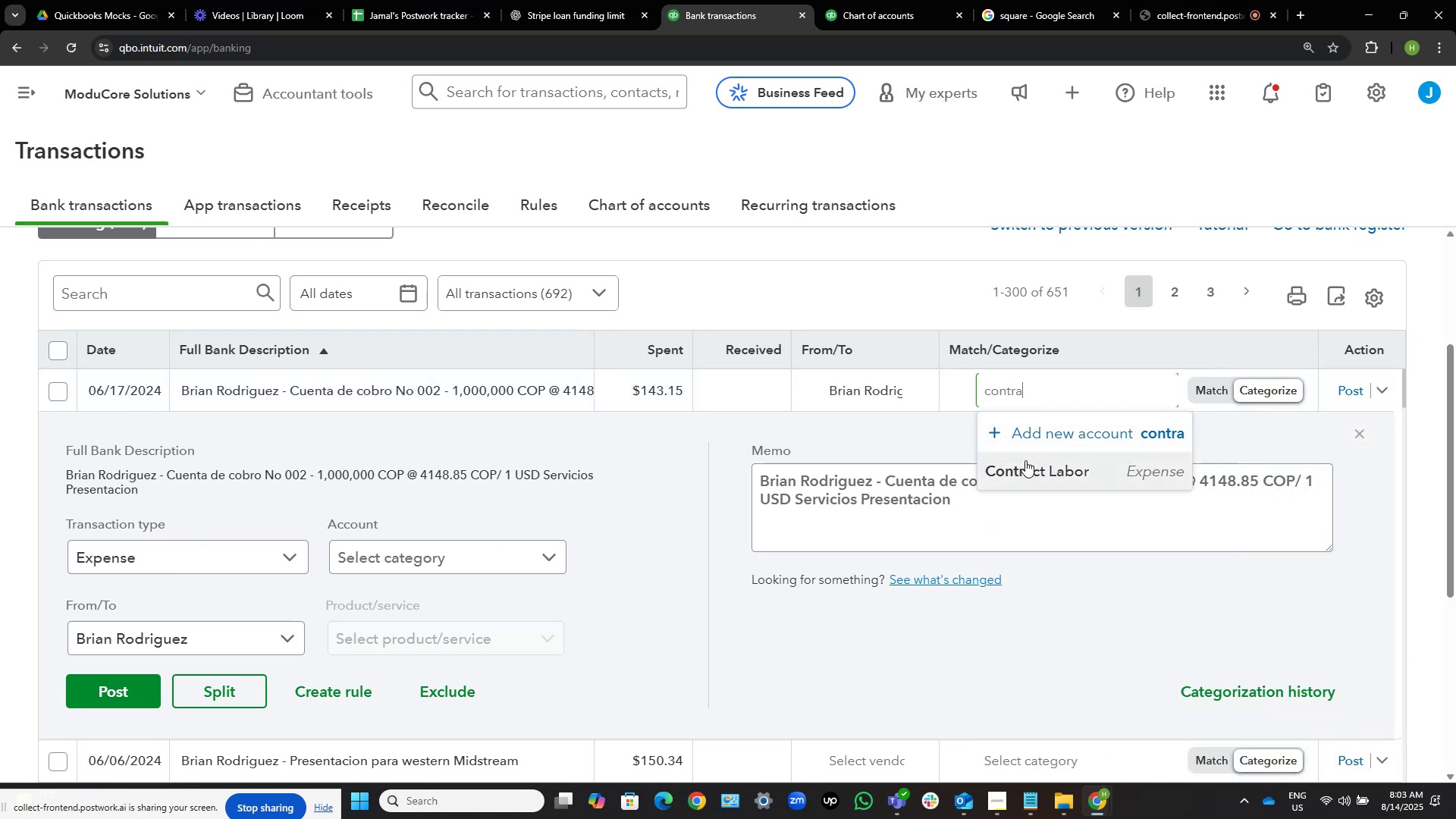 
left_click([1028, 464])
 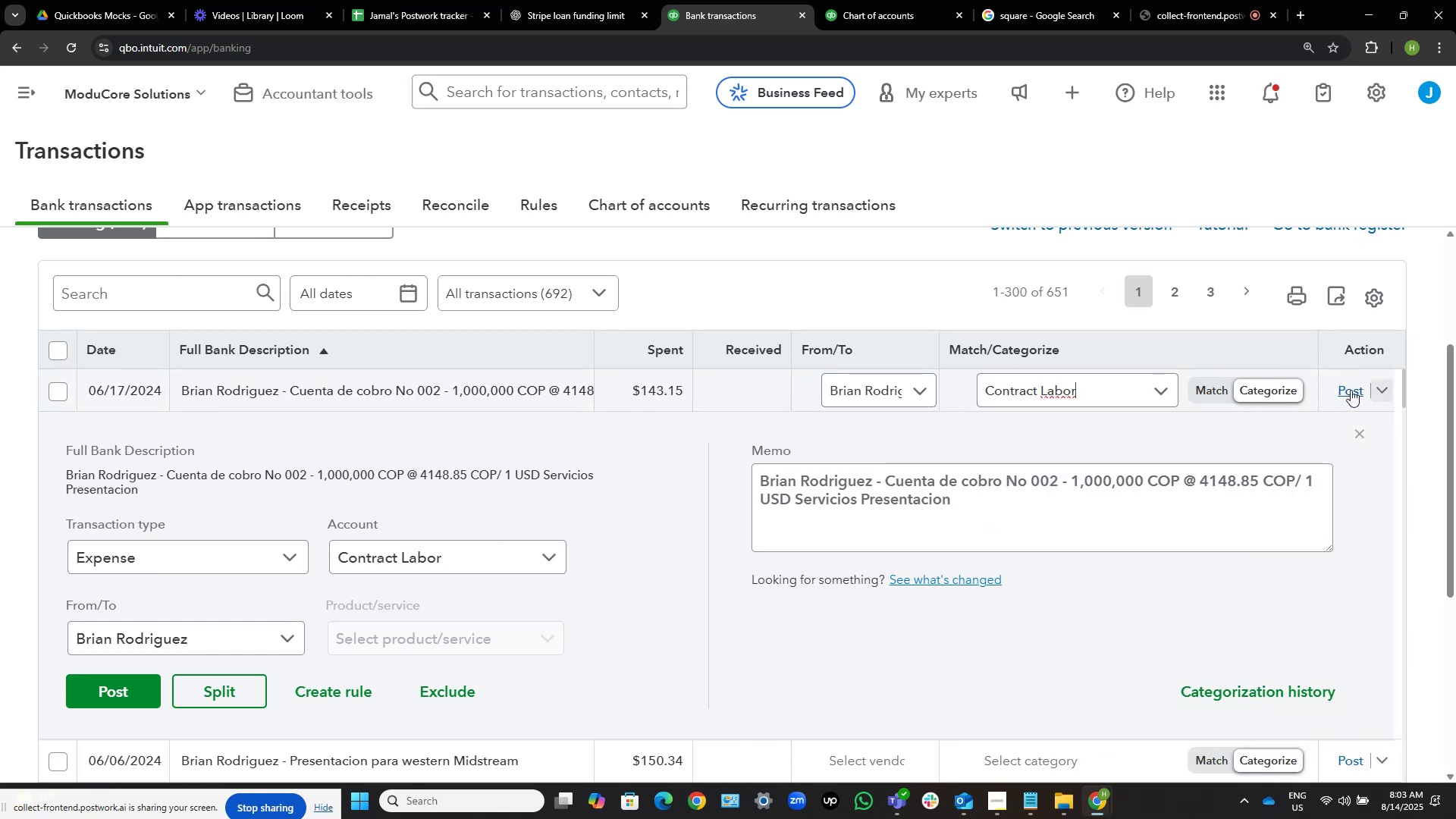 
left_click([1342, 392])
 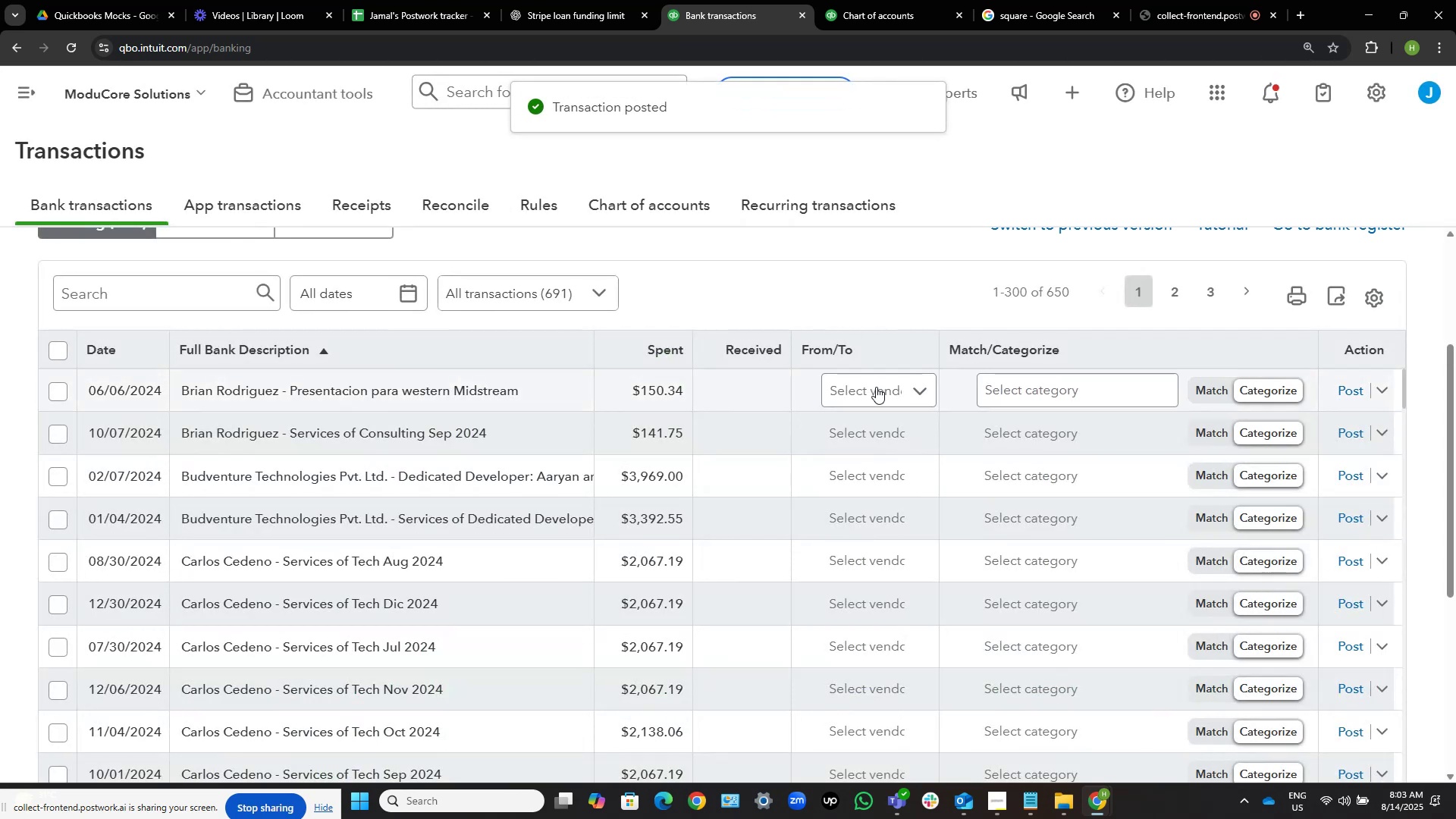 
wait(5.11)
 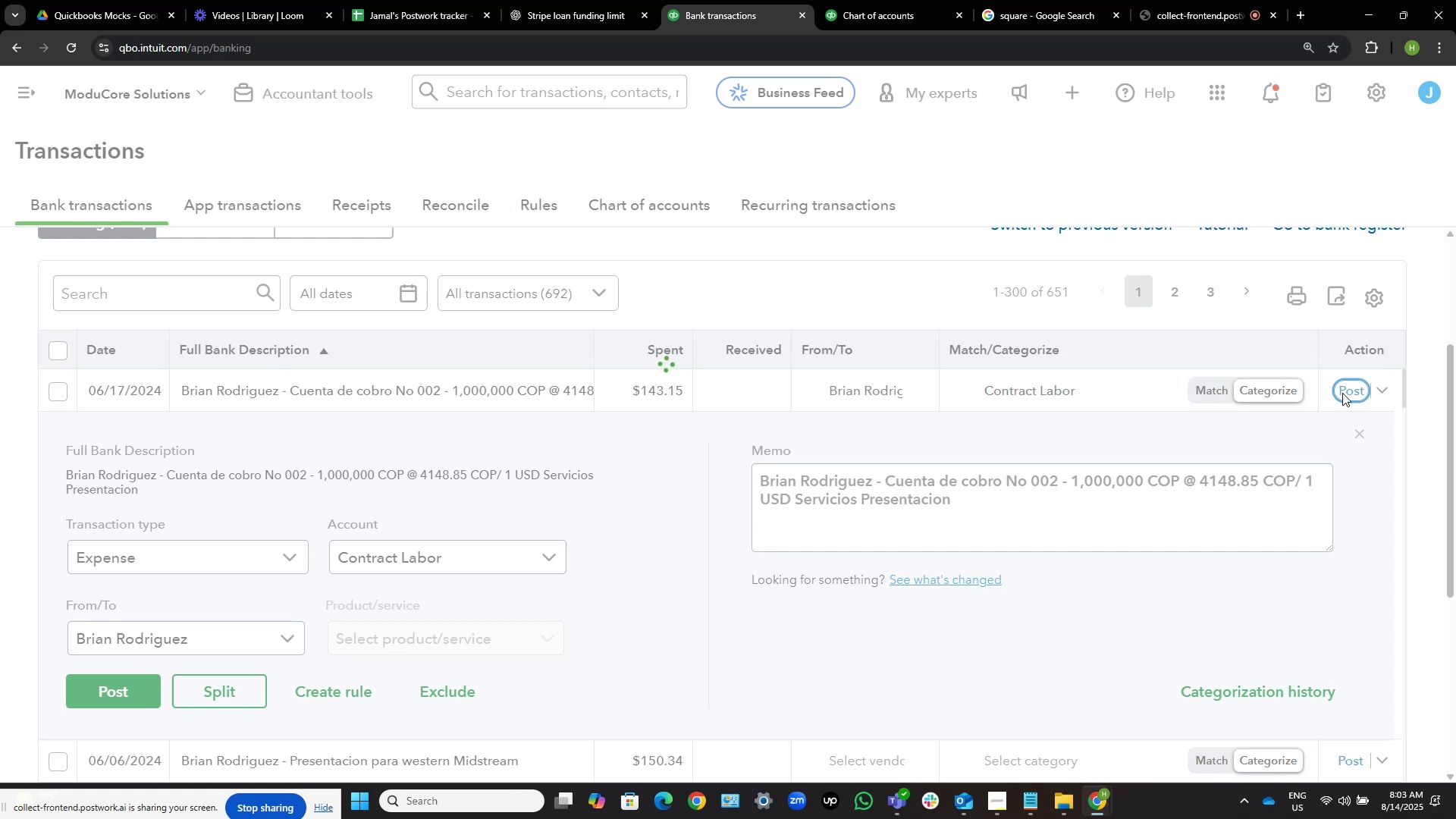 
left_click([876, 387])
 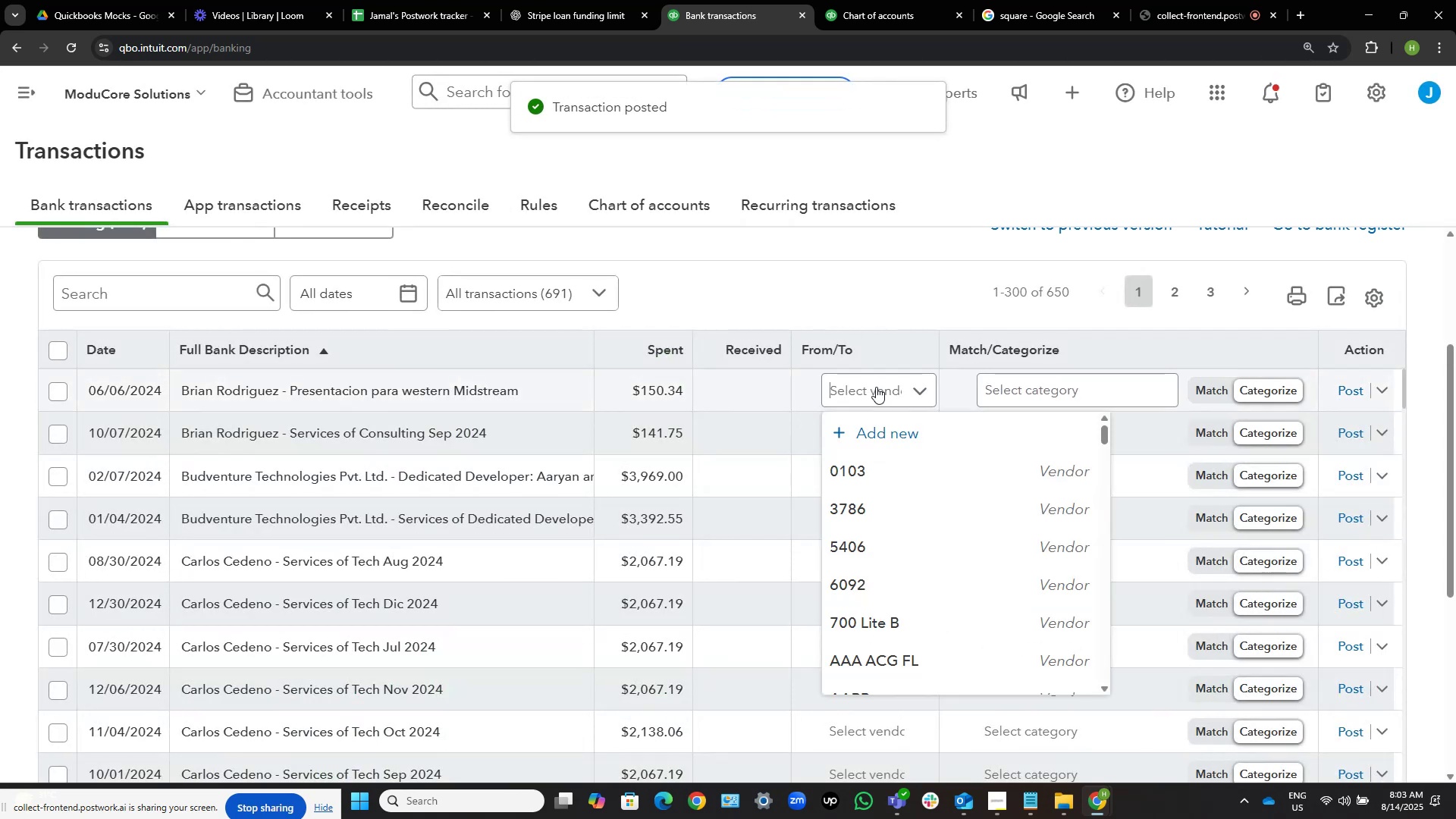 
key(Control+V)
 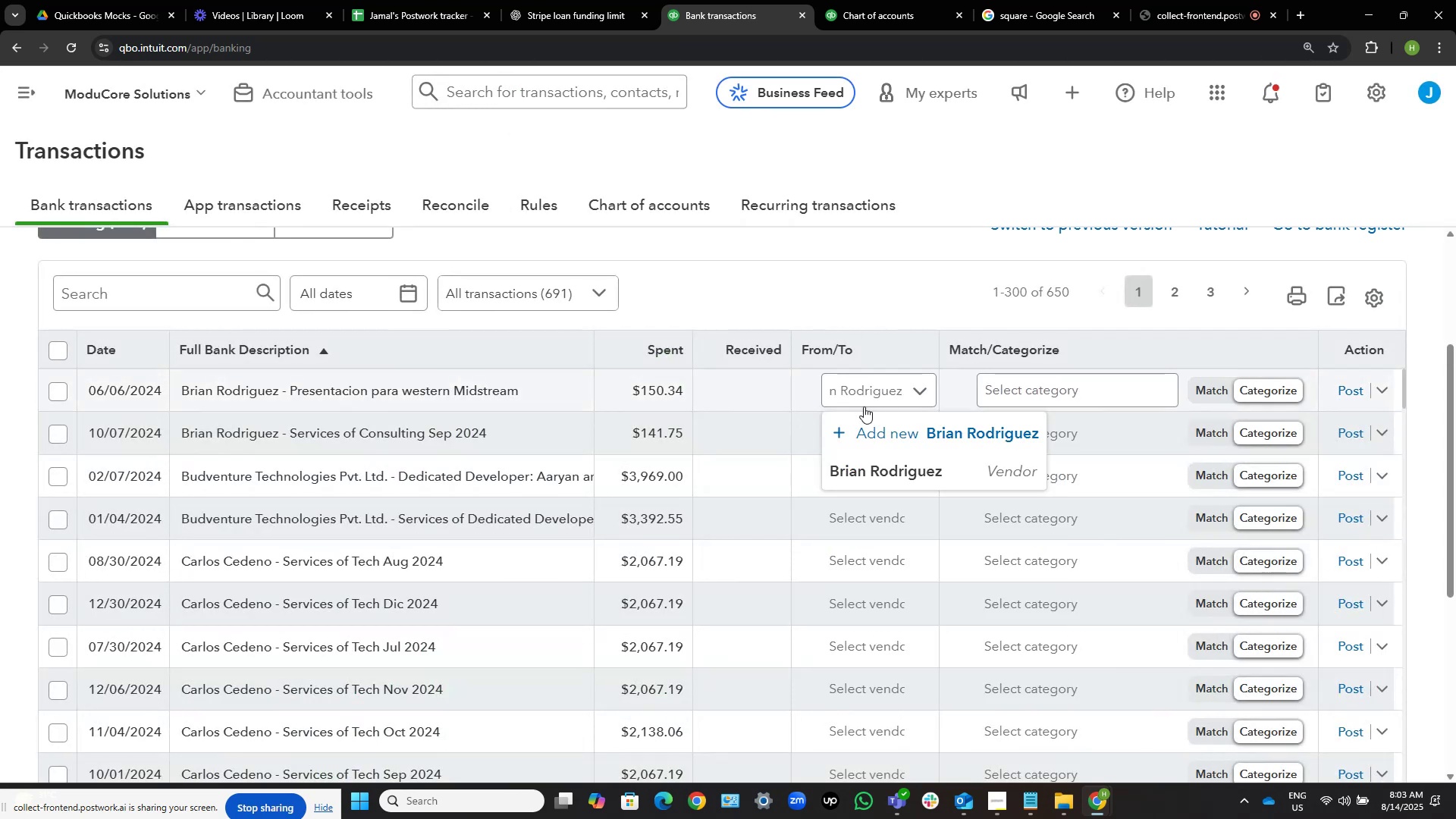 
left_click([874, 460])
 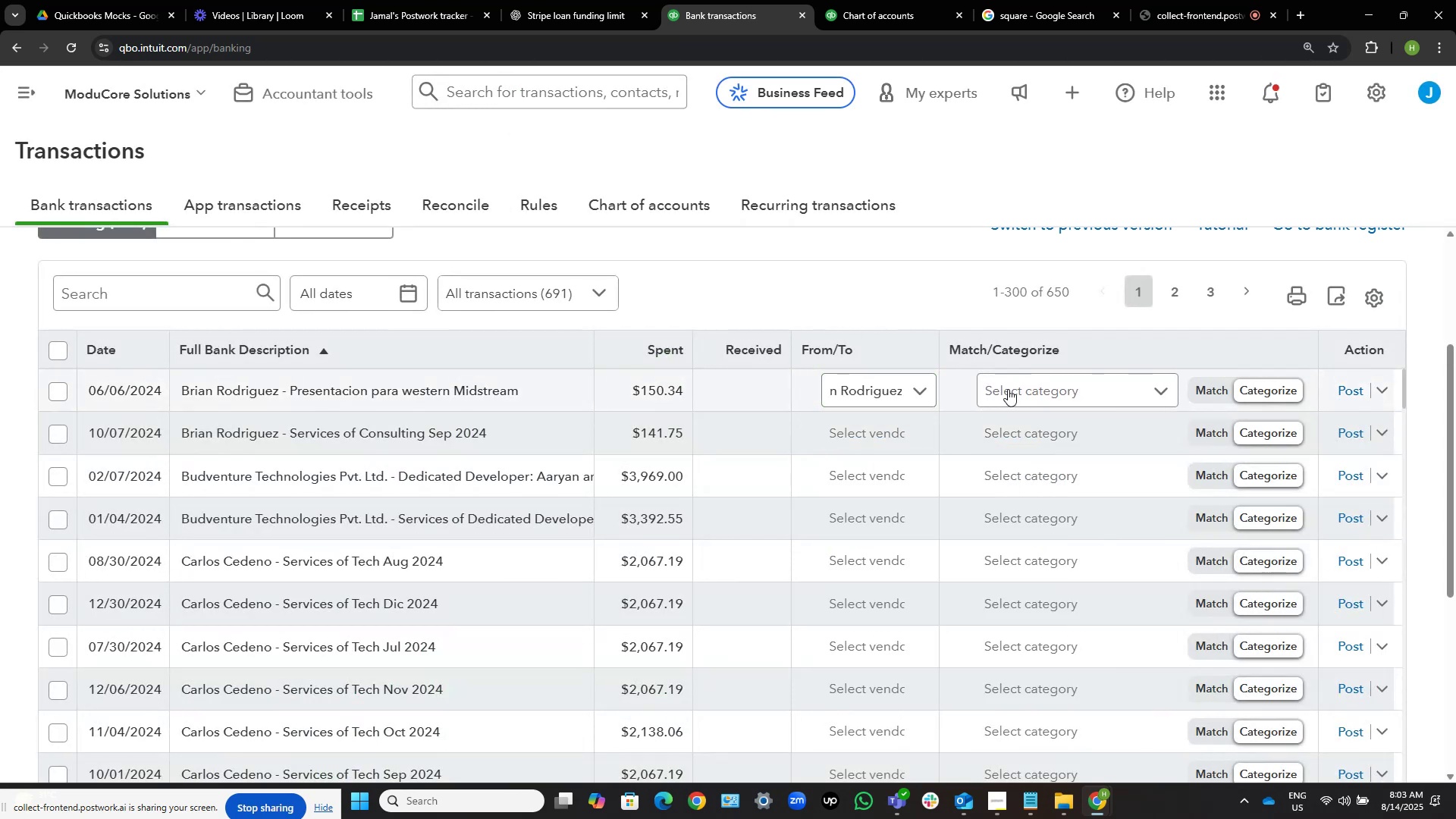 
left_click([1008, 389])
 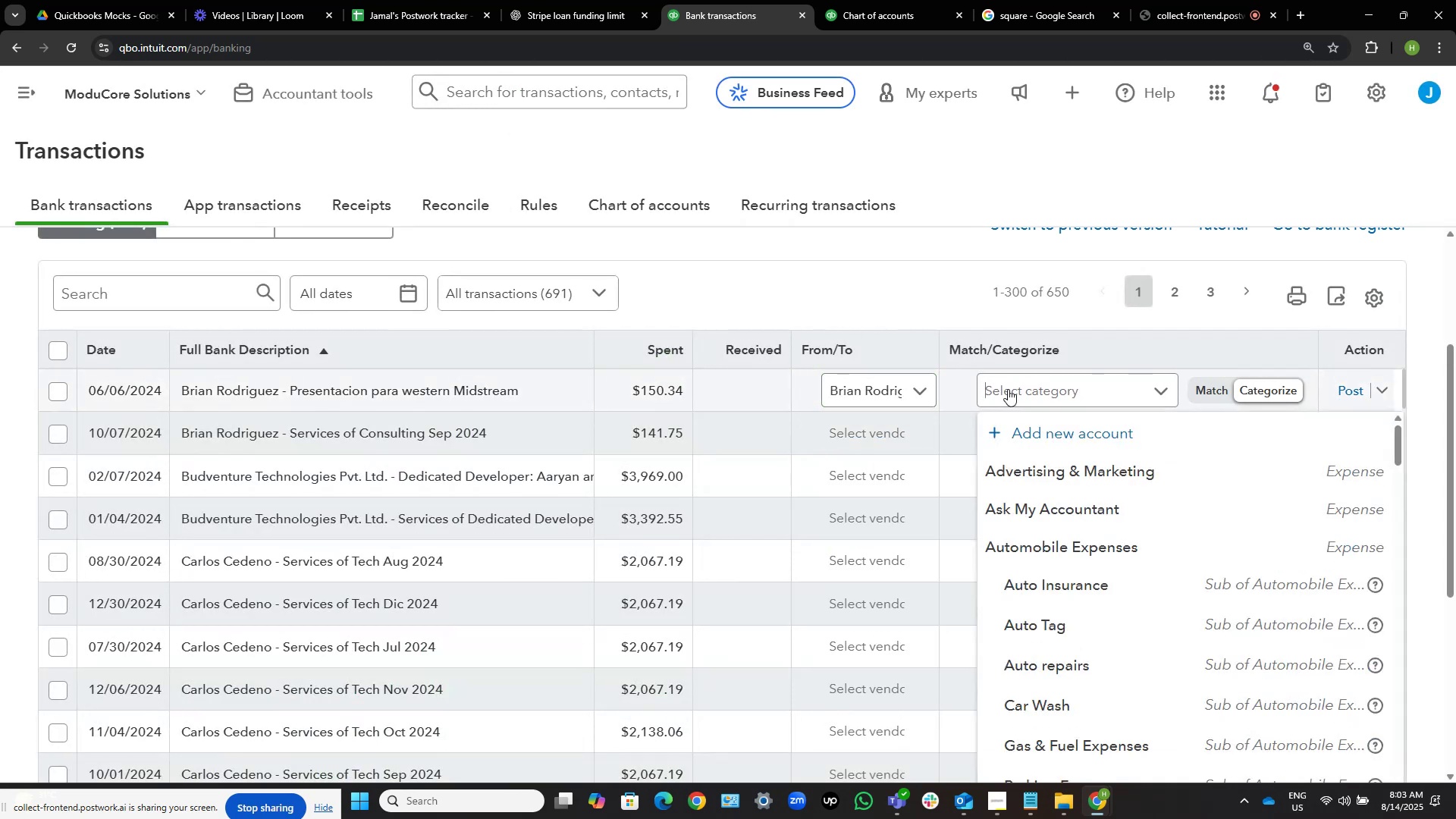 
type(contra)
 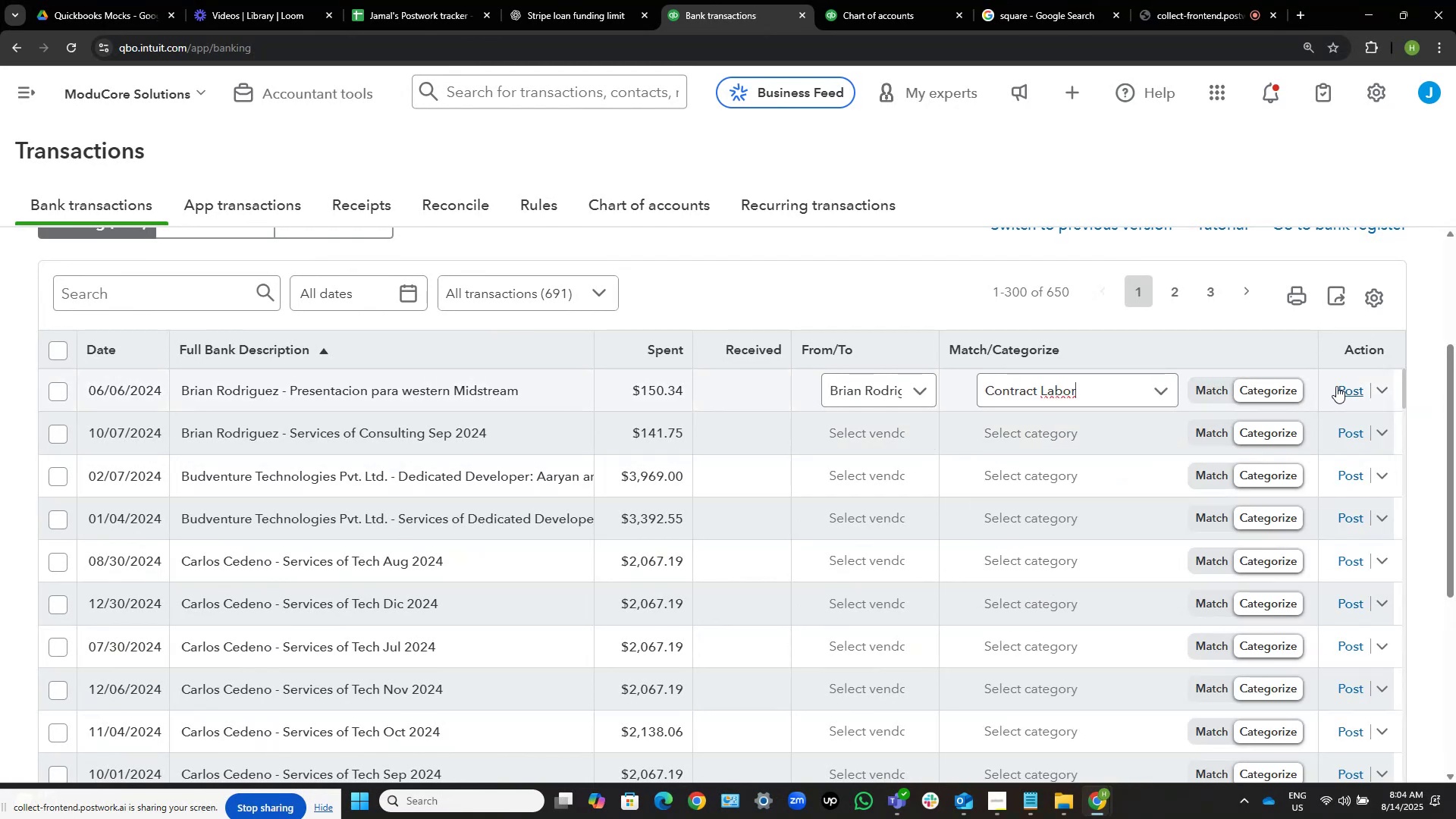 
left_click([1336, 386])
 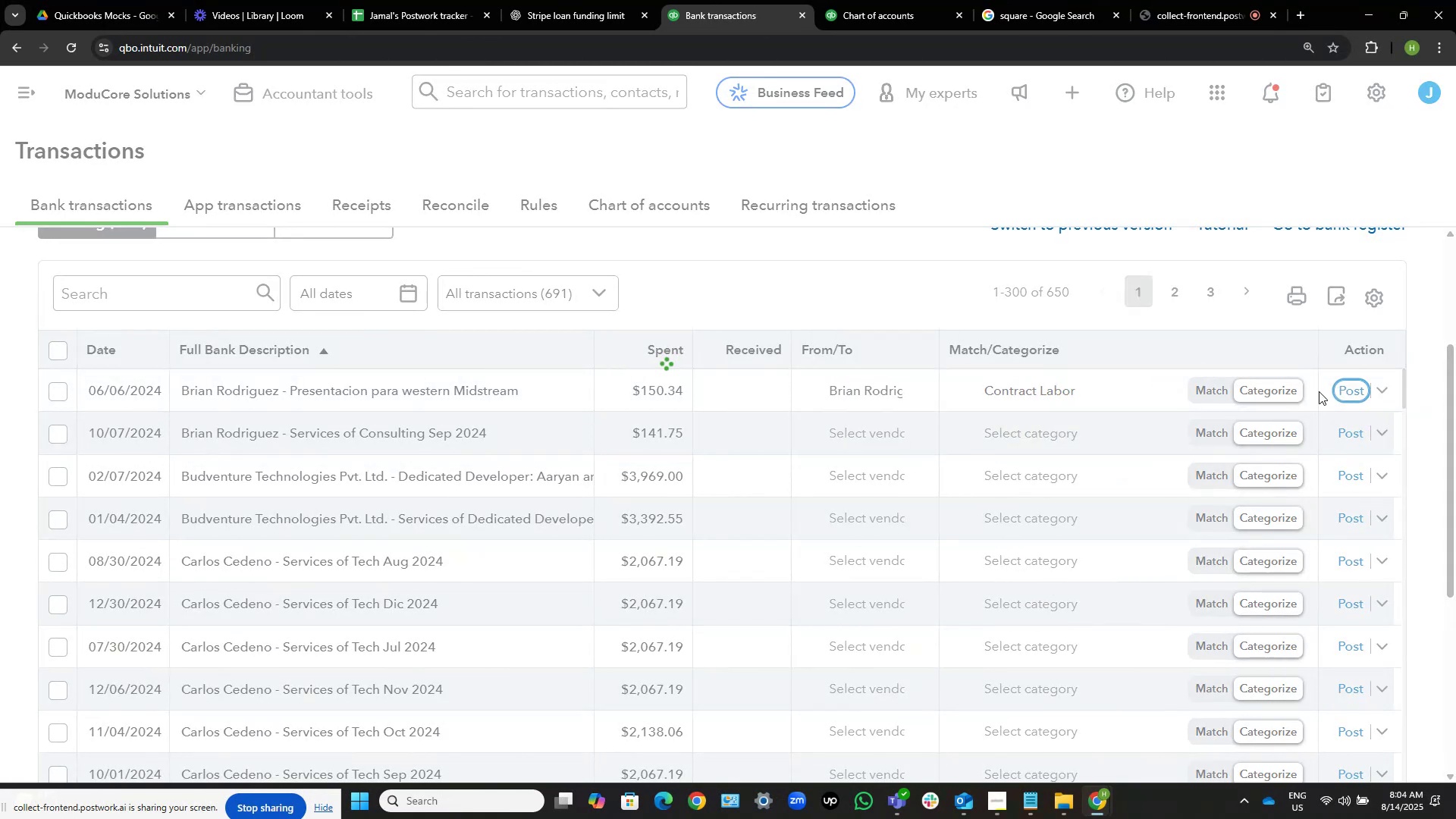 
mouse_move([839, 383])
 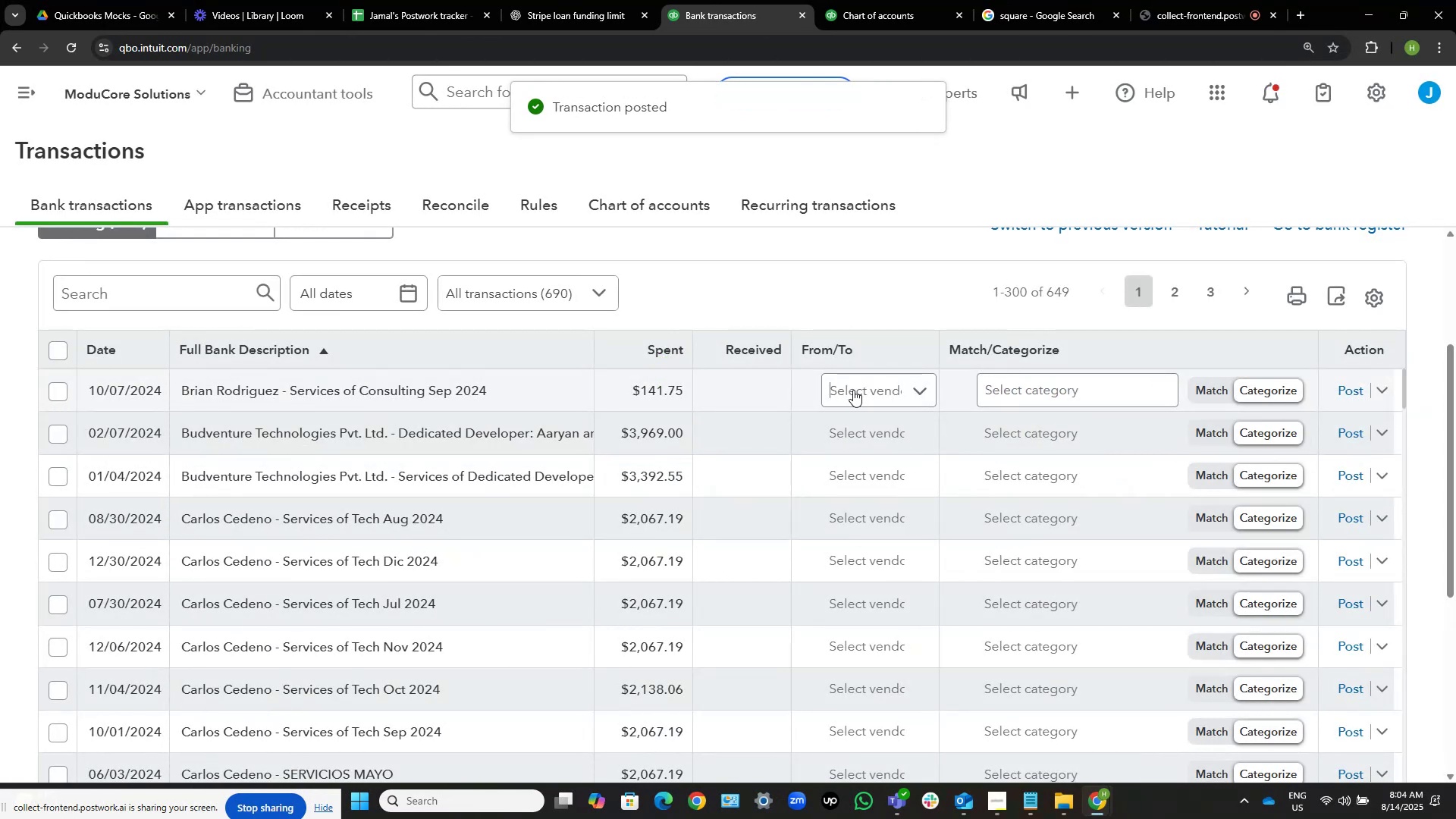 
left_click([853, 390])
 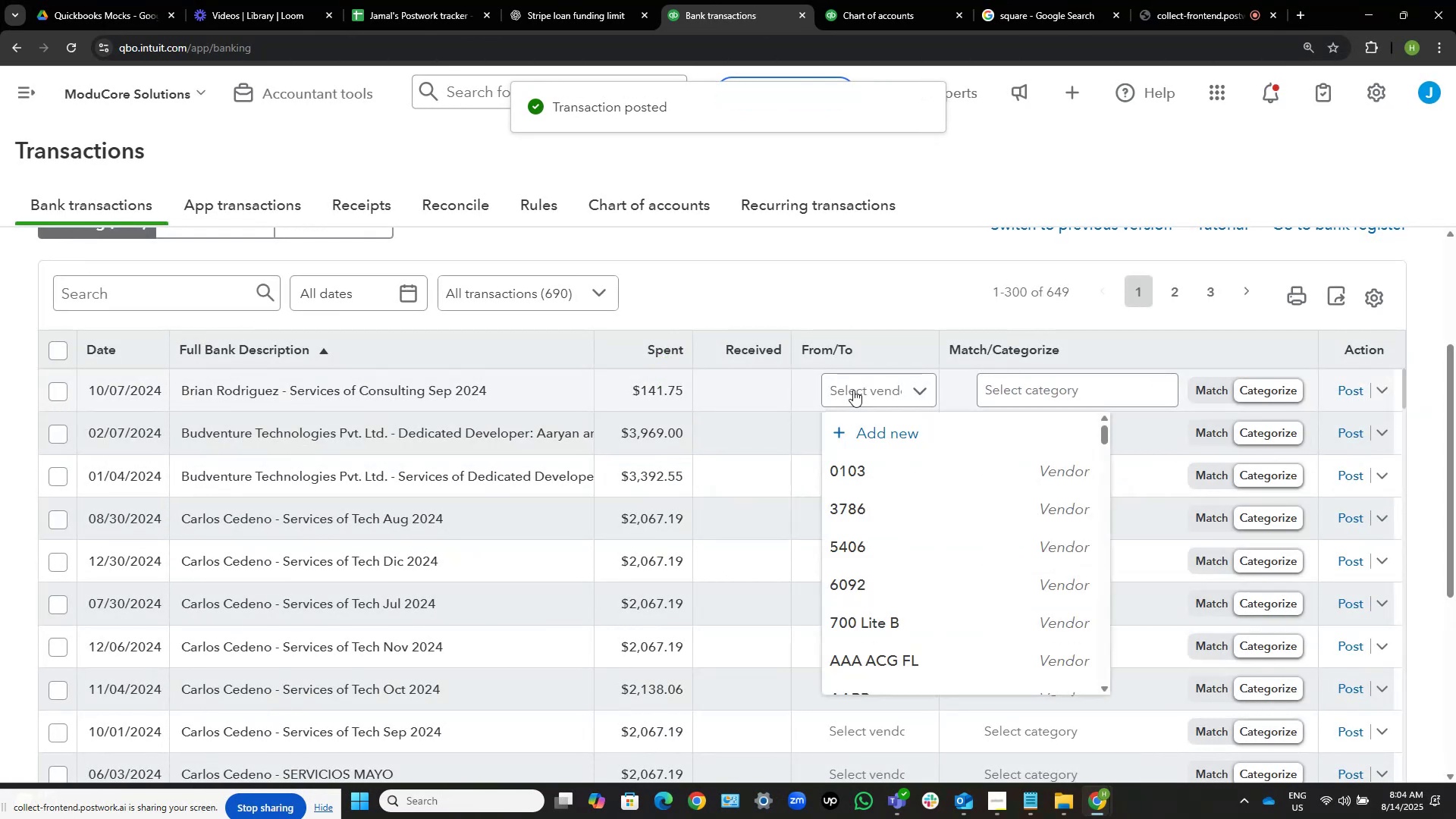 
key(Control+V)
 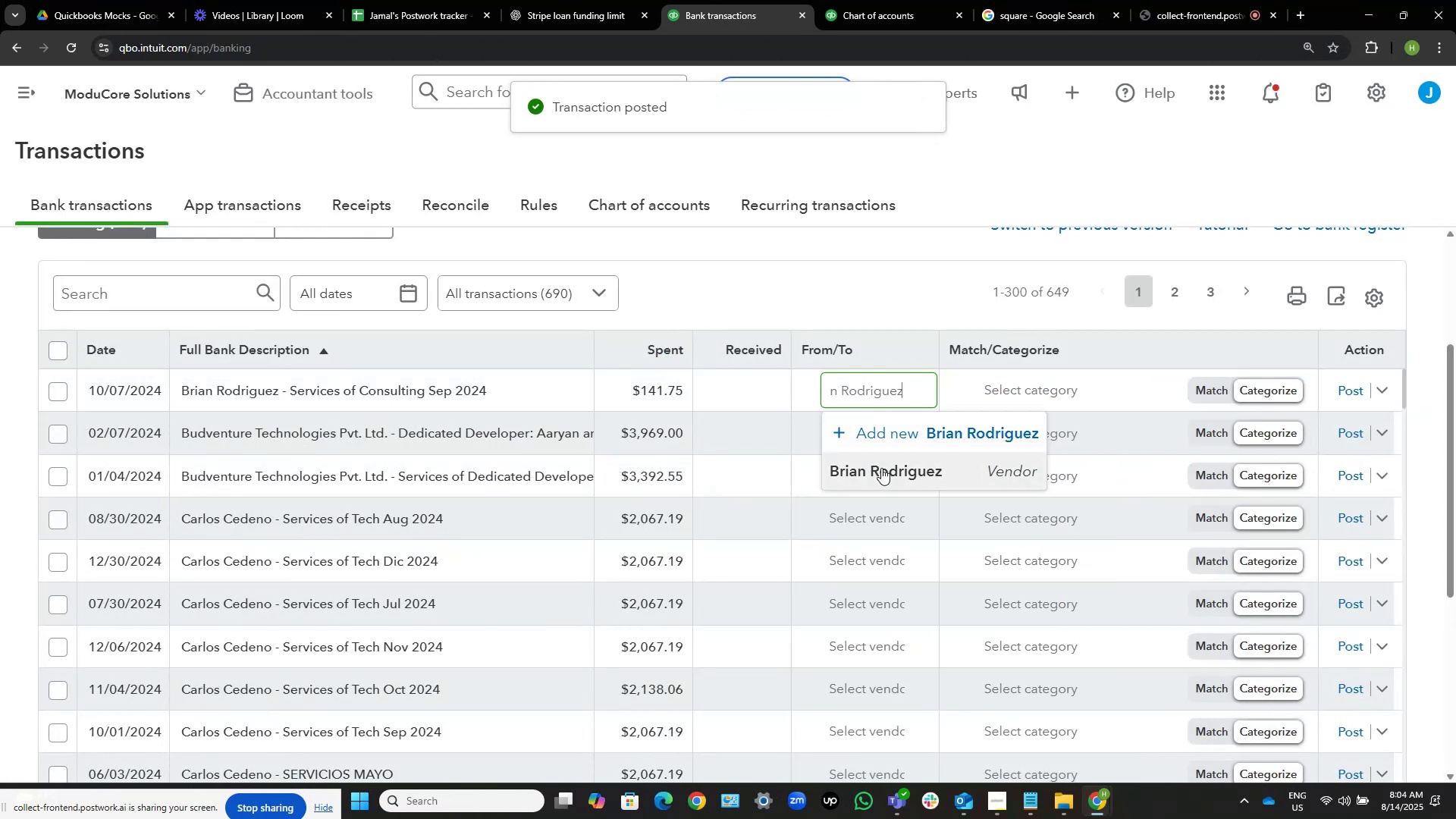 
left_click([881, 468])
 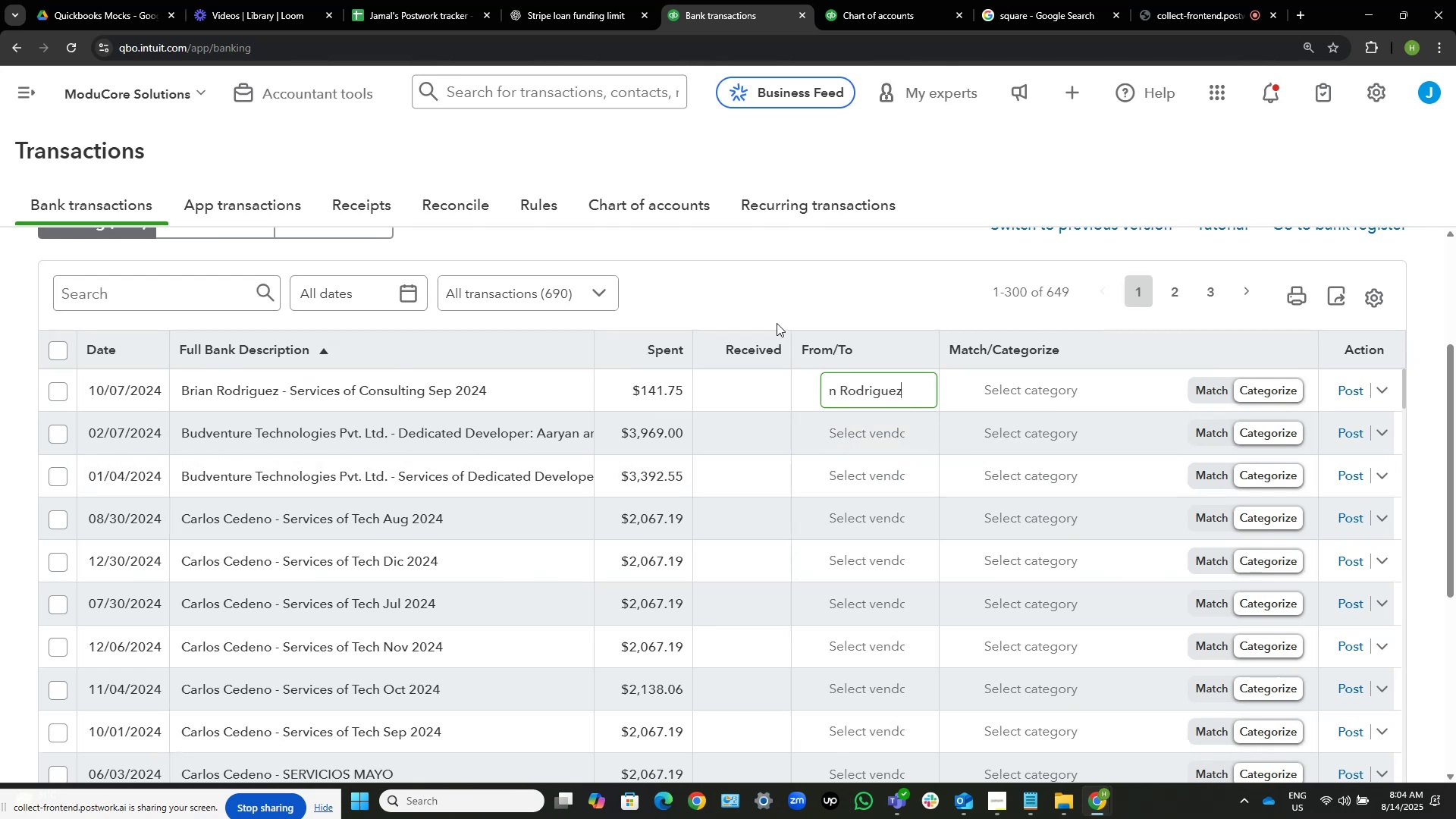 
wait(7.67)
 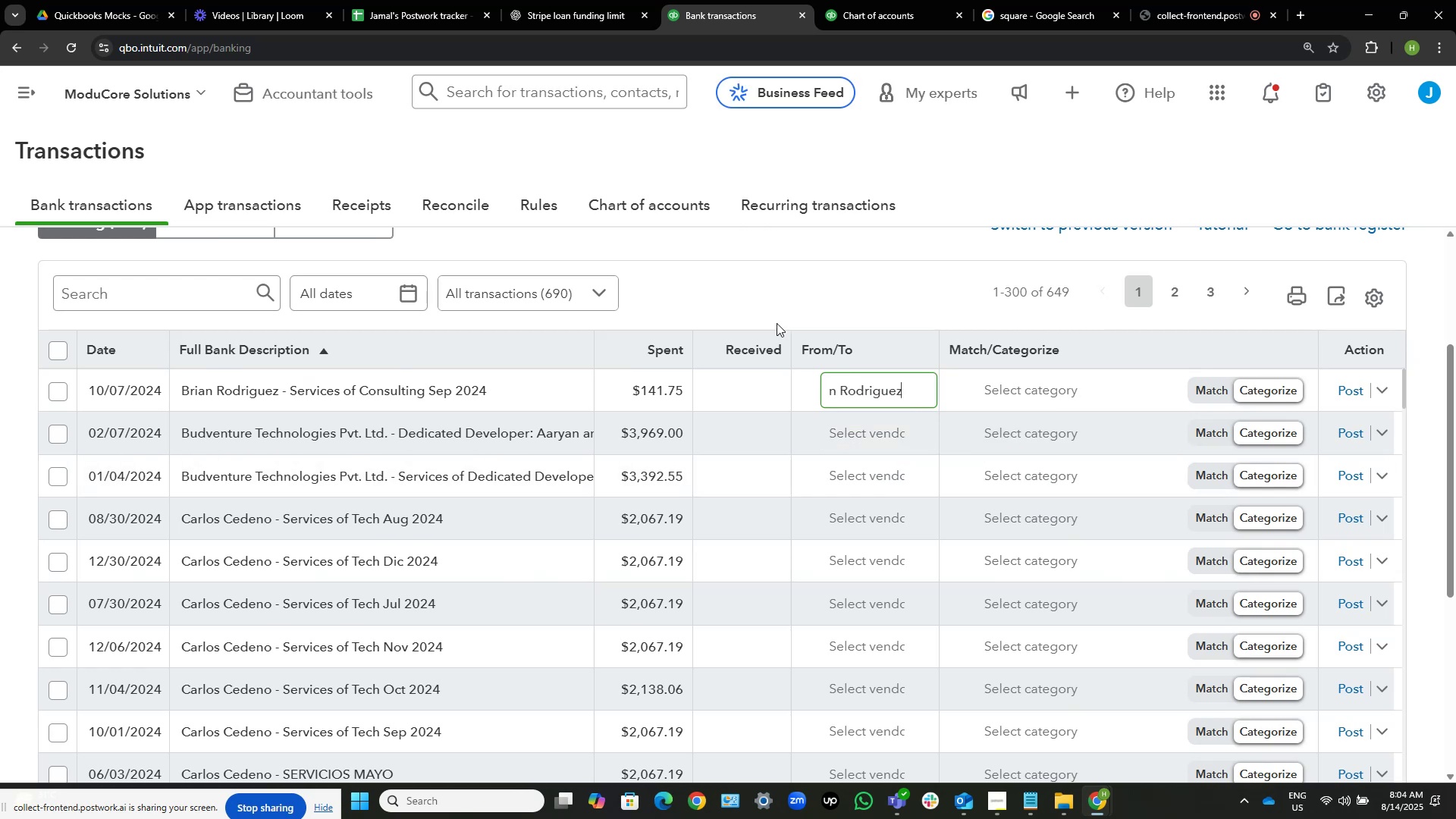 
left_click([1004, 394])
 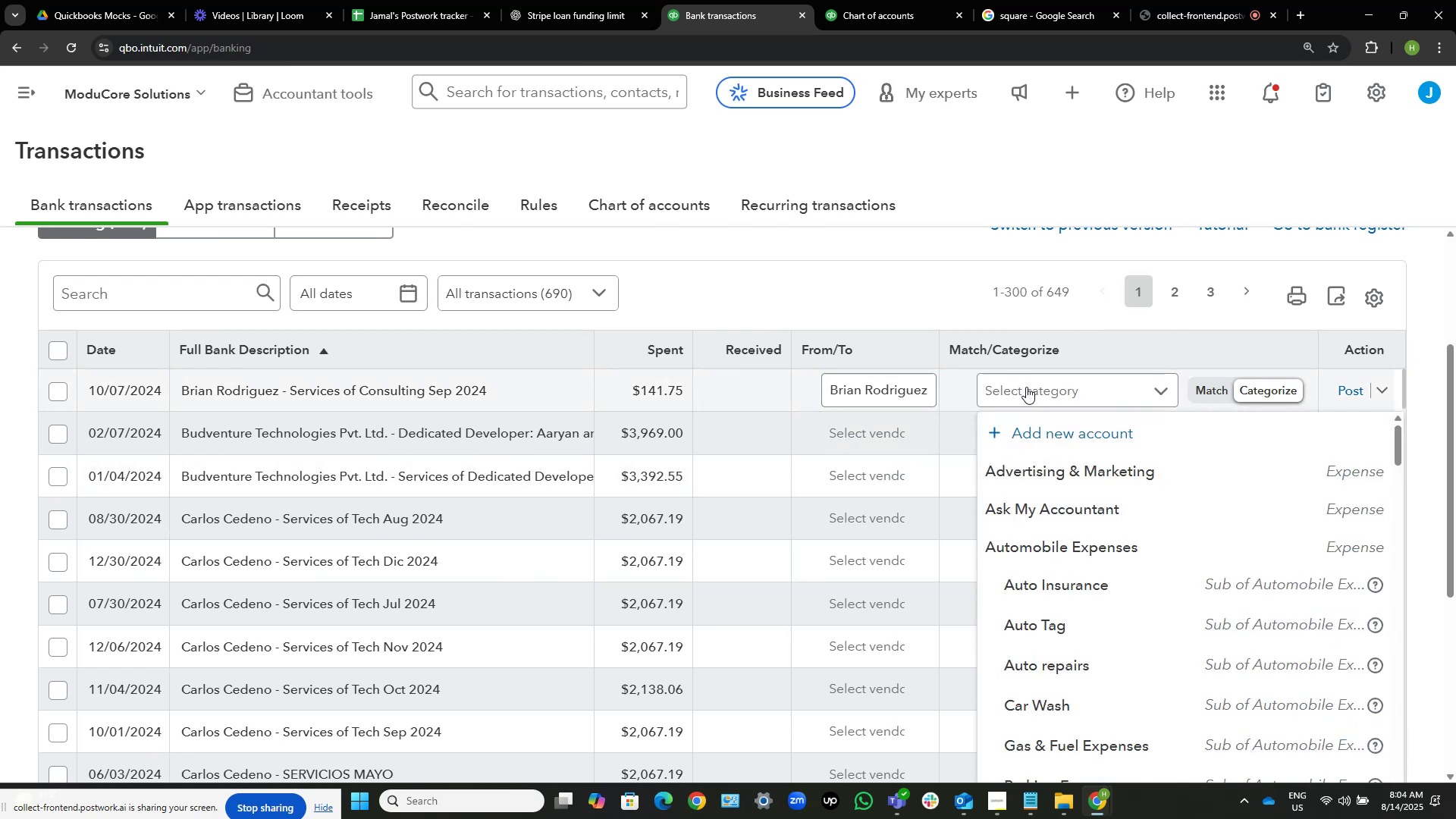 
type(contrc)
 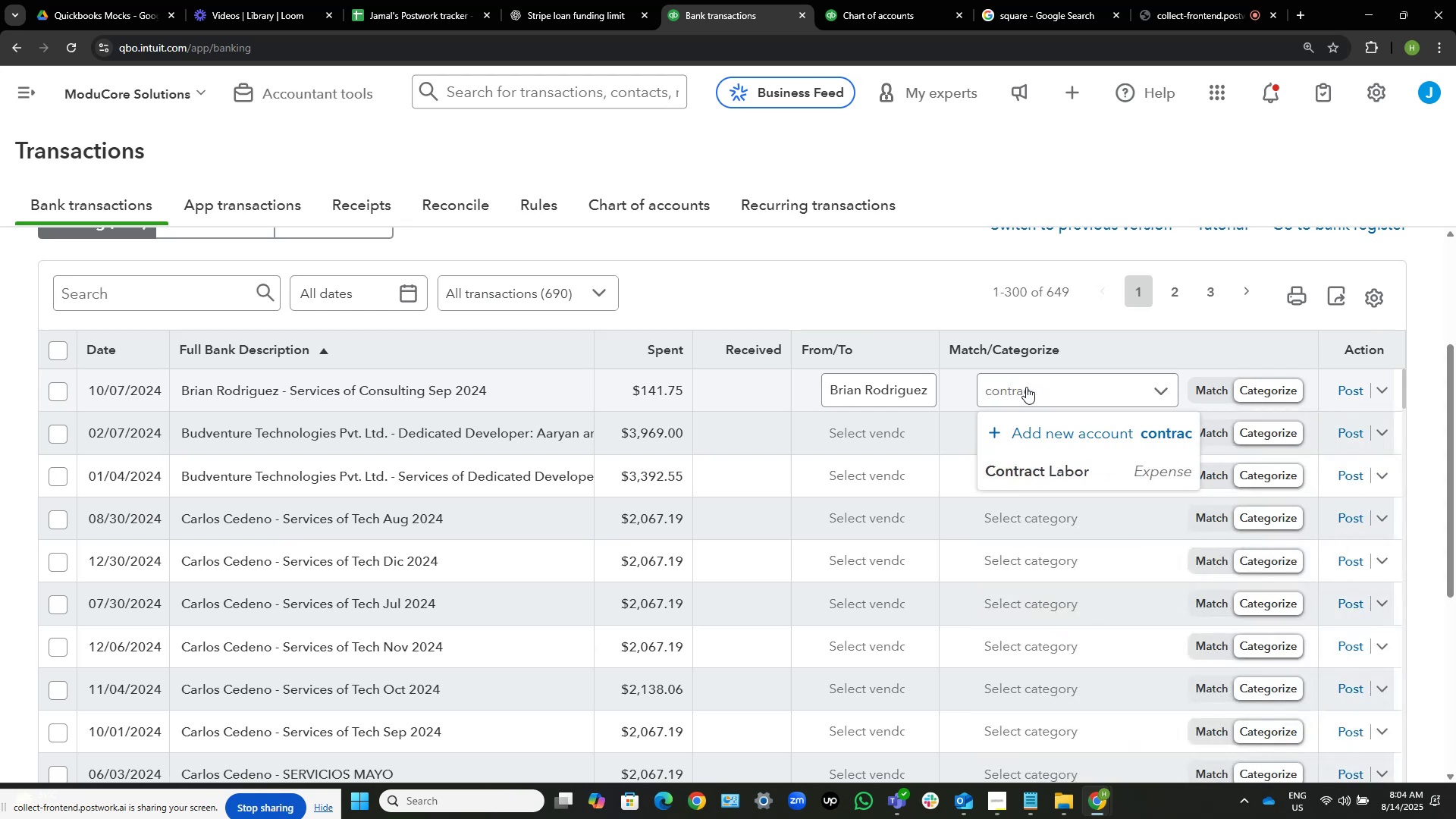 
hold_key(key=A, duration=0.39)
 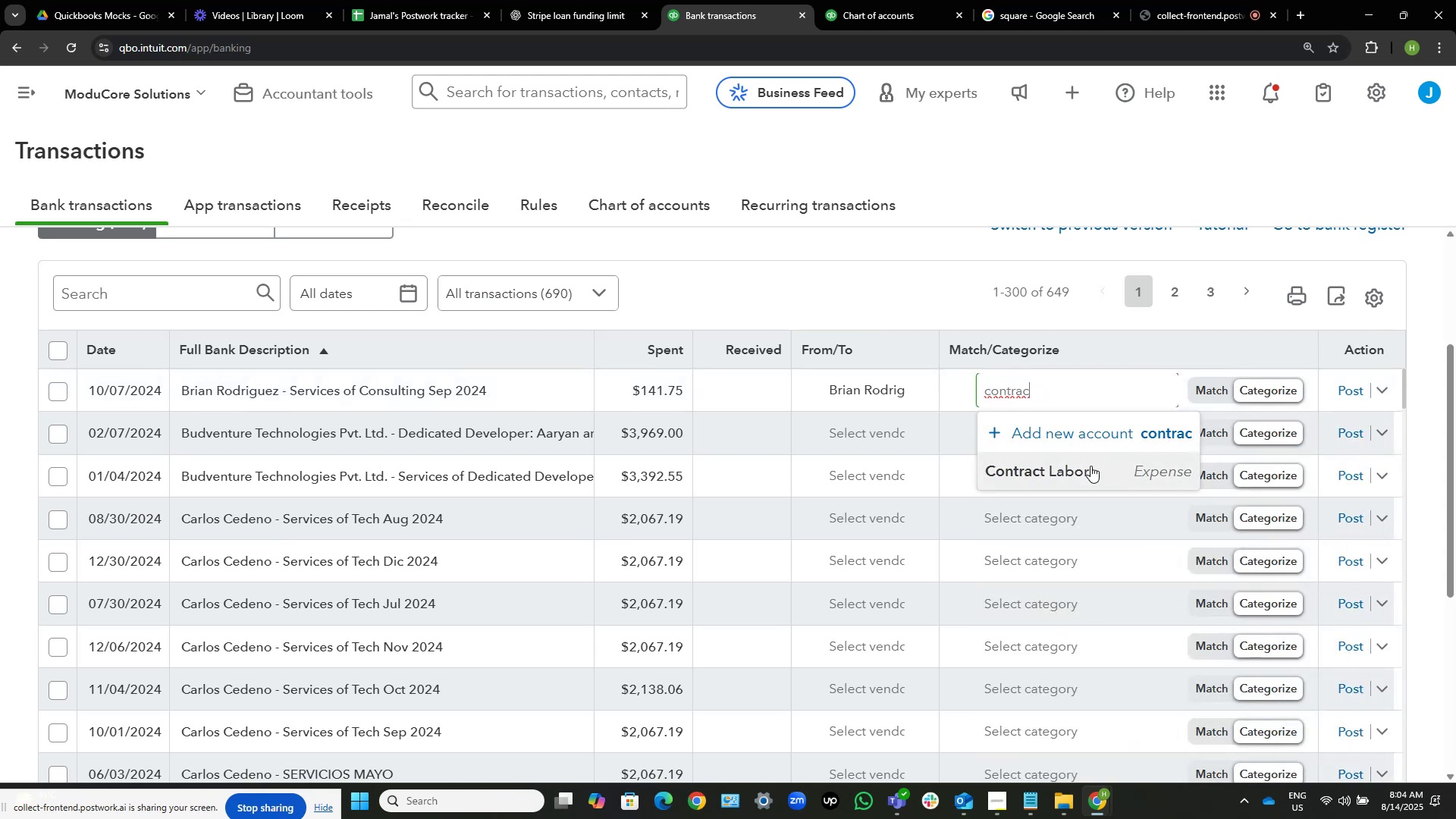 
left_click([1090, 466])
 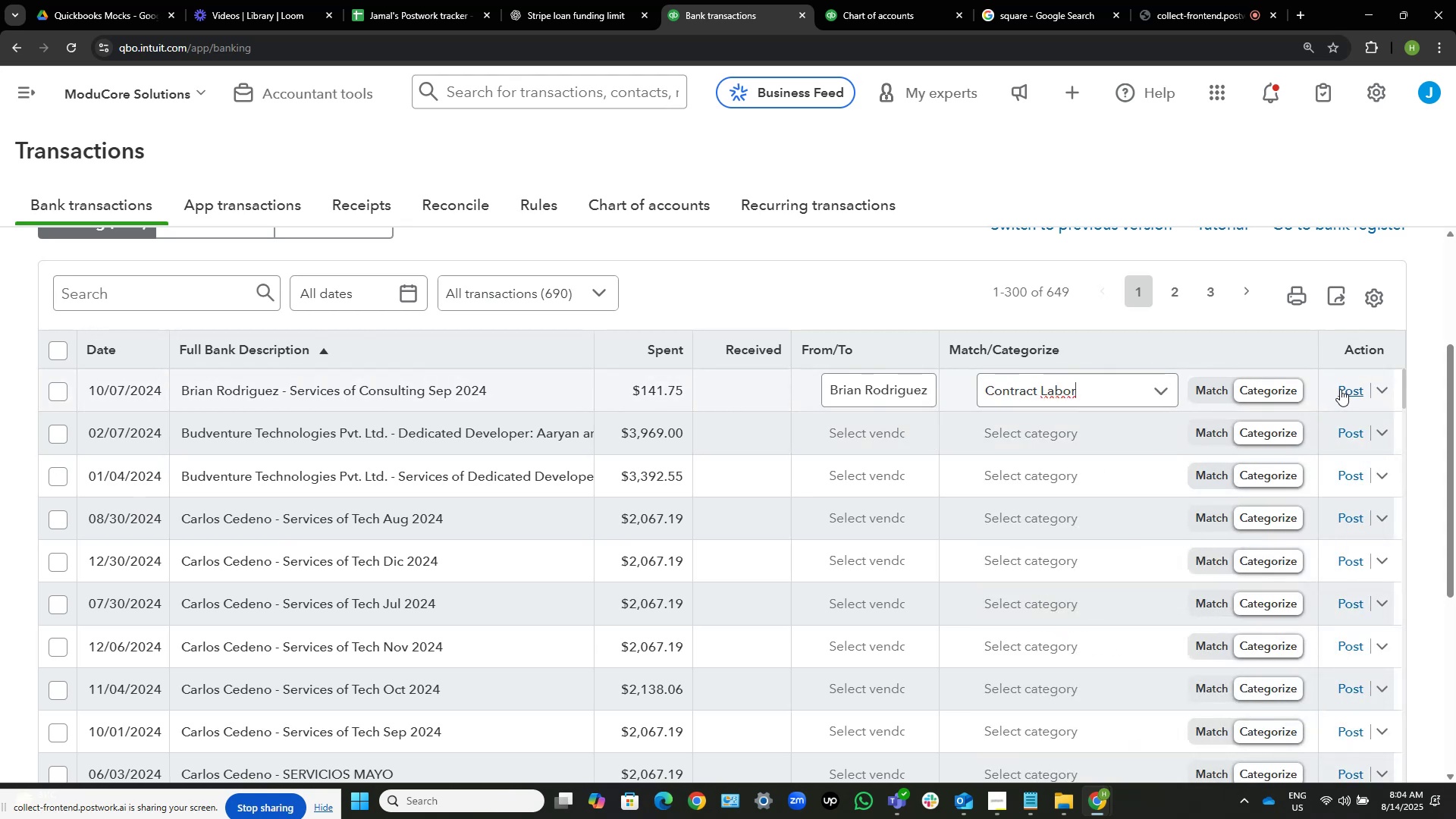 
wait(9.54)
 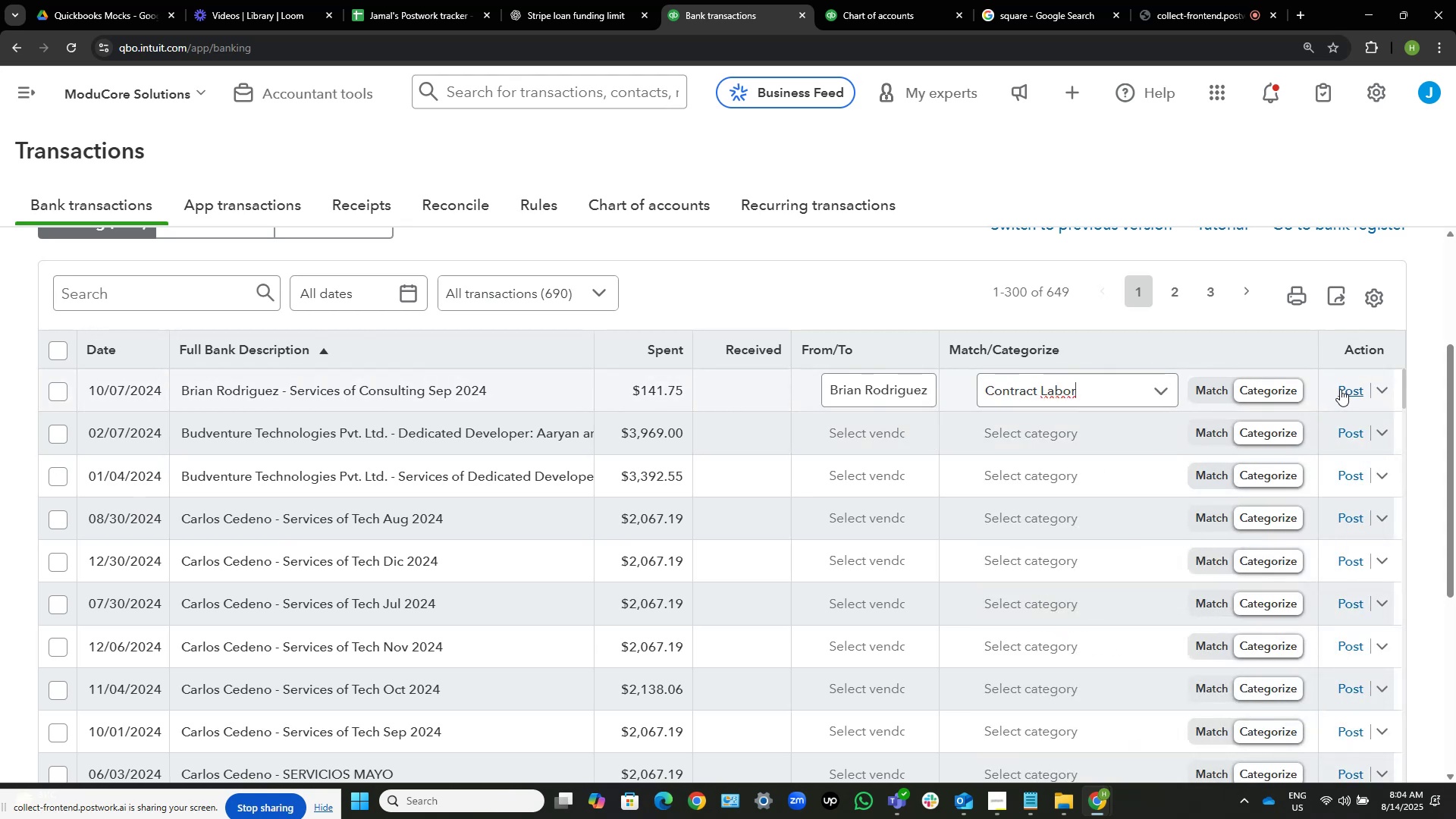 
left_click([1340, 389])
 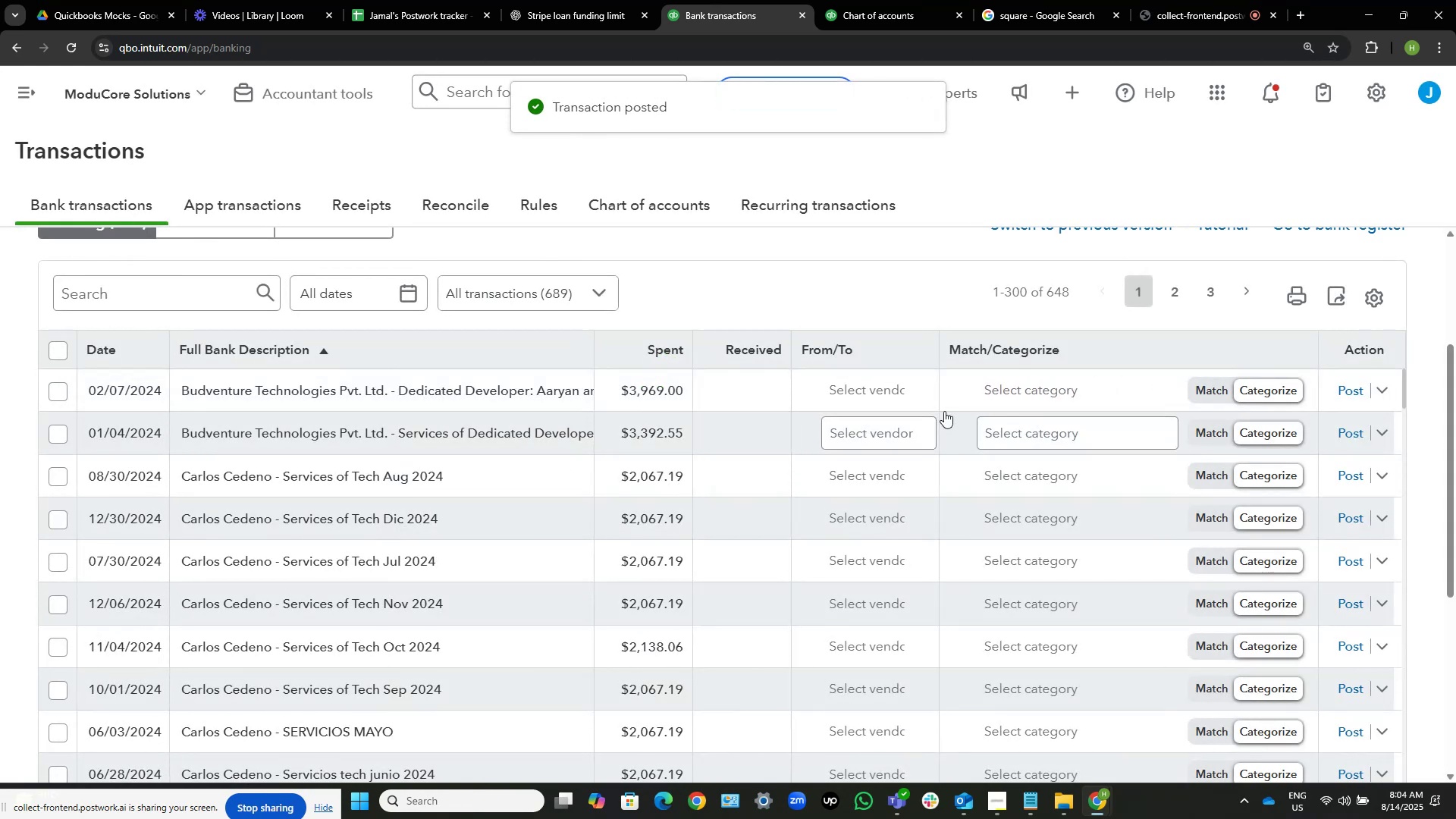 
wait(9.97)
 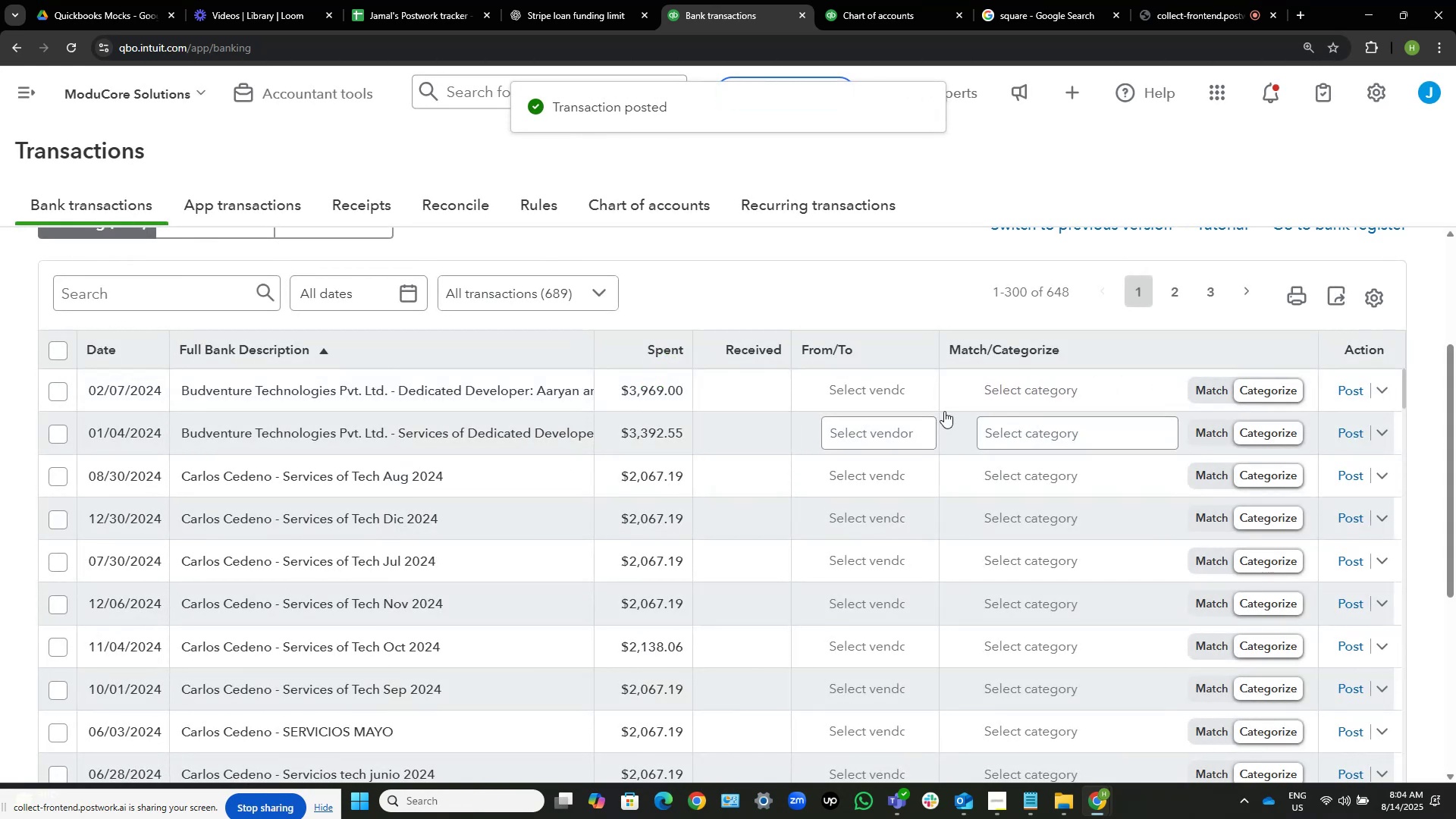 
left_click([469, 378])
 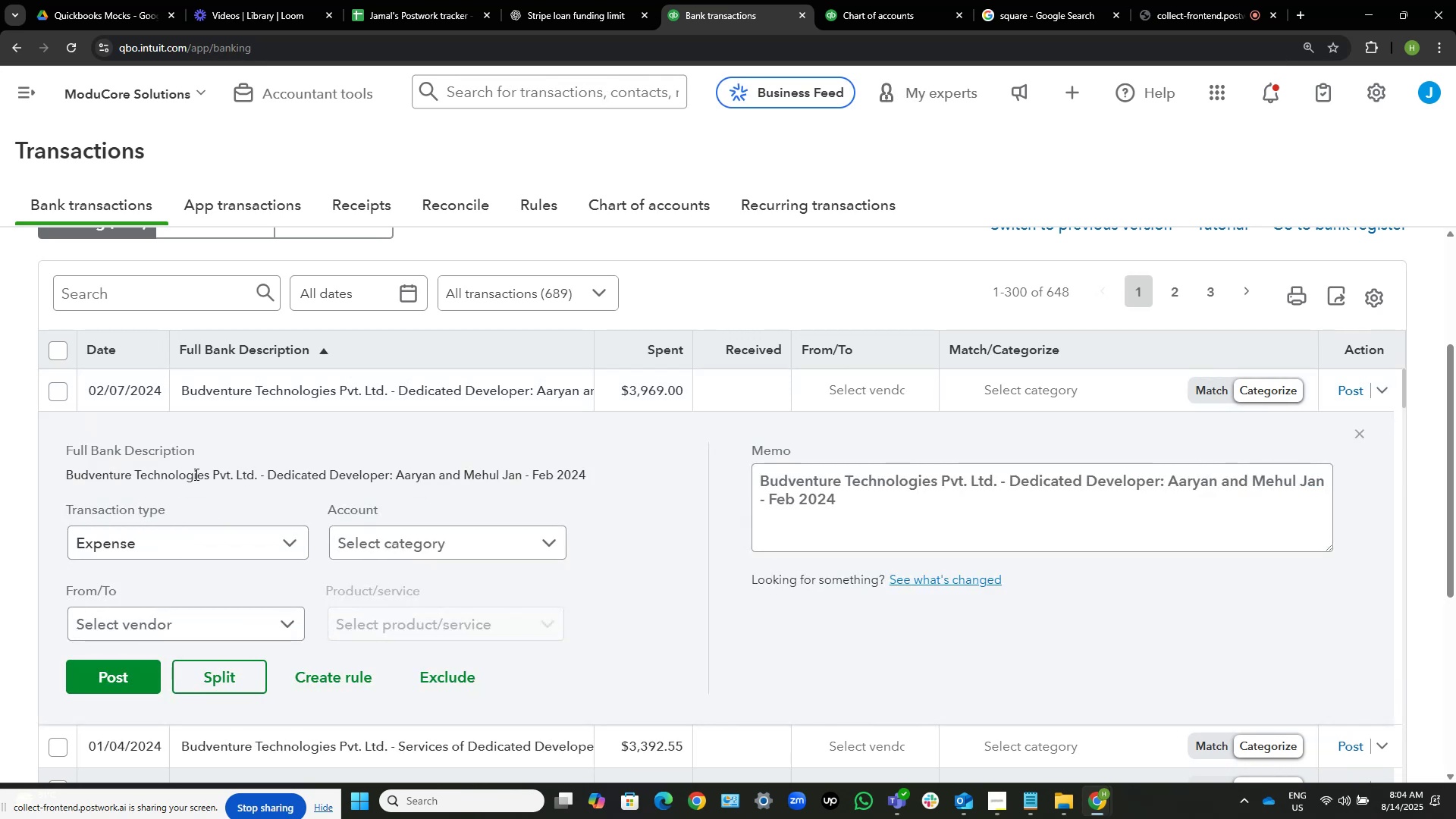 
left_click_drag(start_coordinate=[209, 470], to_coordinate=[46, 481])
 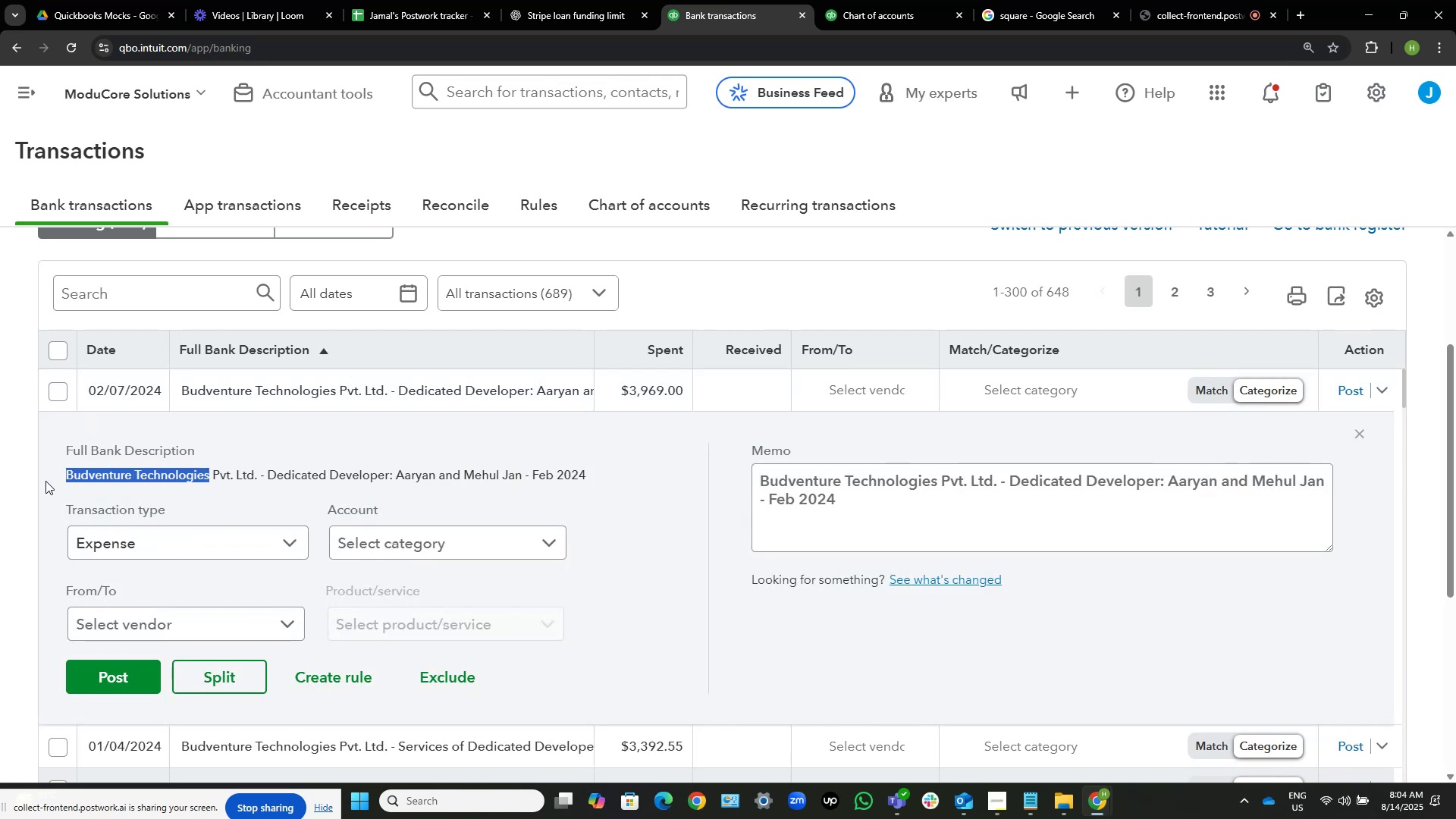 
key(Control+C)
 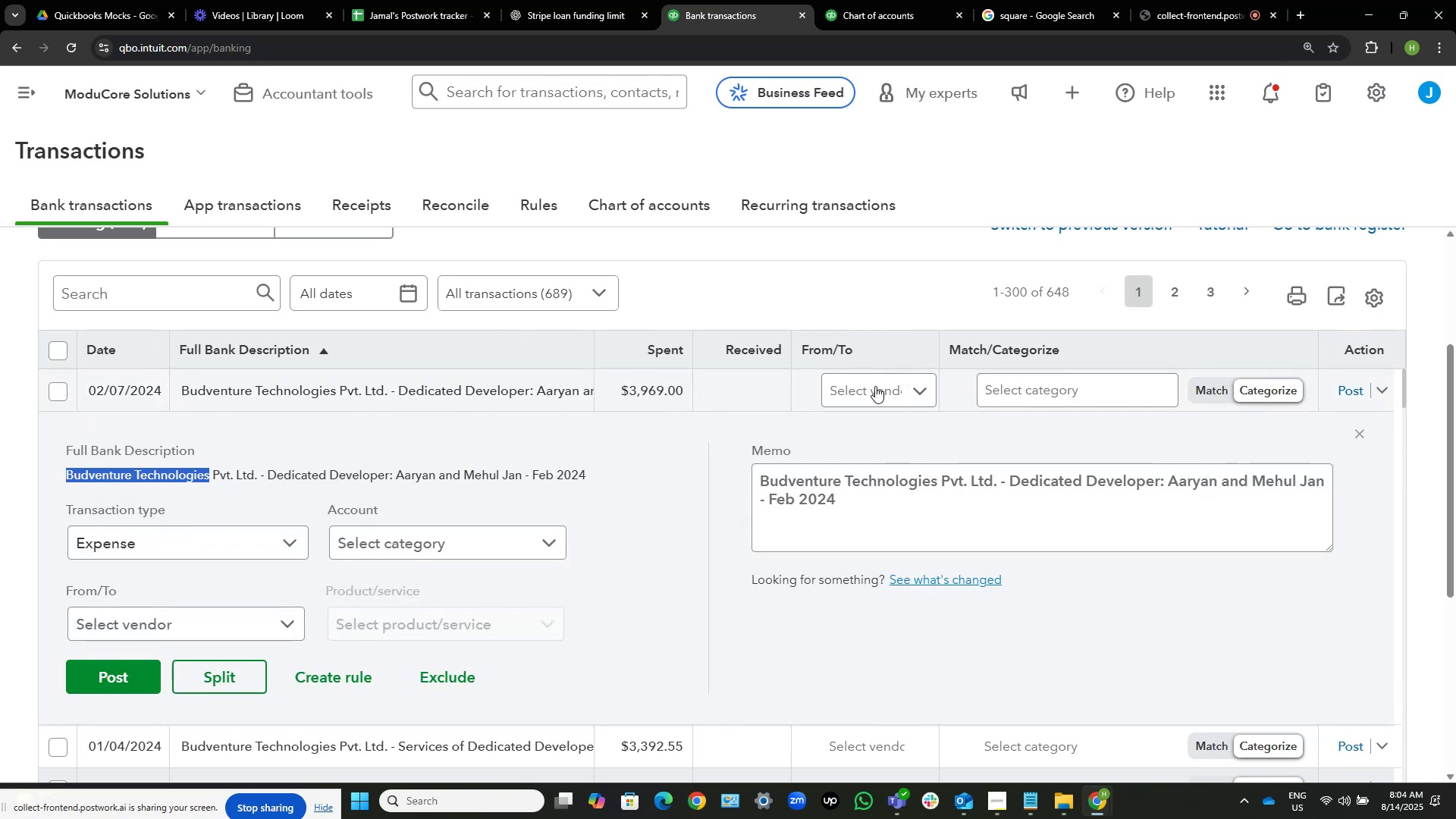 
left_click([875, 386])
 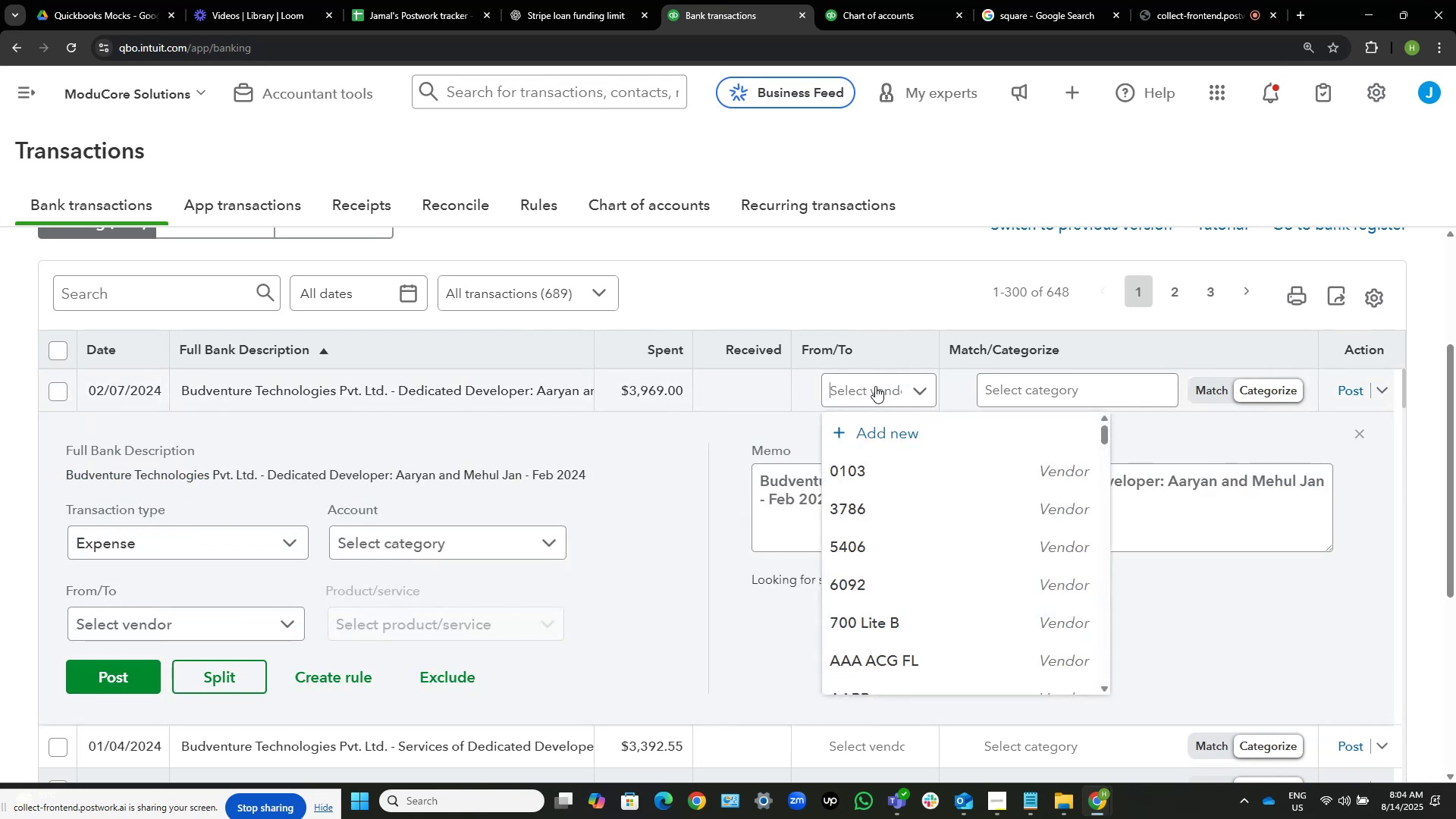 
key(Control+ControlLeft)
 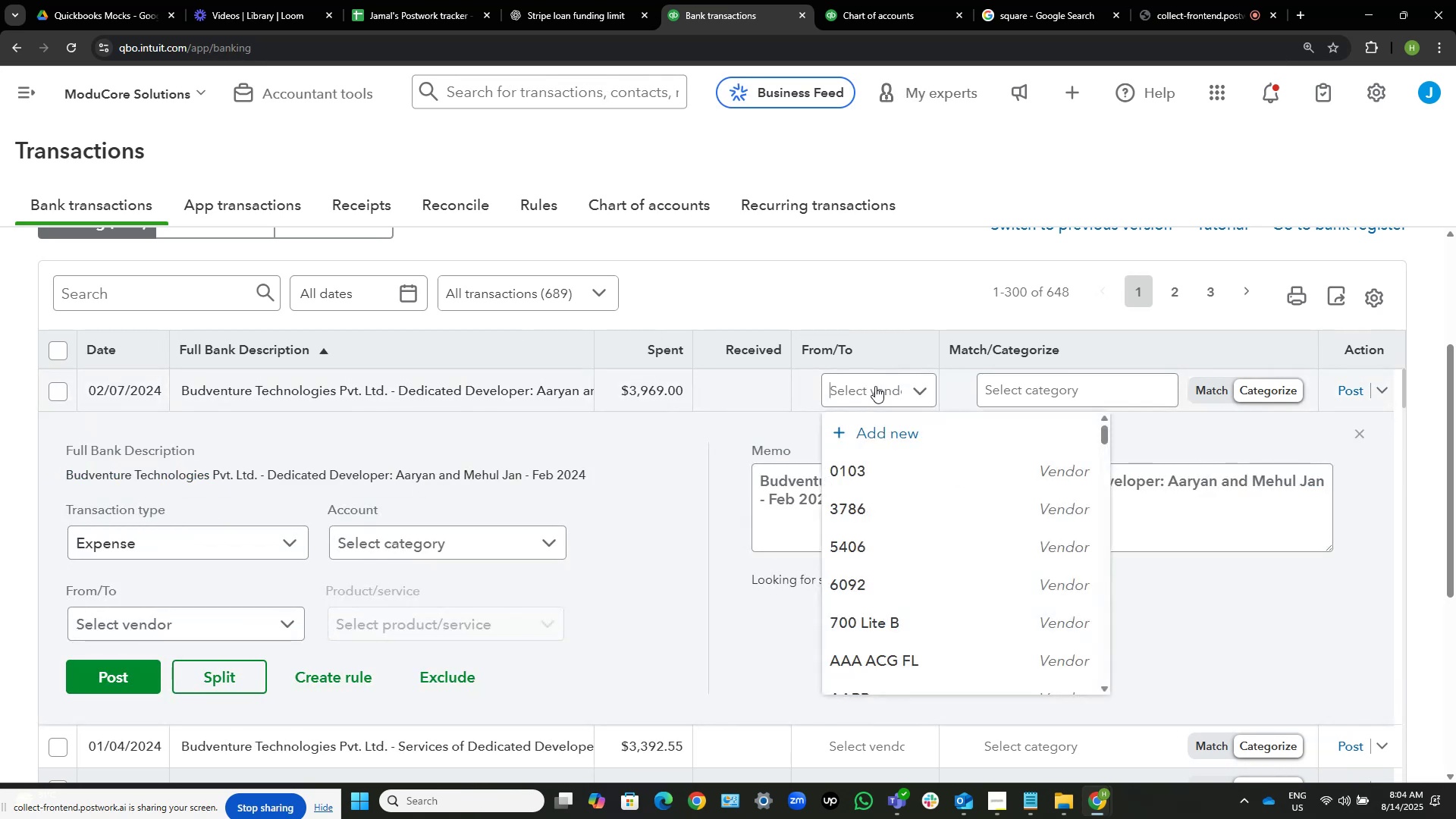 
key(Control+V)
 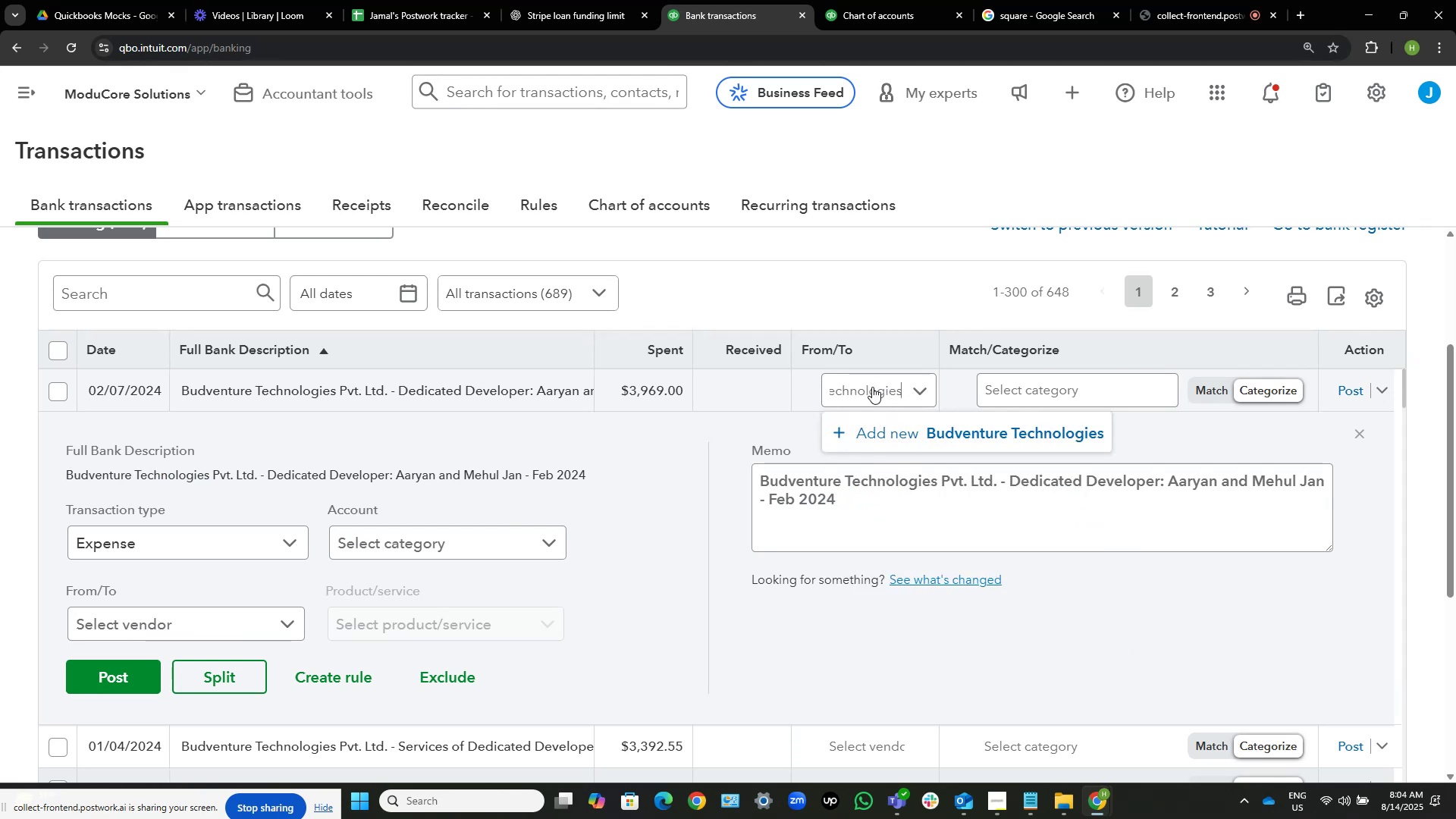 
key(Control+ControlLeft)
 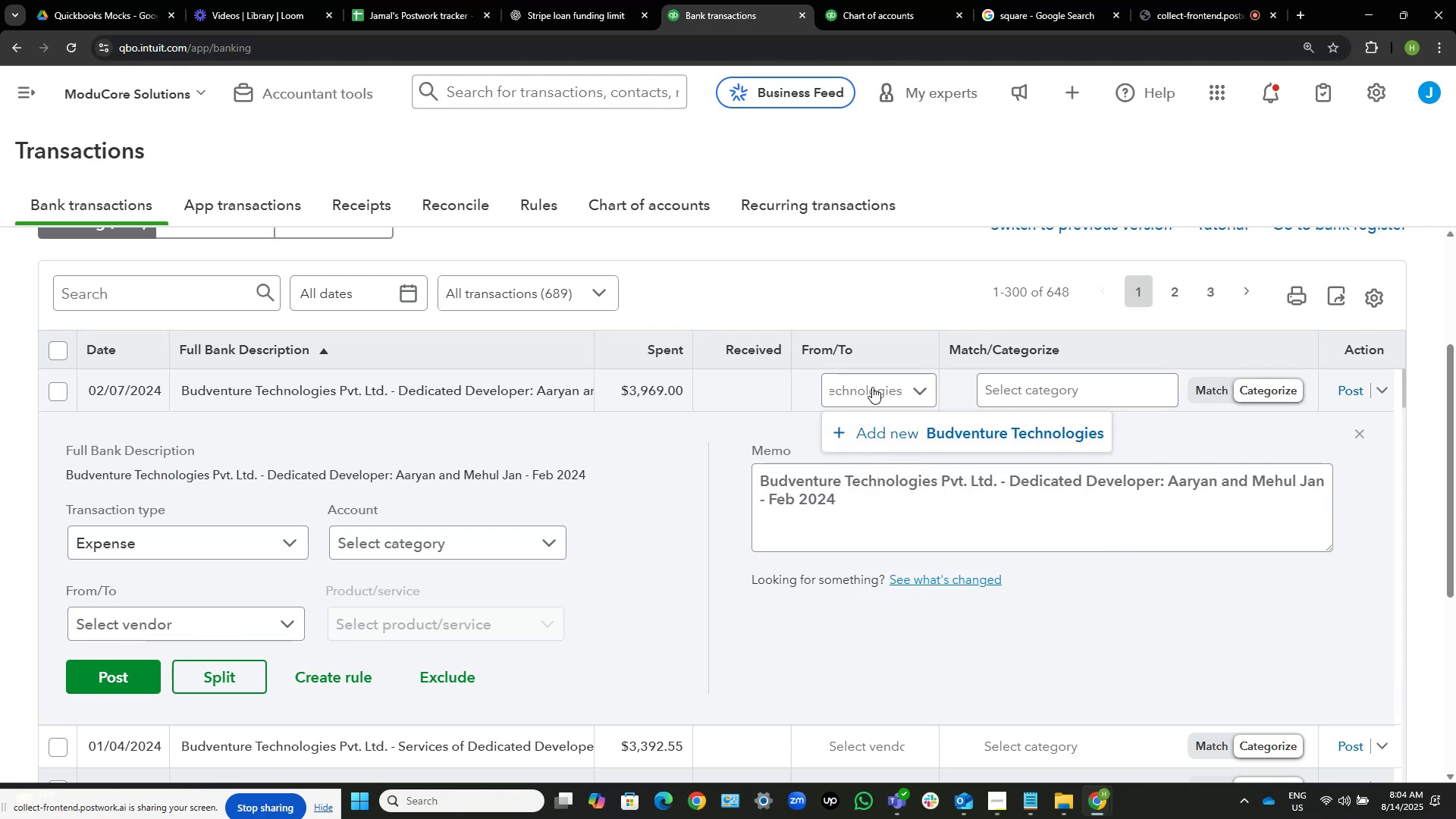 
key(Control+Shift+ShiftLeft)
 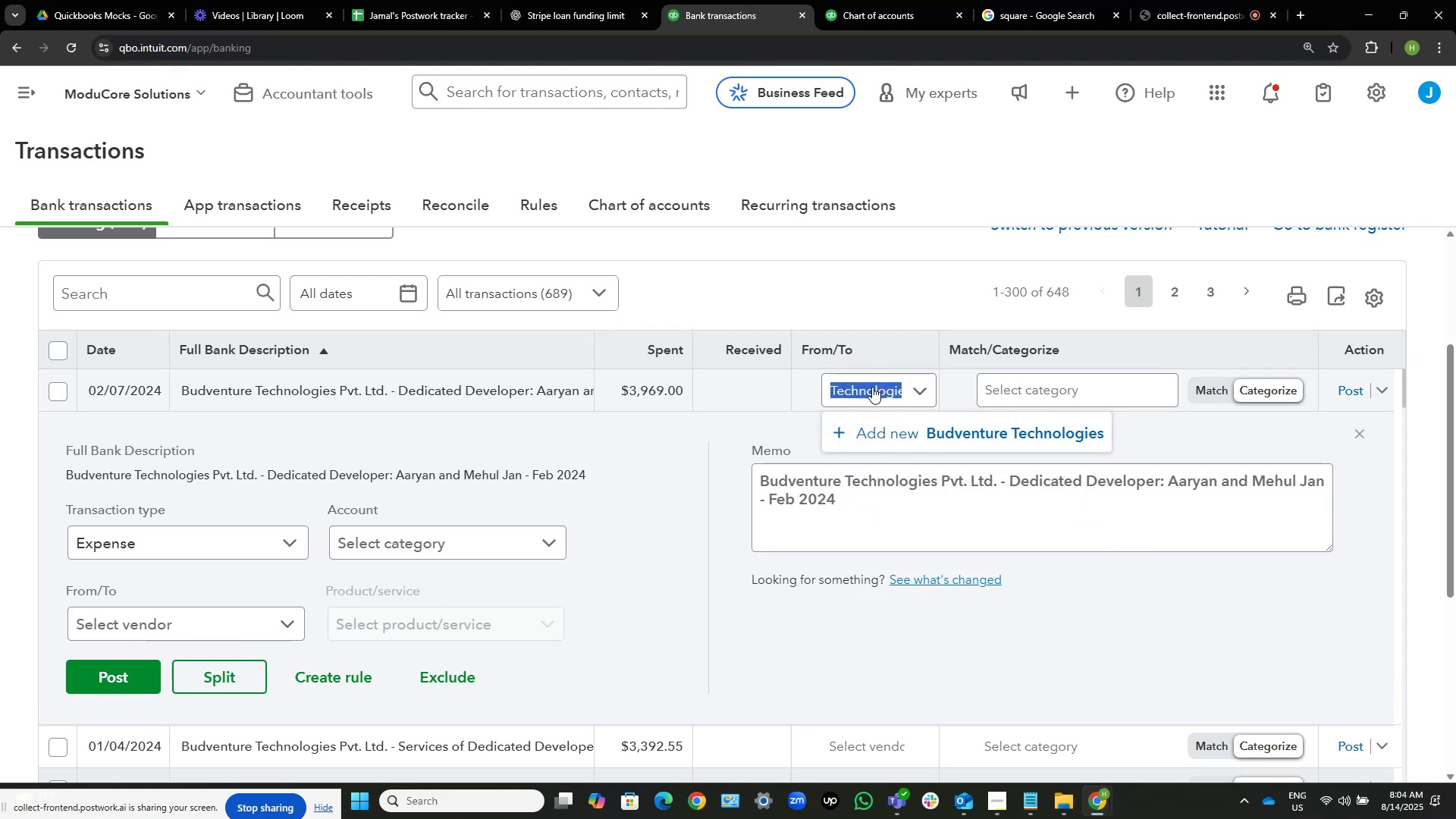 
key(Control+Shift+ArrowLeft)
 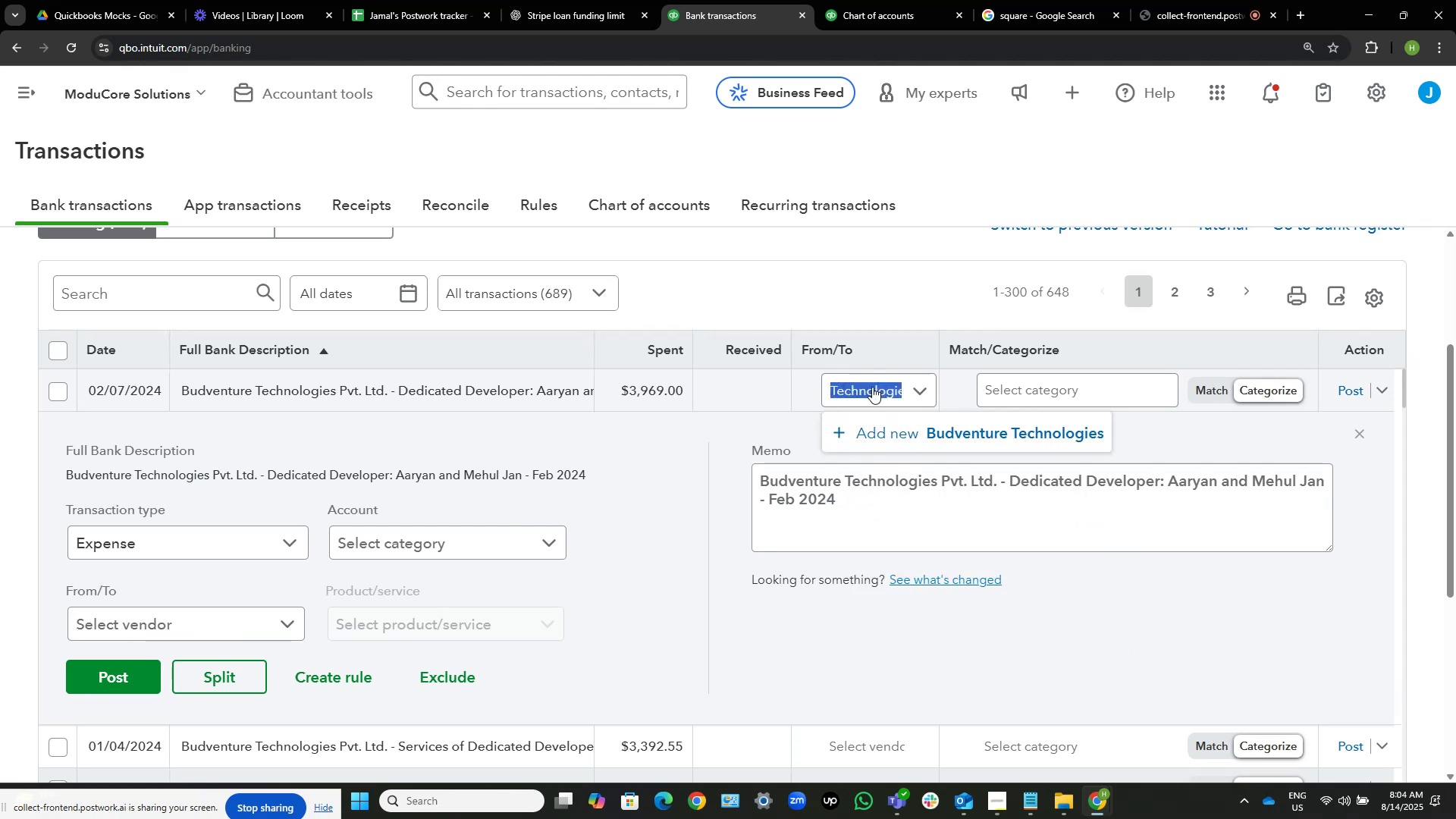 
key(Backspace)
 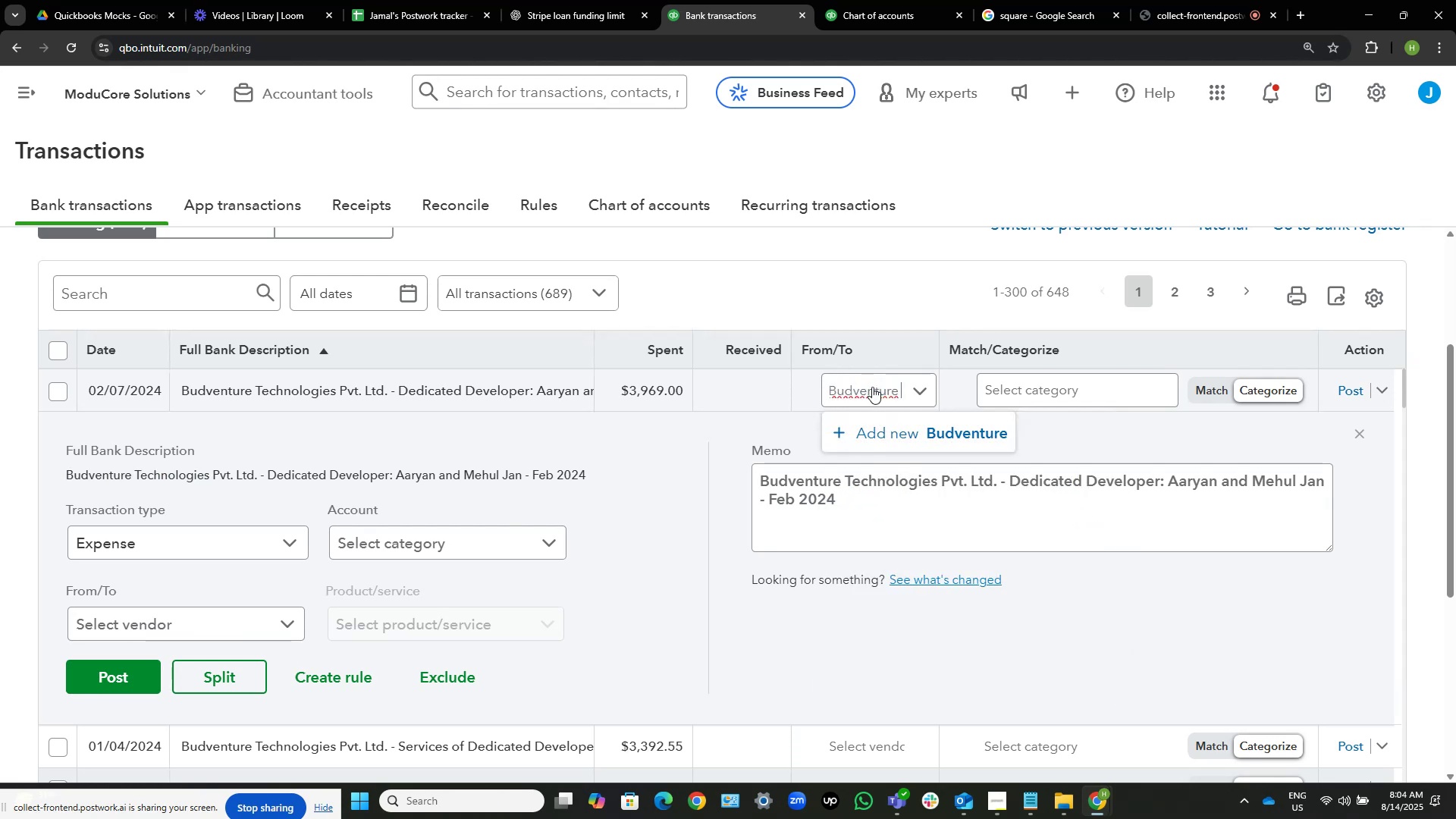 
key(Backspace)
 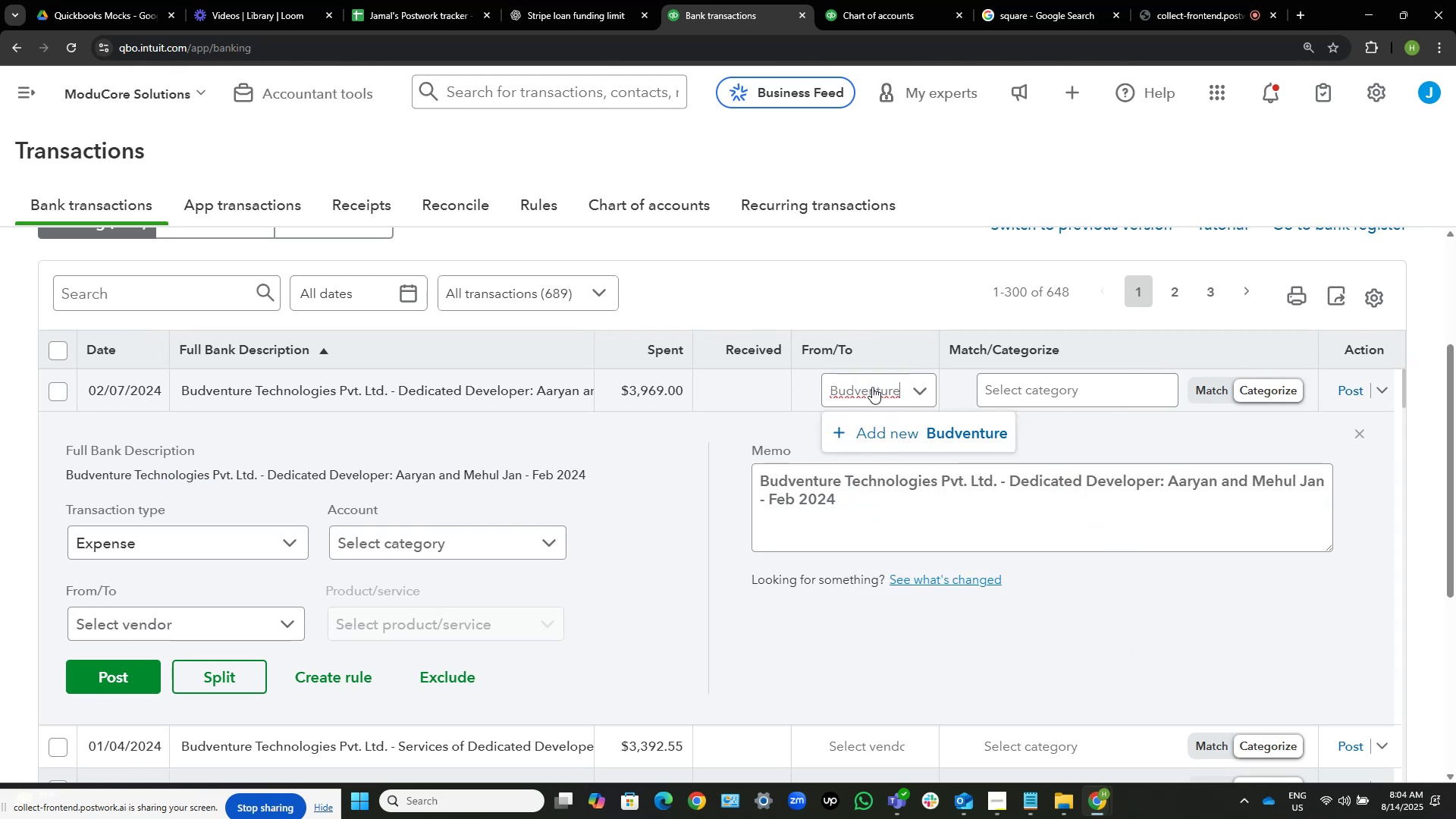 
key(End)
 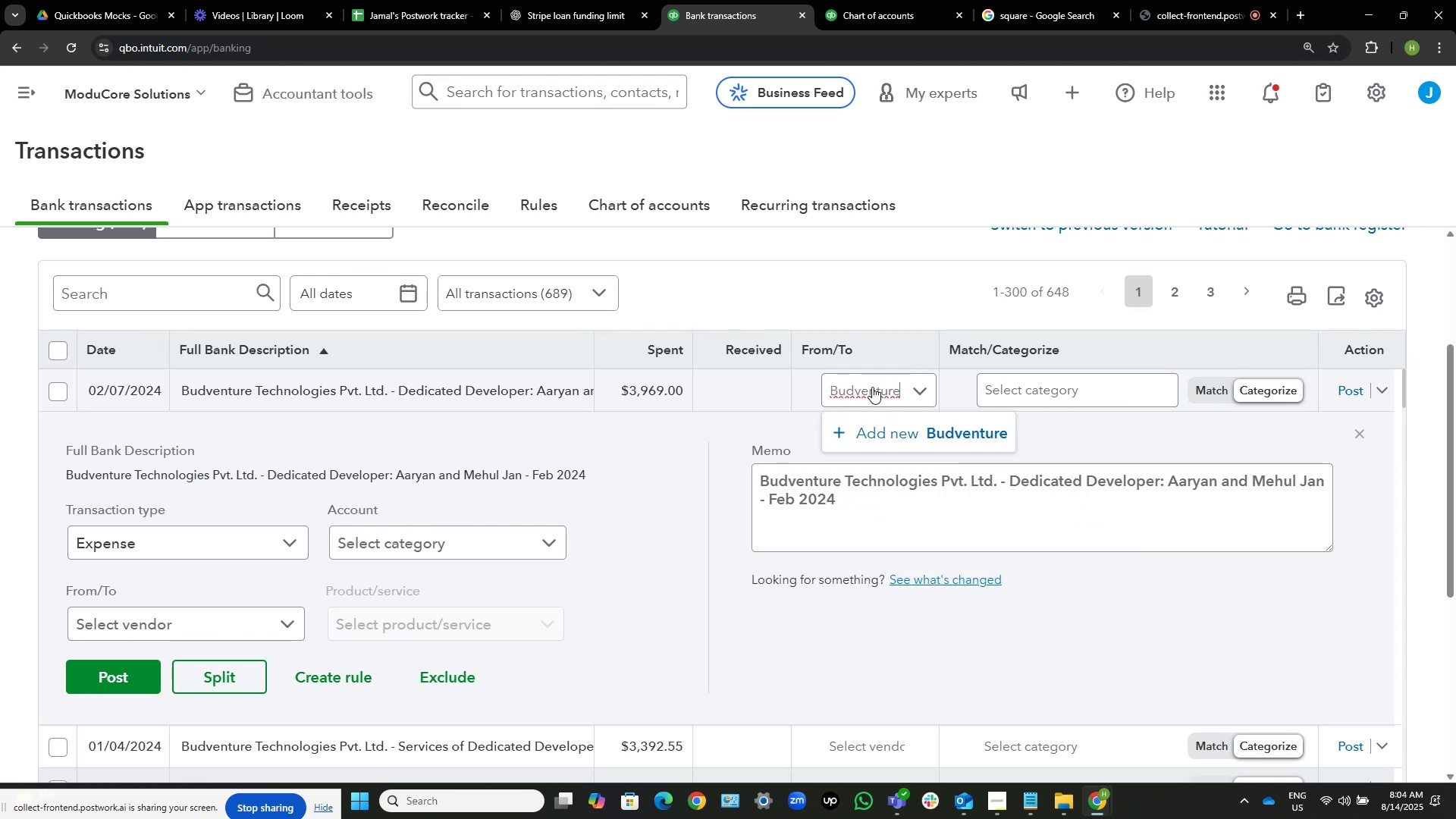 
key(Control+Shift+ArrowUp)
 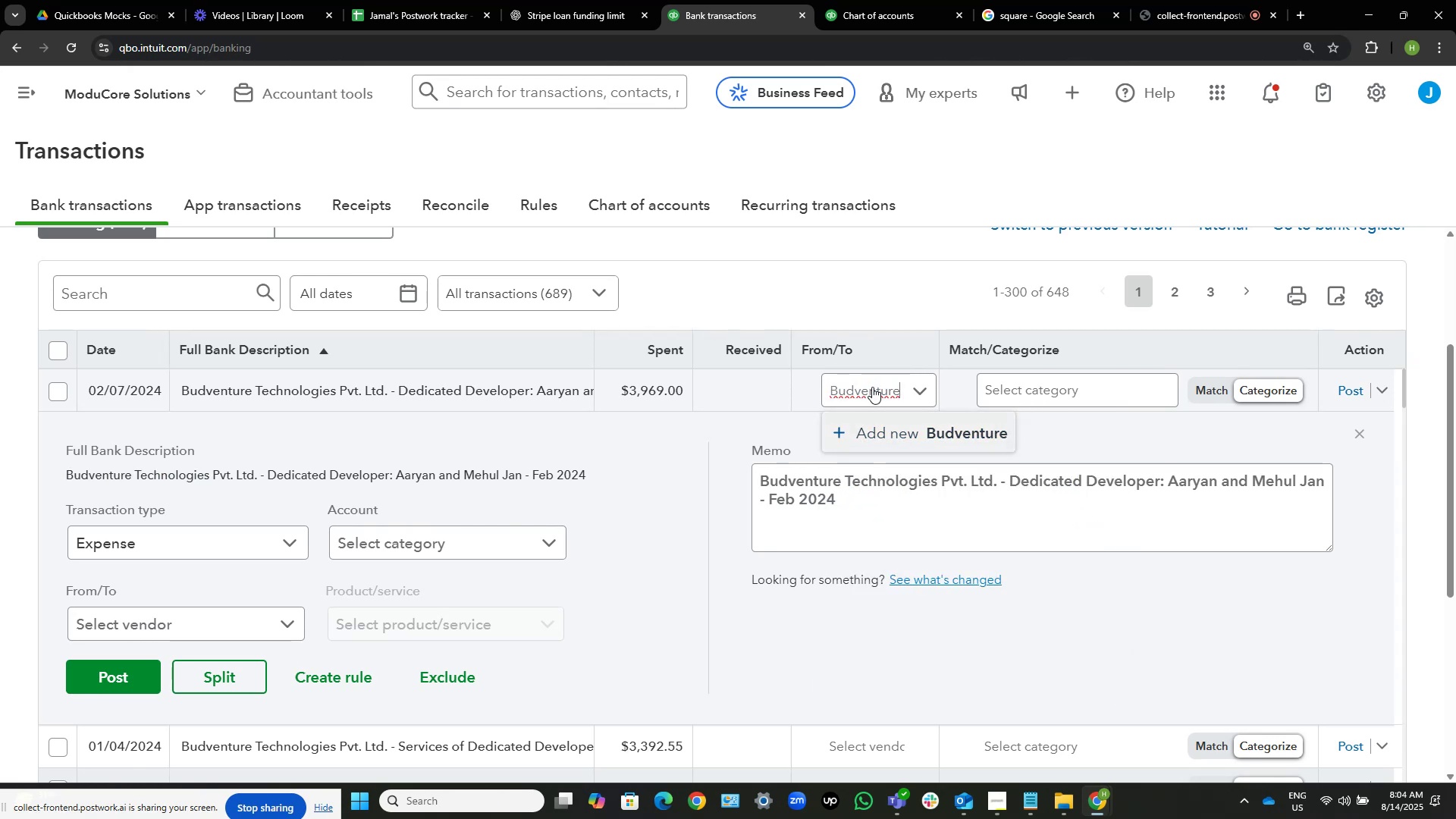 
key(ArrowUp)
 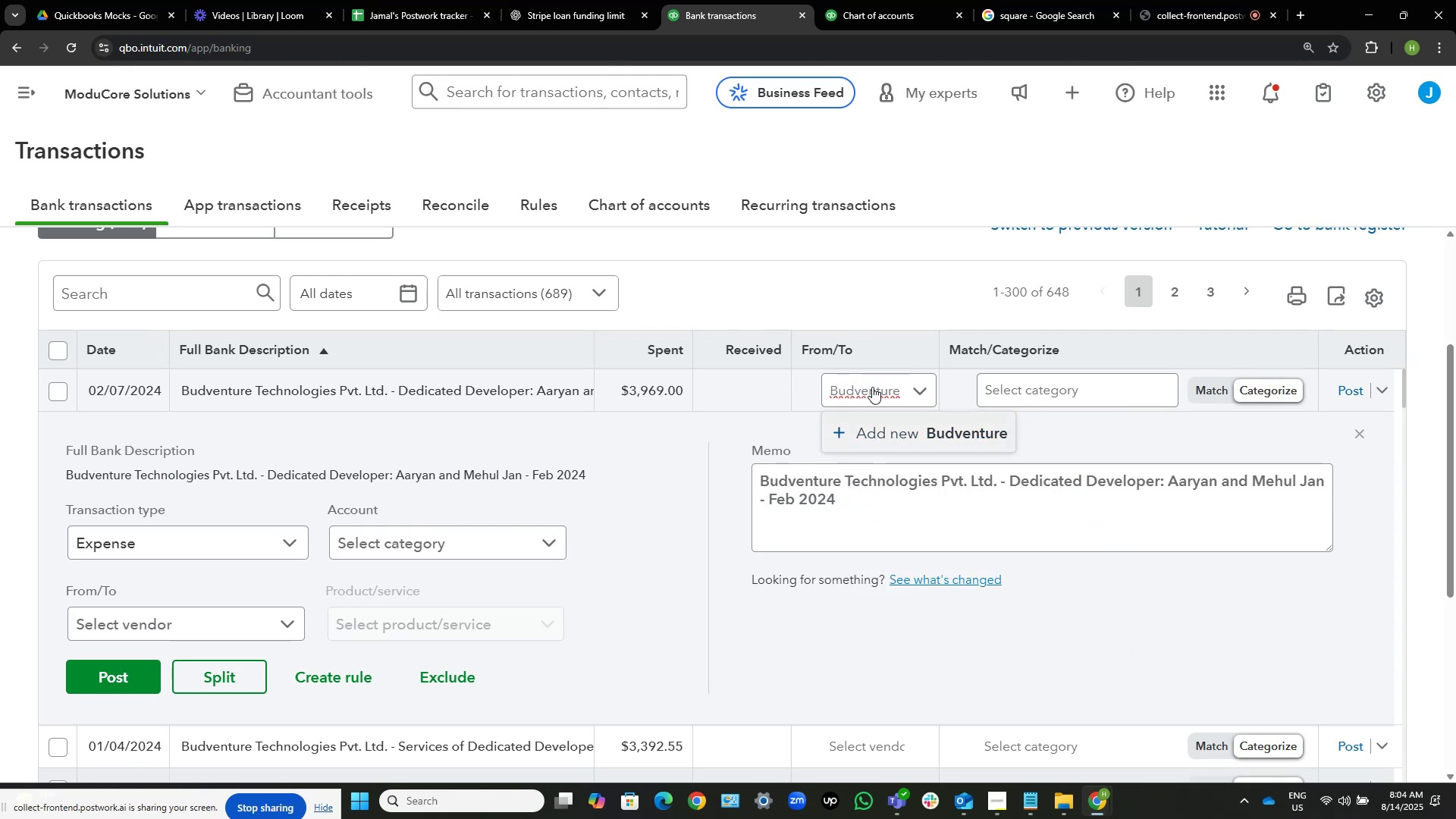 
key(ArrowUp)
 